 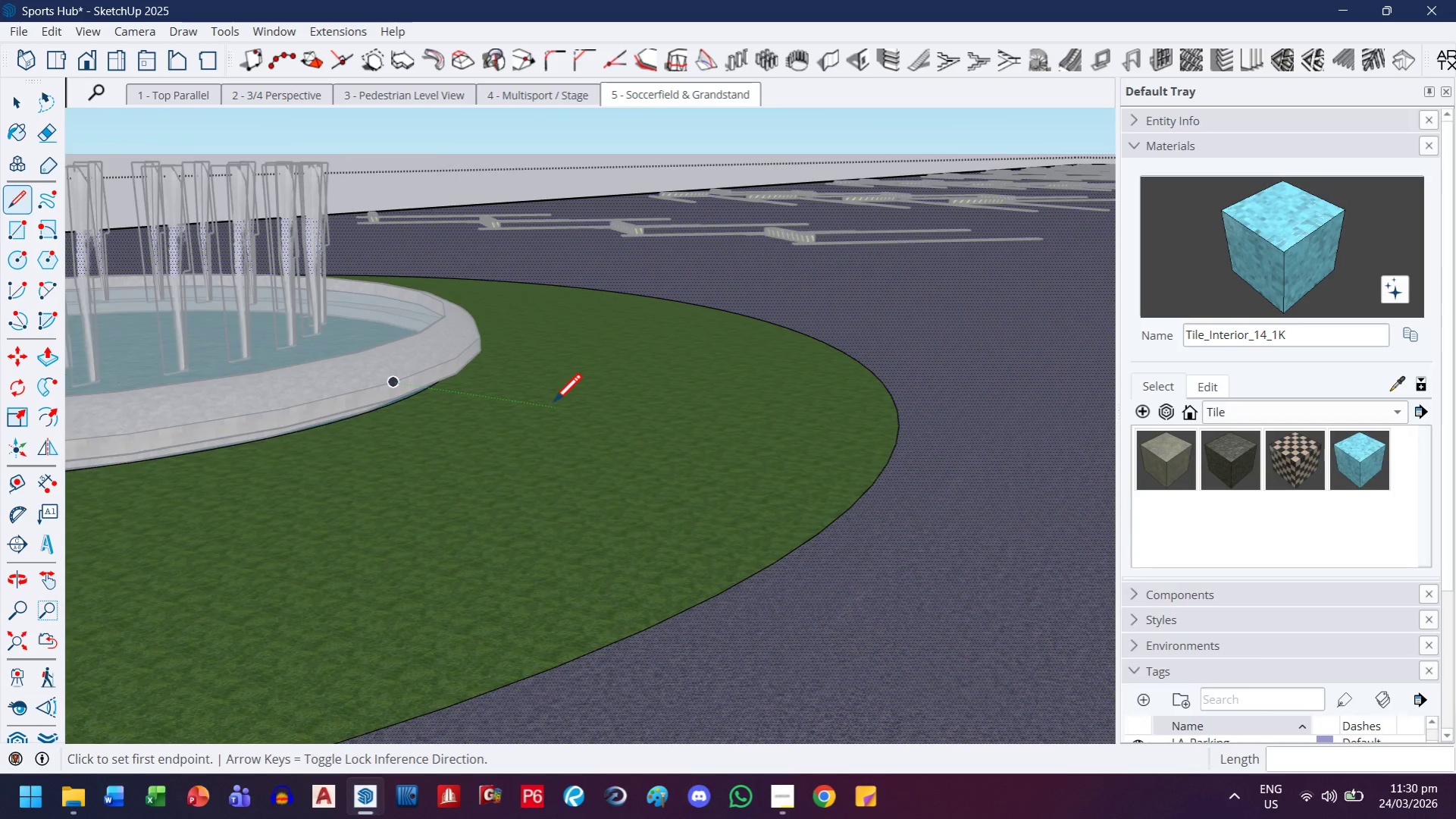 
scroll: coordinate [379, 422], scroll_direction: up, amount: 5.0
 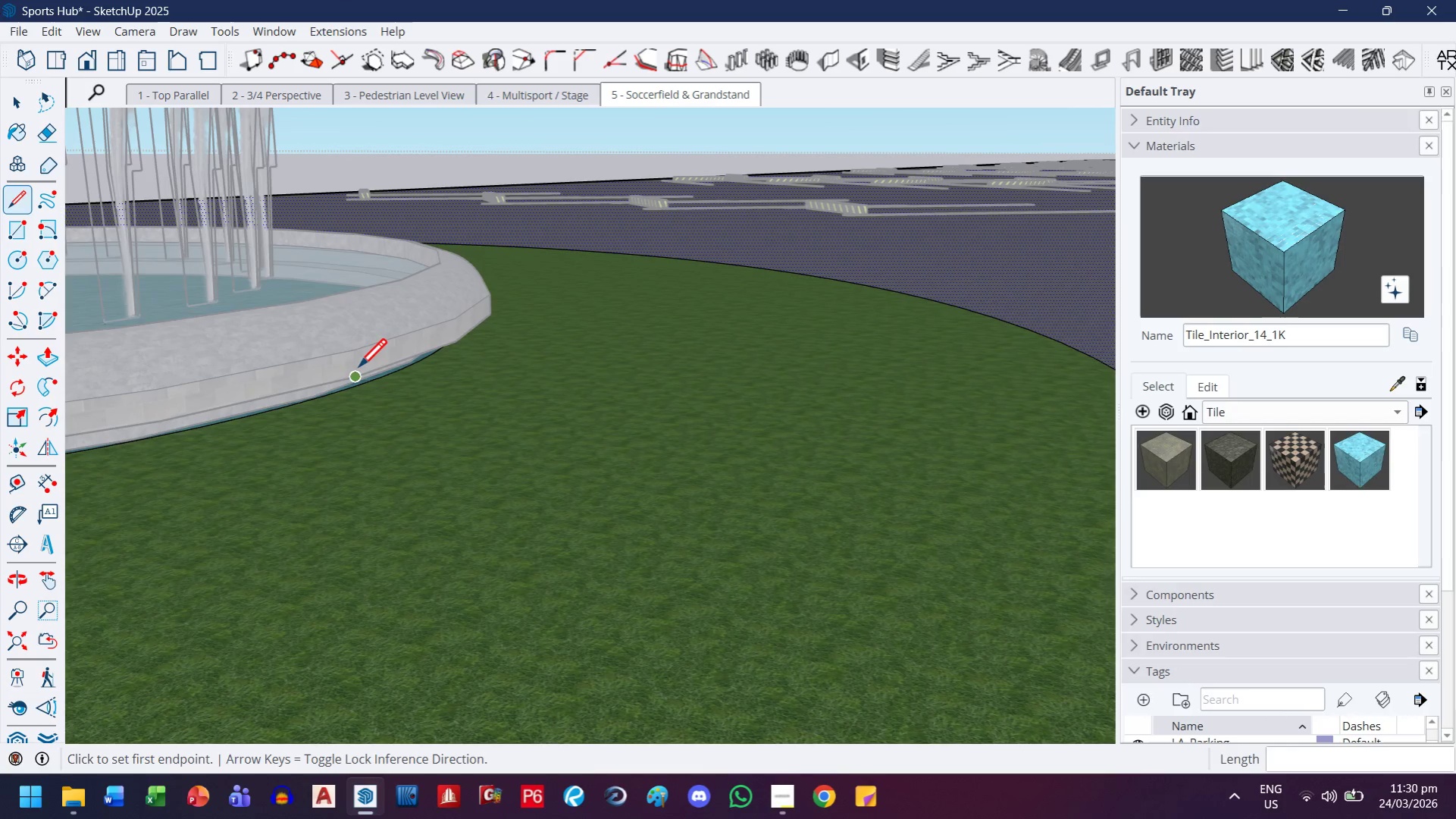 
left_click([358, 378])
 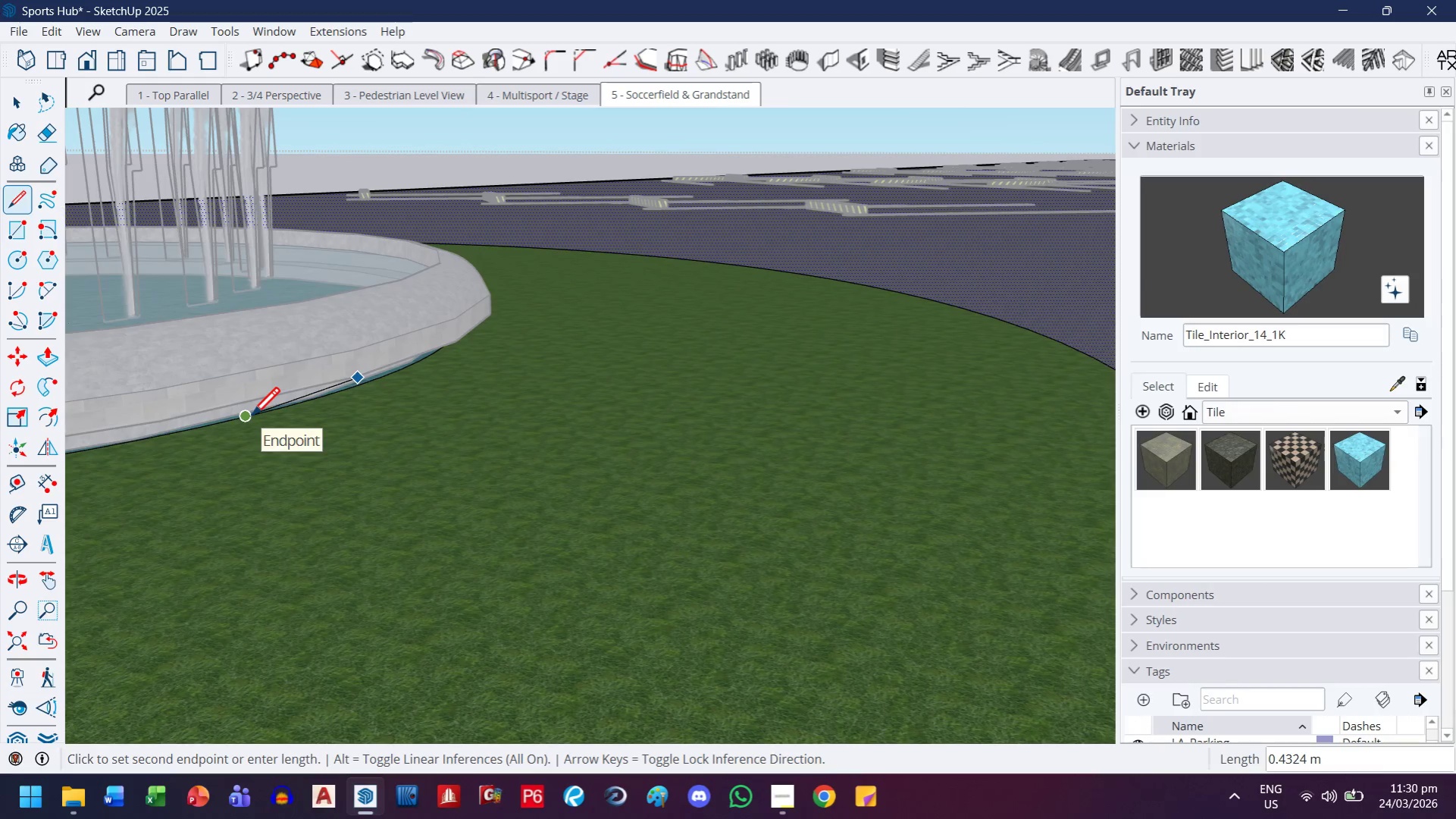 
left_click([264, 416])
 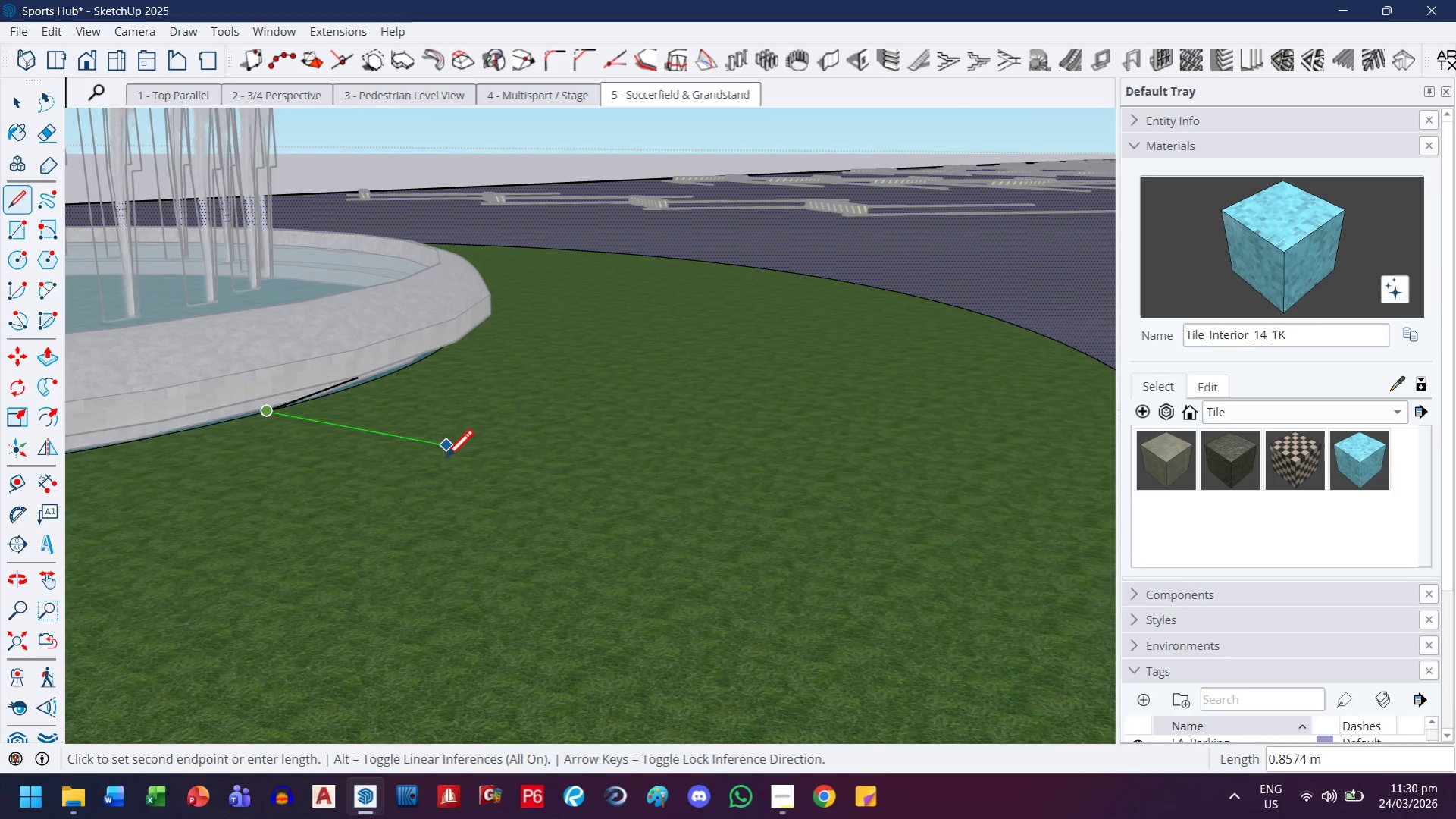 
scroll: coordinate [452, 504], scroll_direction: down, amount: 6.0
 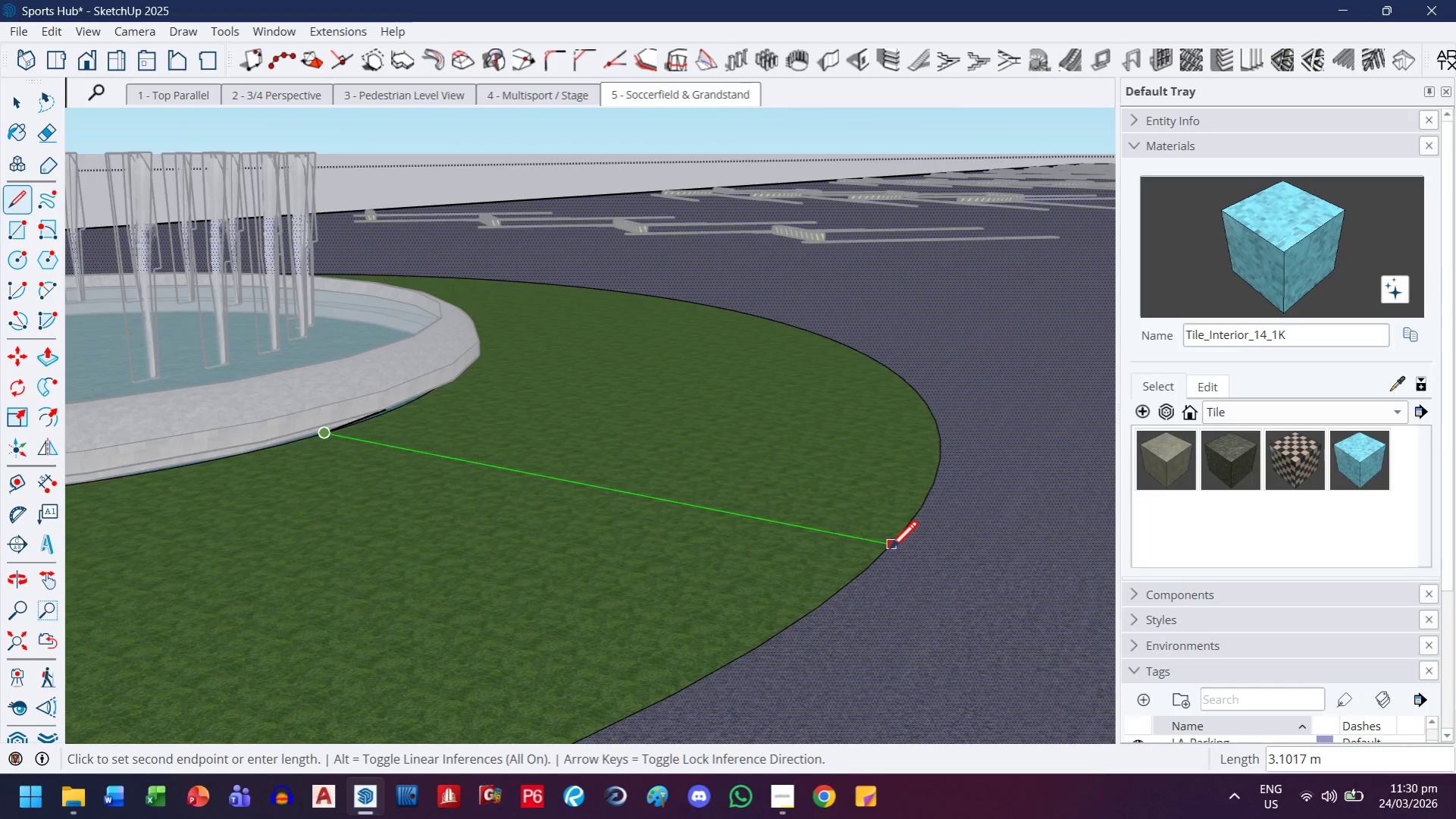 
left_click([888, 551])
 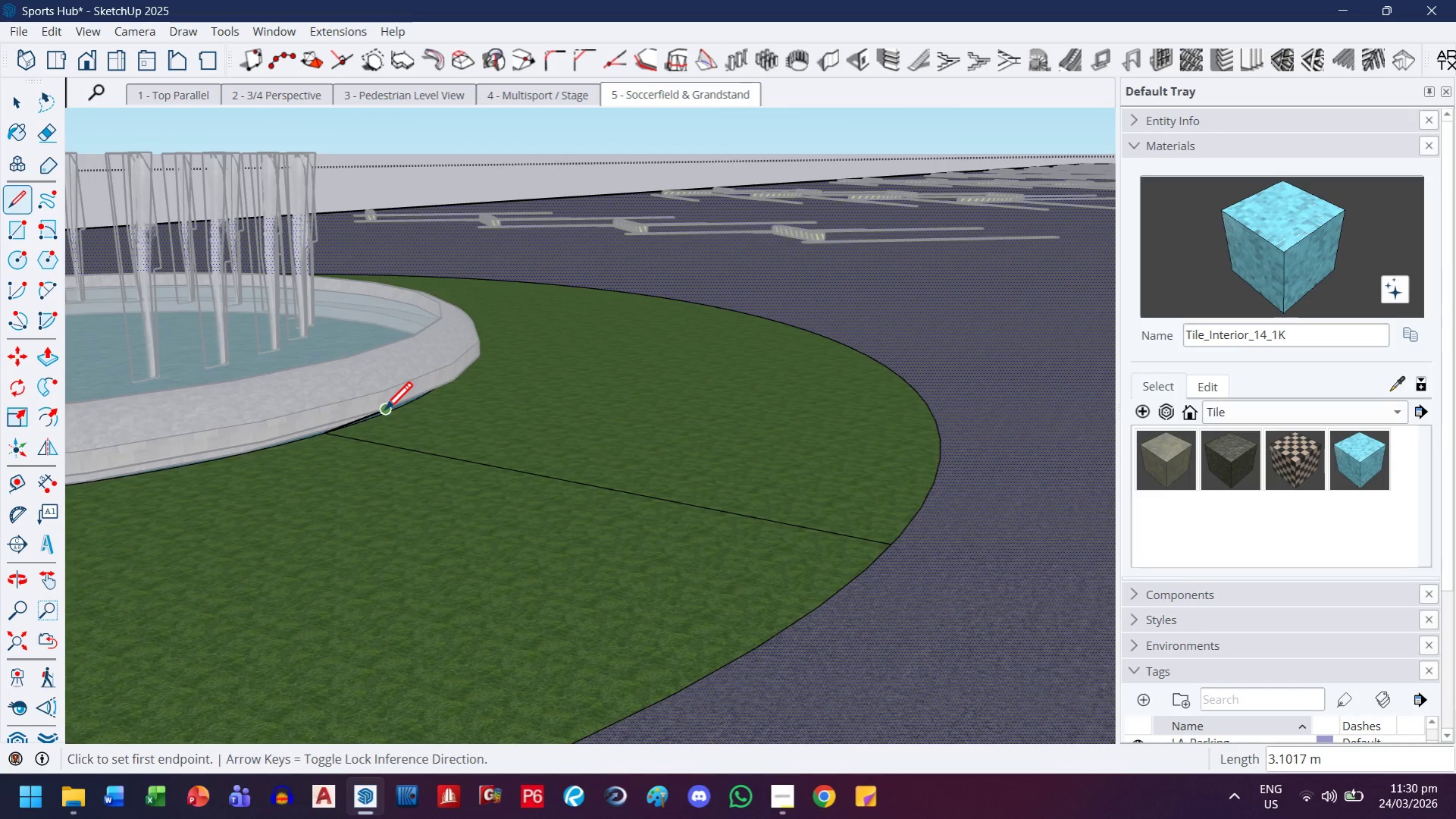 
left_click([384, 414])
 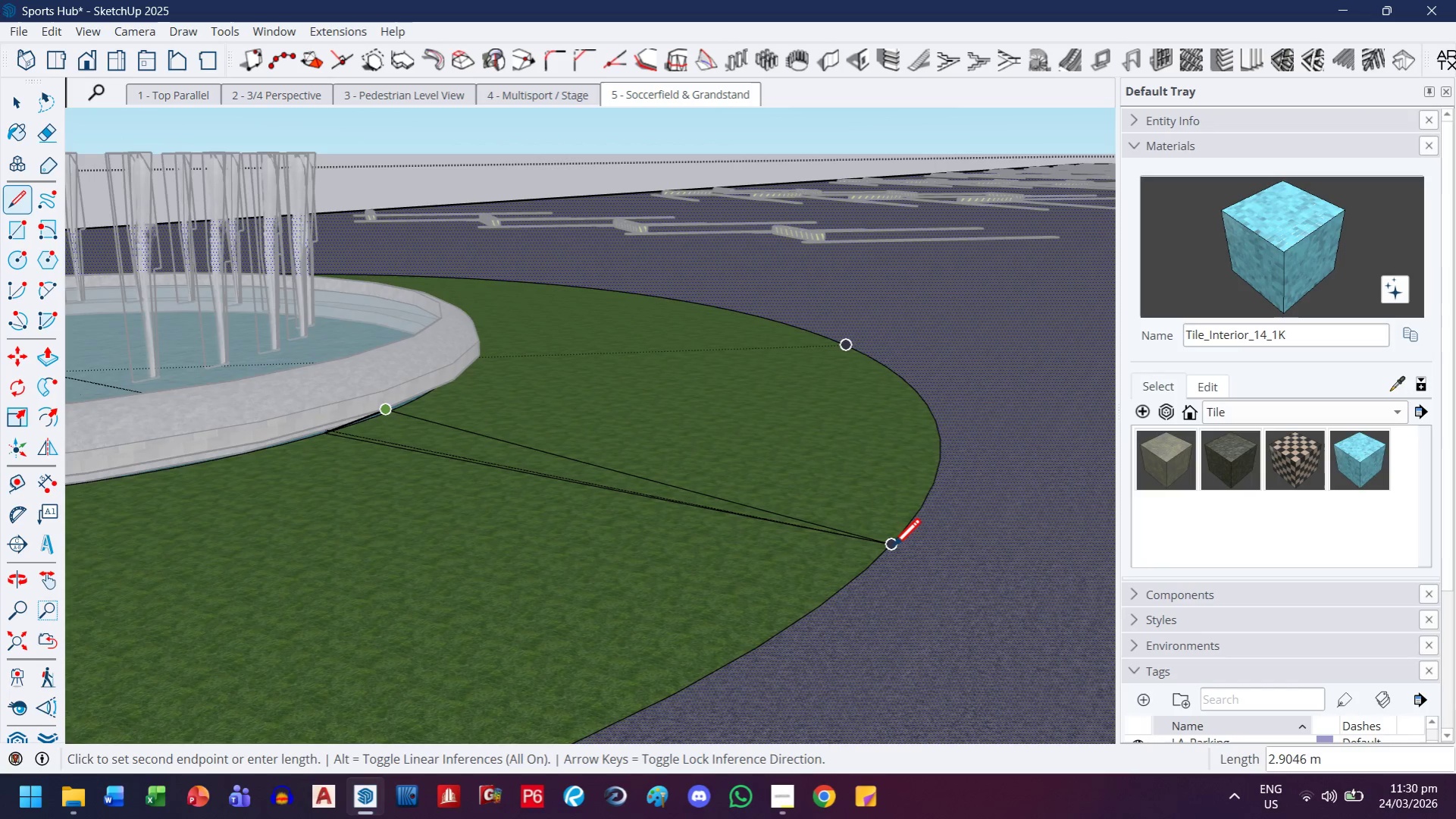 
left_click([892, 549])
 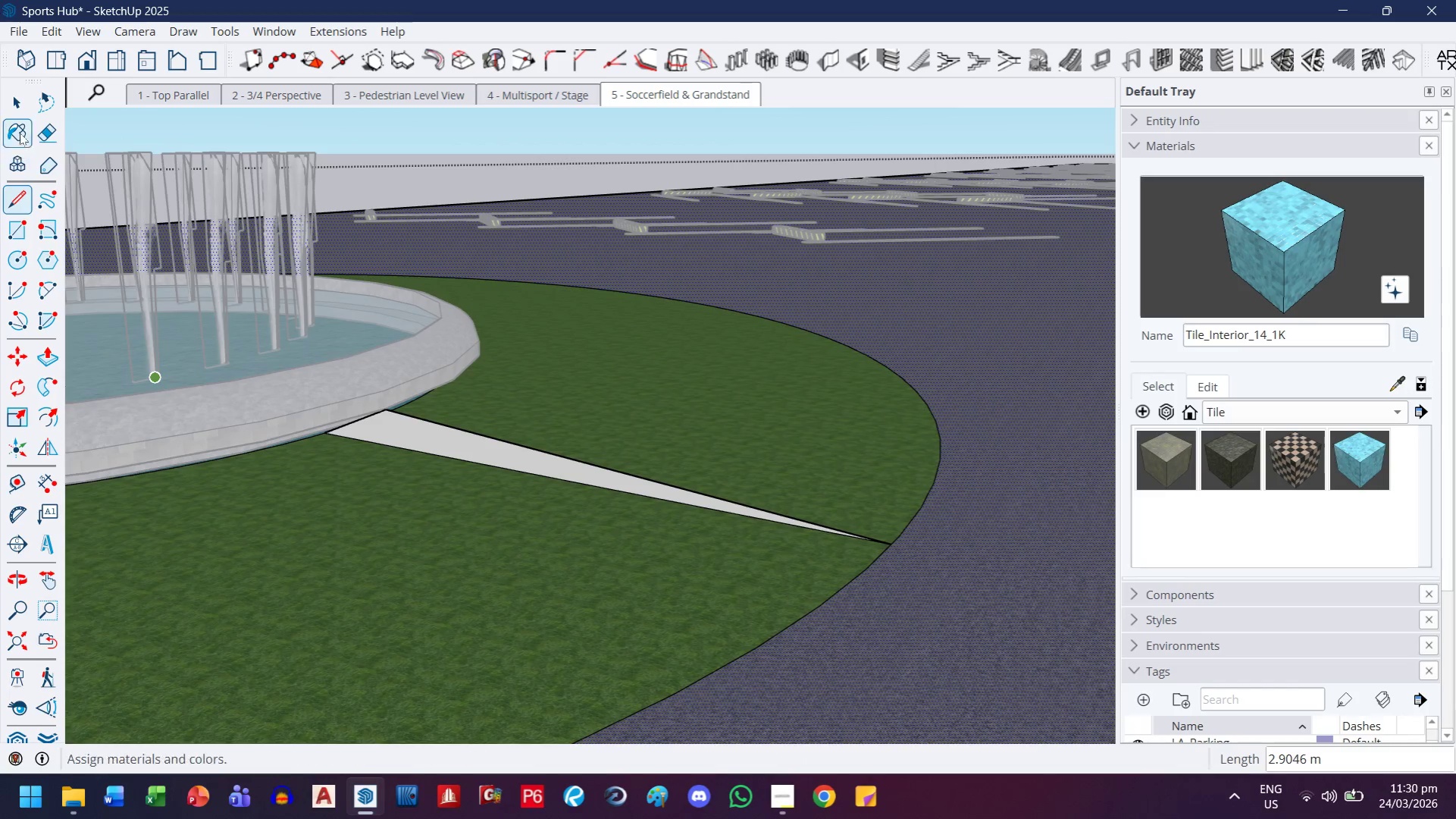 
left_click([27, 105])
 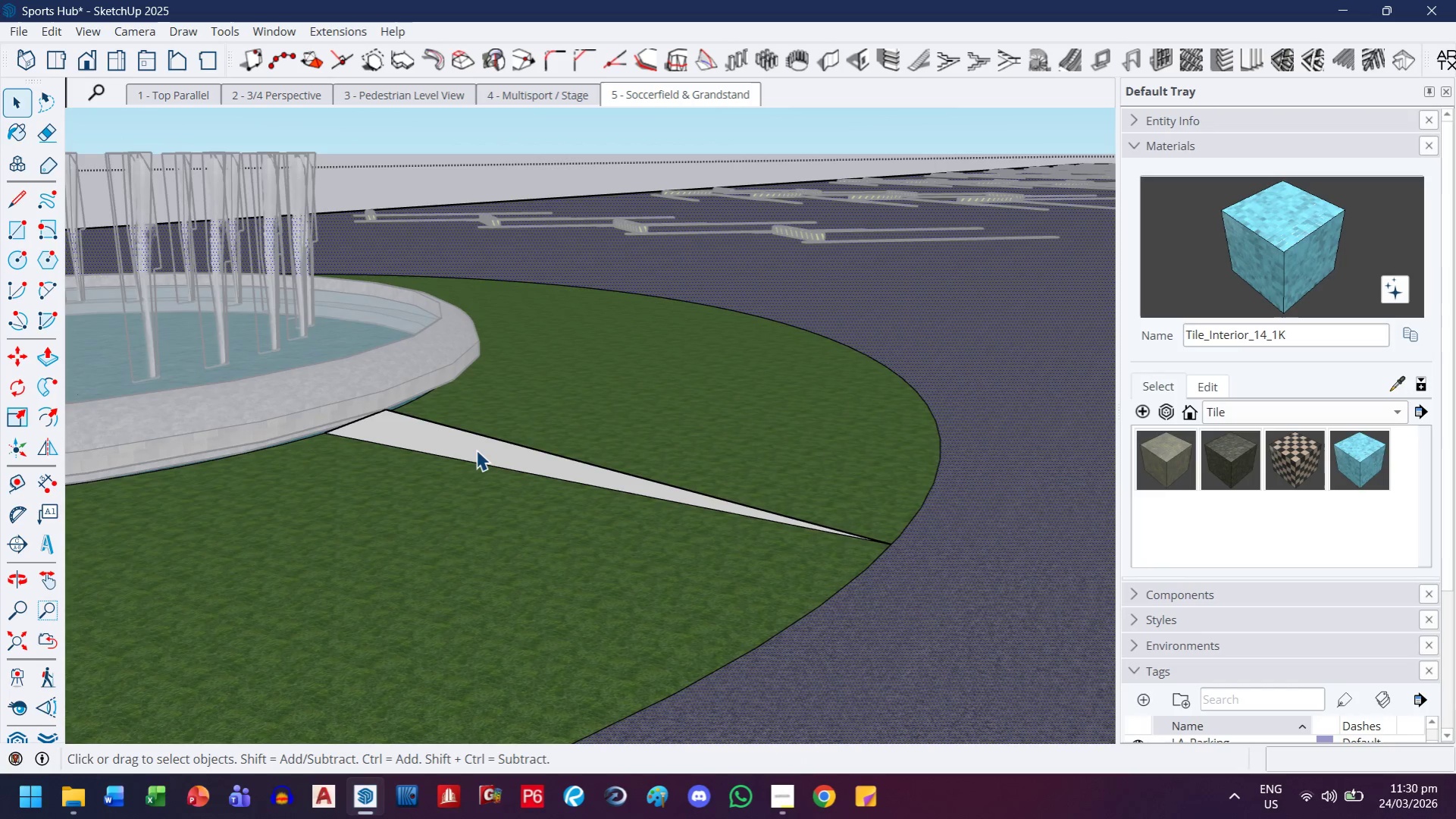 
double_click([476, 450])
 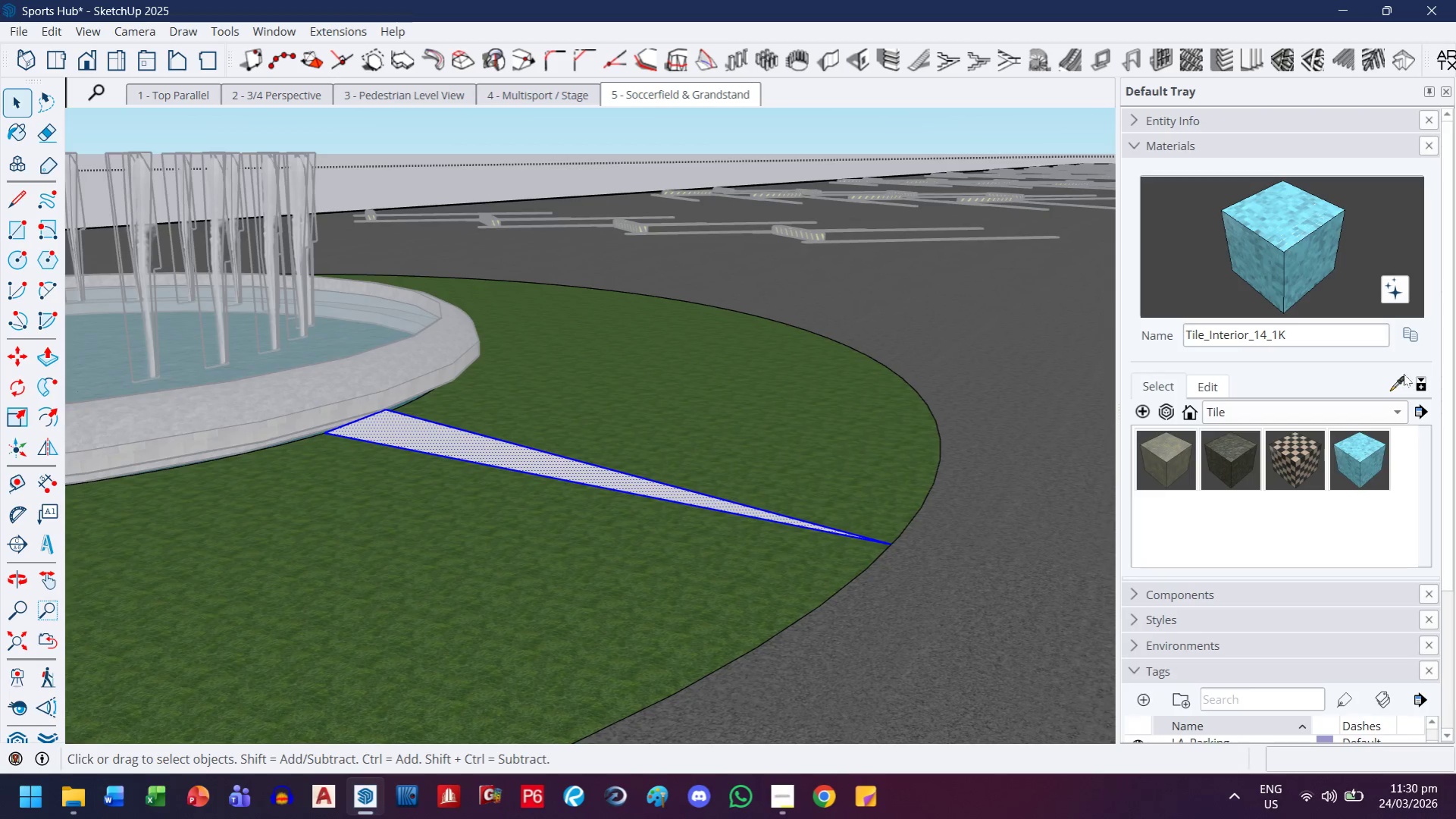 
left_click([811, 384])
 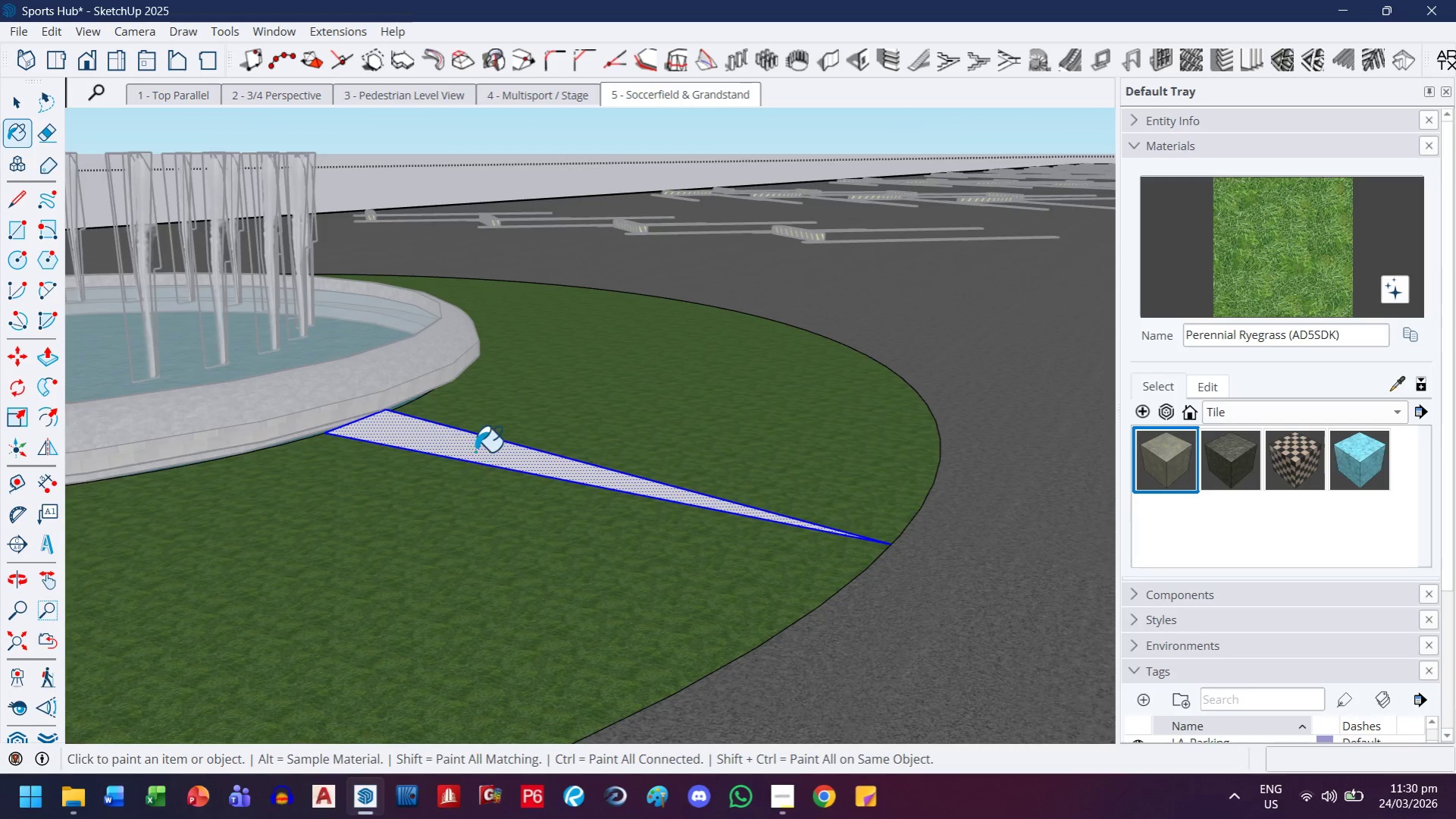 
left_click([478, 447])
 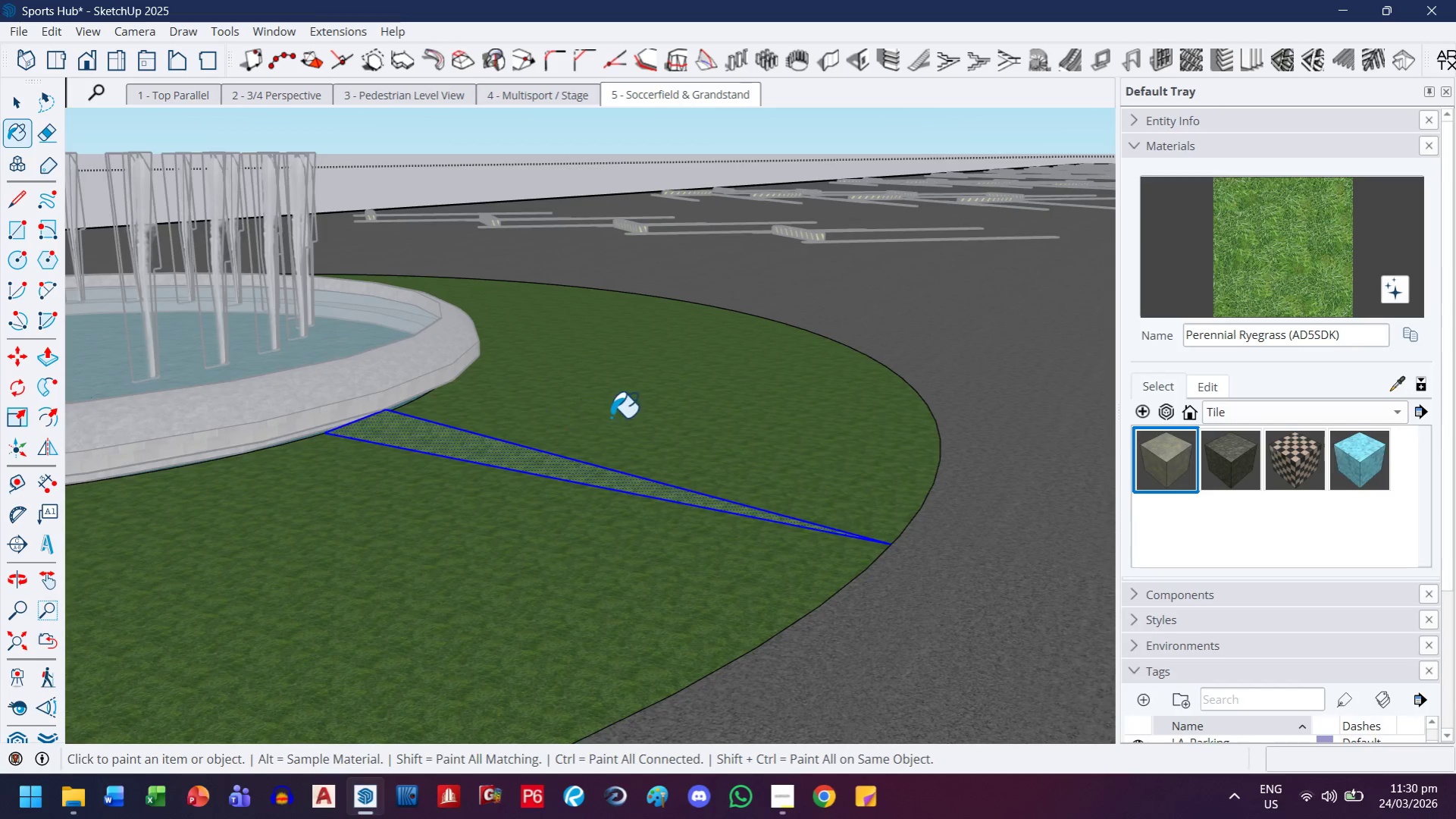 
scroll: coordinate [612, 417], scroll_direction: down, amount: 1.0
 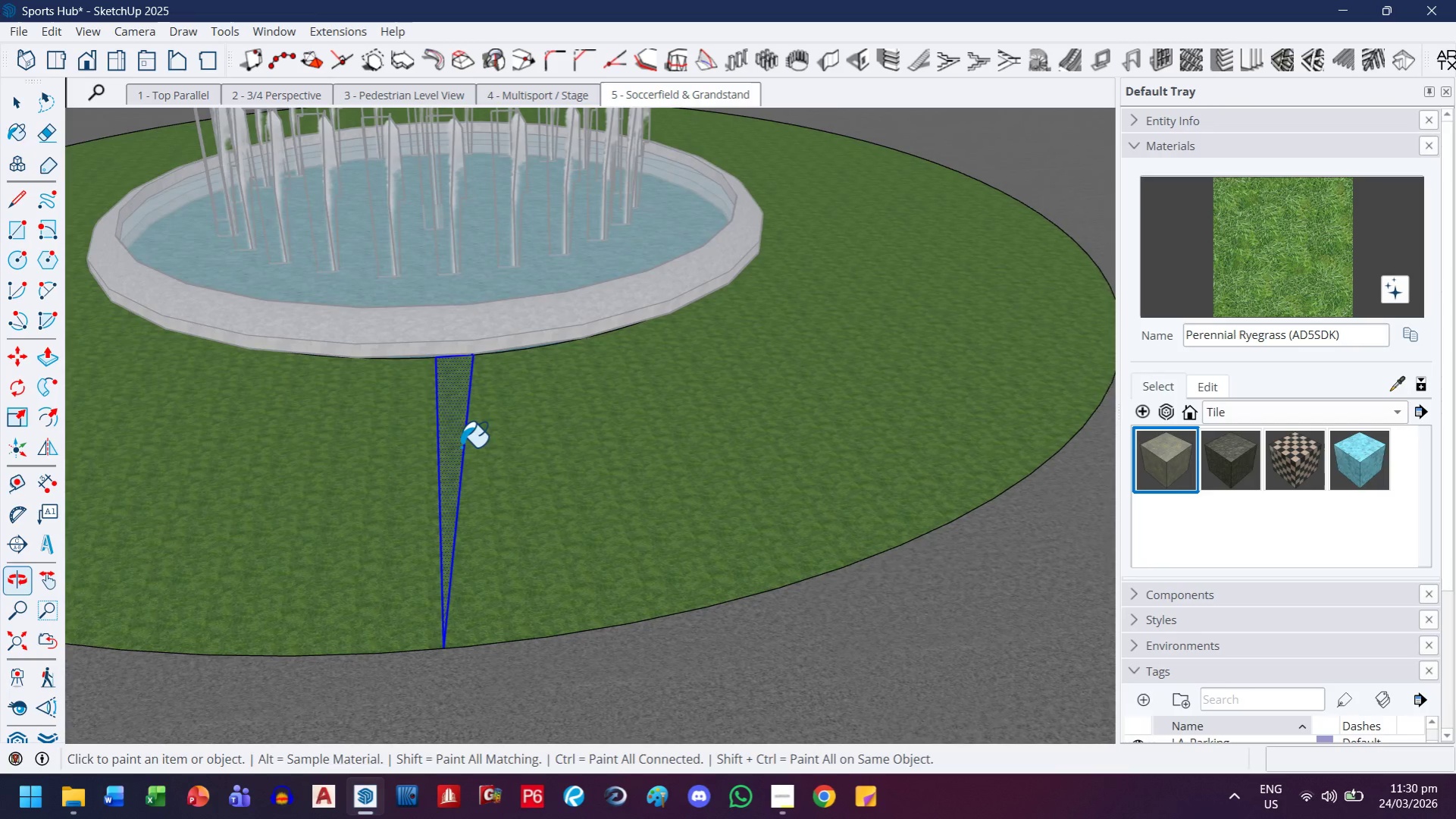 
scroll: coordinate [468, 439], scroll_direction: up, amount: 2.0
 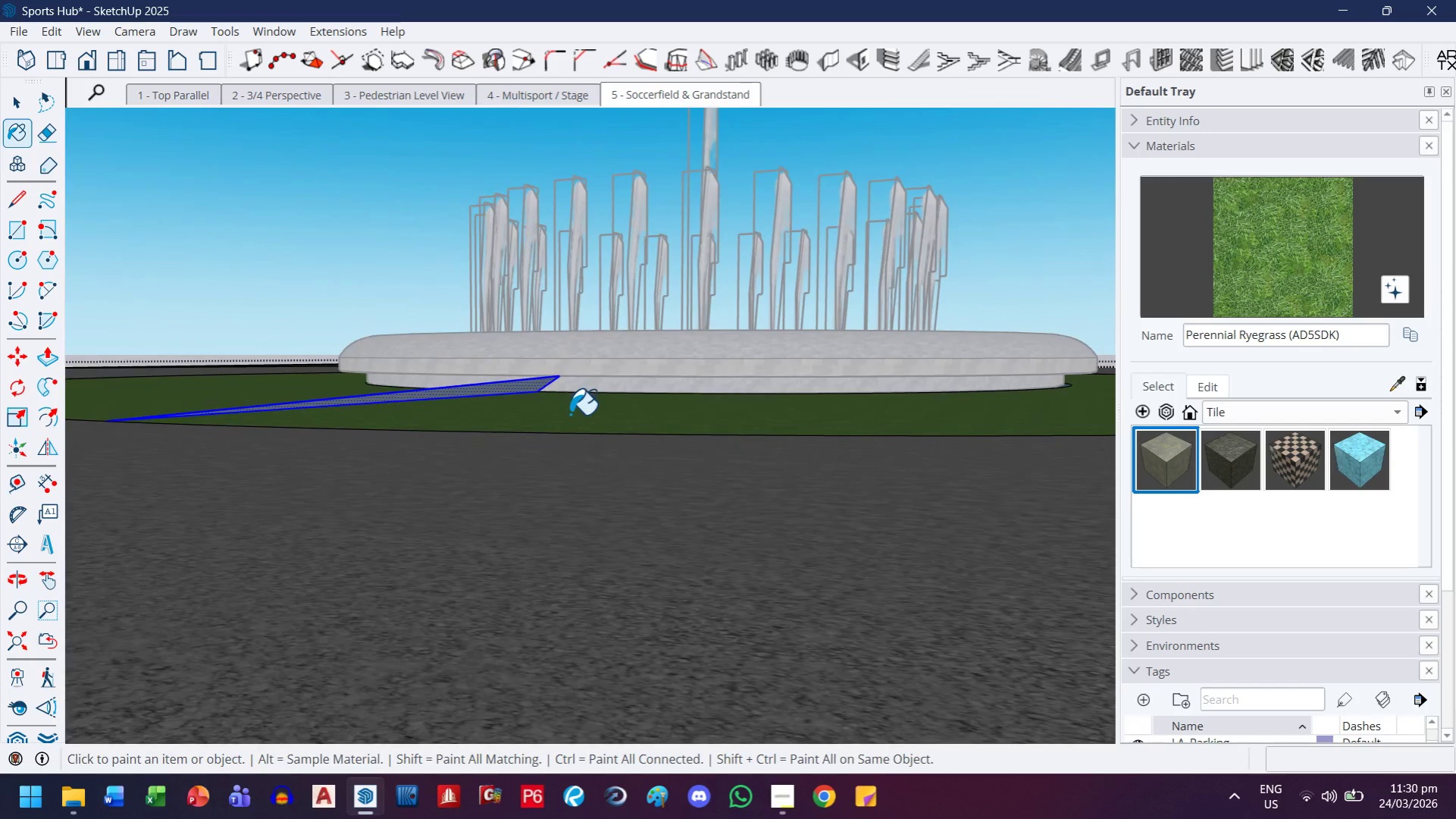 
left_click([537, 384])
 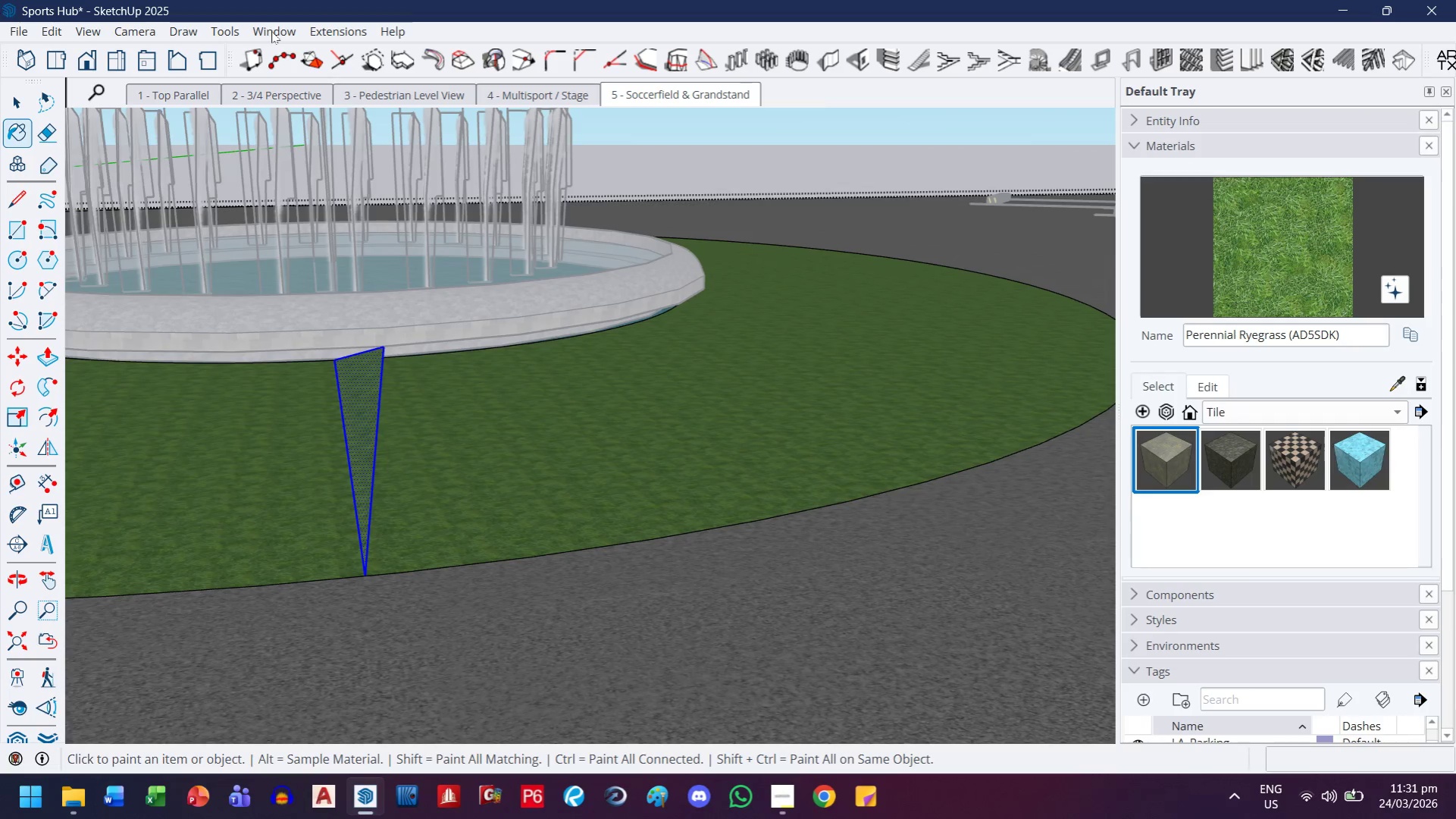 
wait(5.09)
 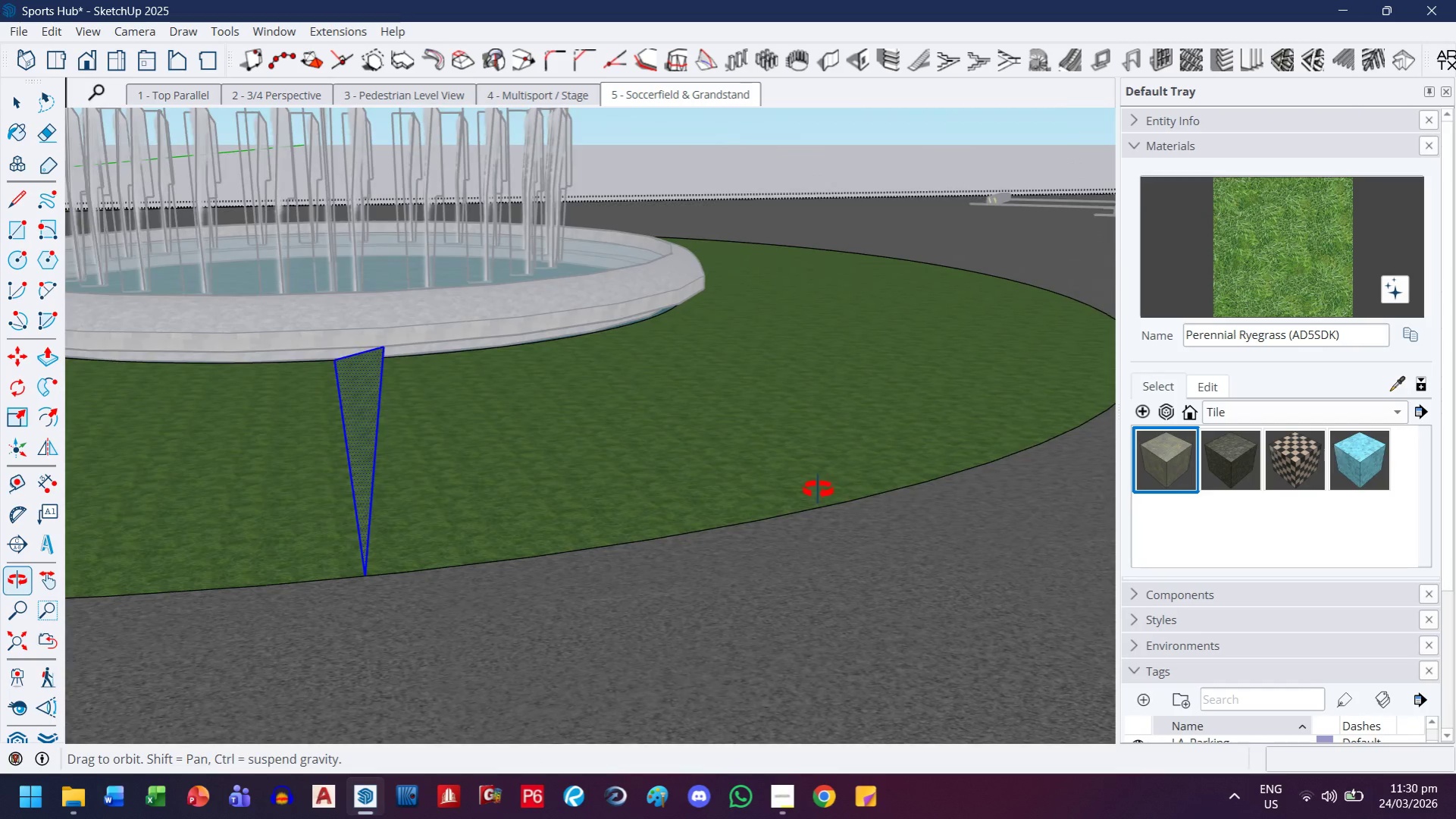 
left_click([236, 33])
 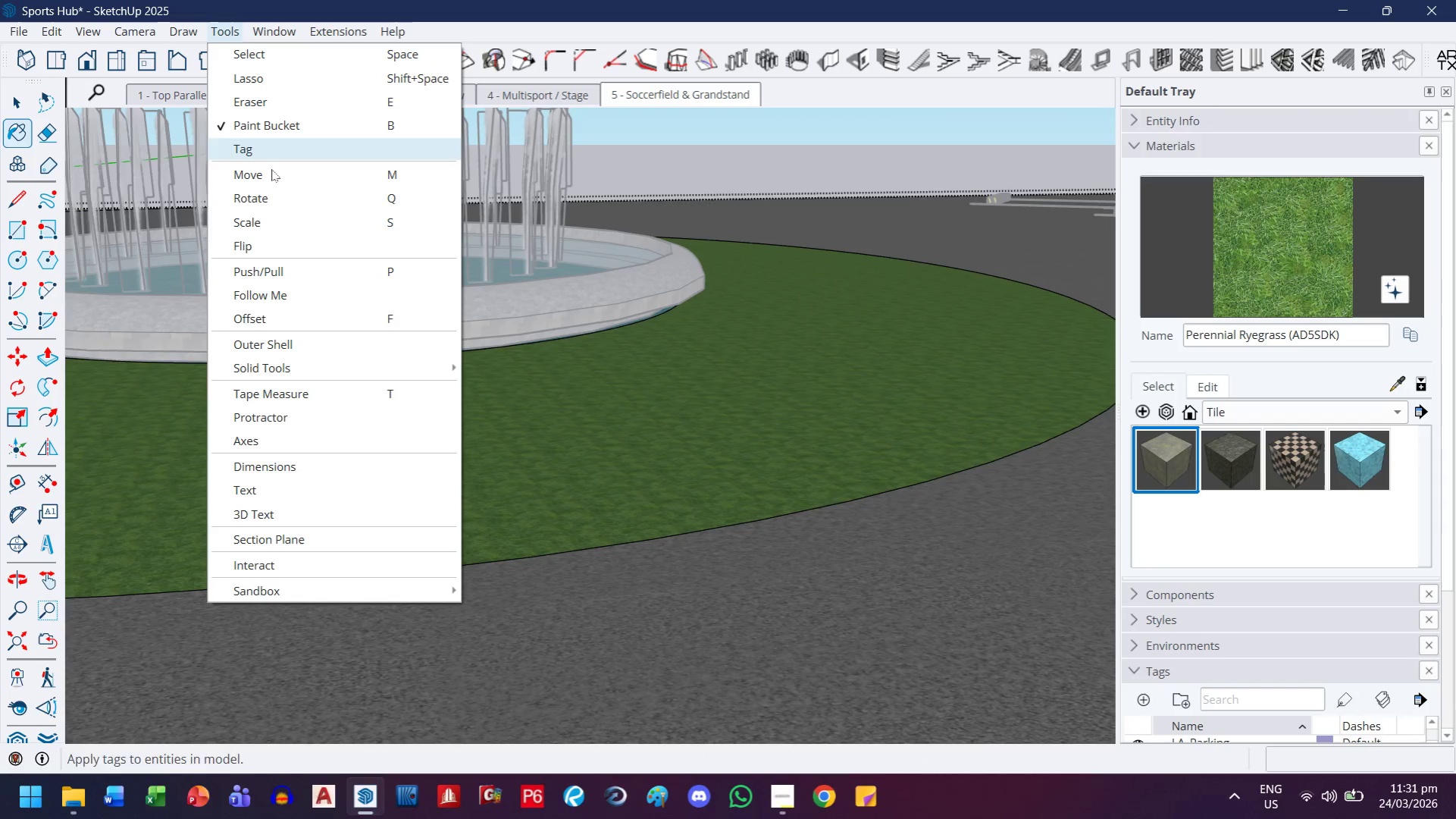 
left_click([267, 295])
 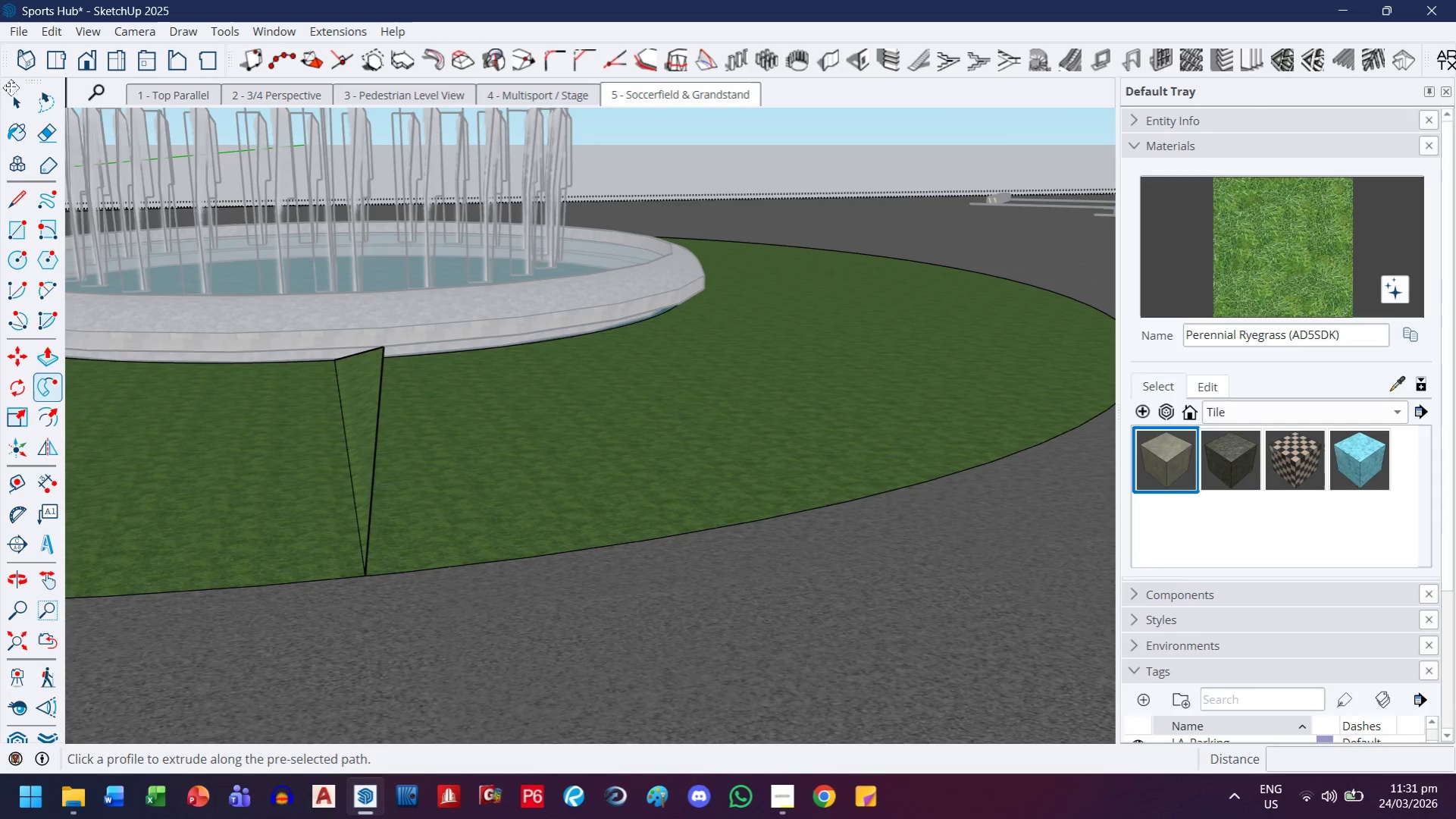 
left_click([553, 406])
 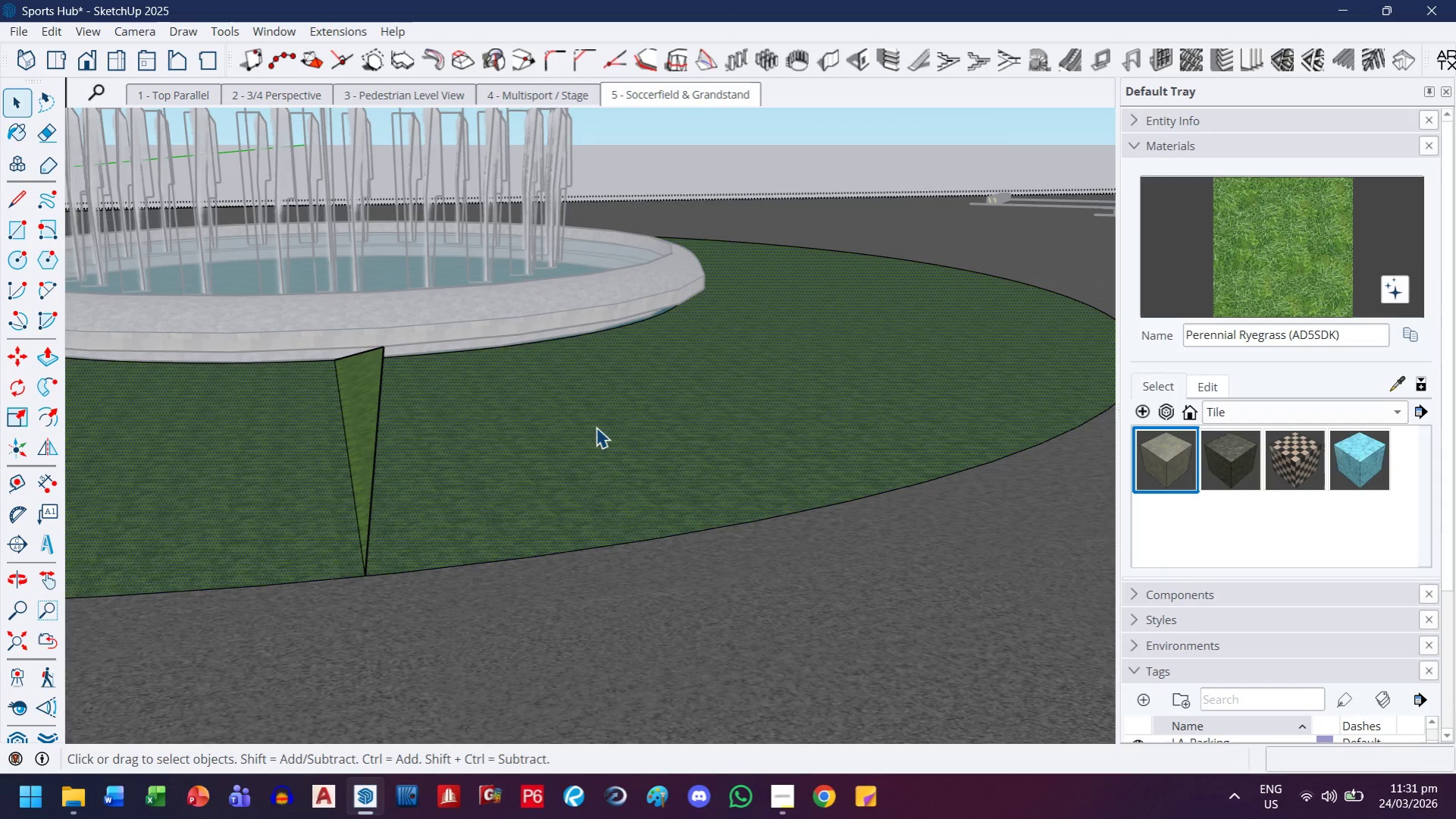 
left_click([596, 427])
 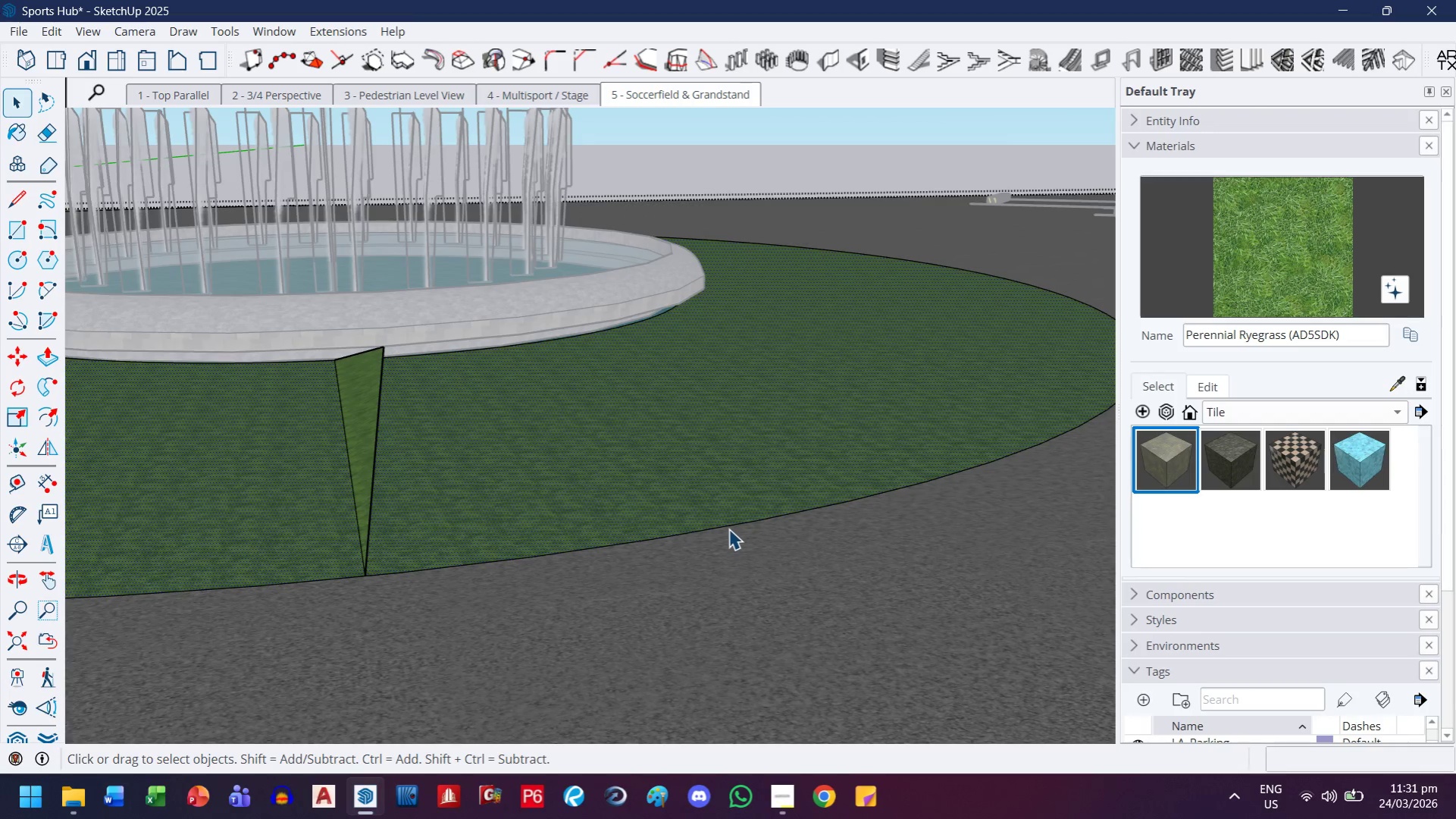 
left_click([730, 526])
 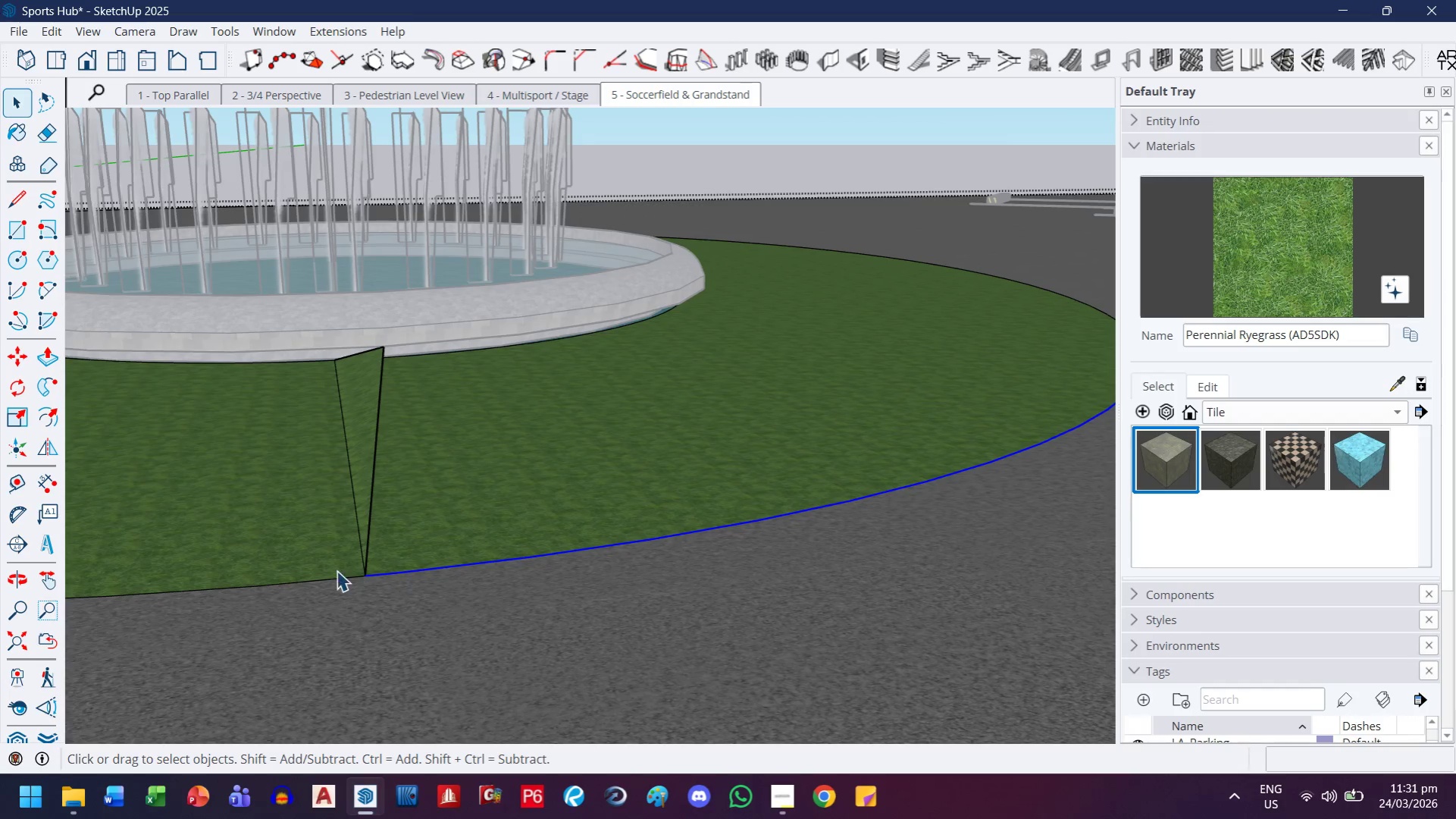 
hold_key(key=ControlLeft, duration=1.34)
left_click([306, 582])
 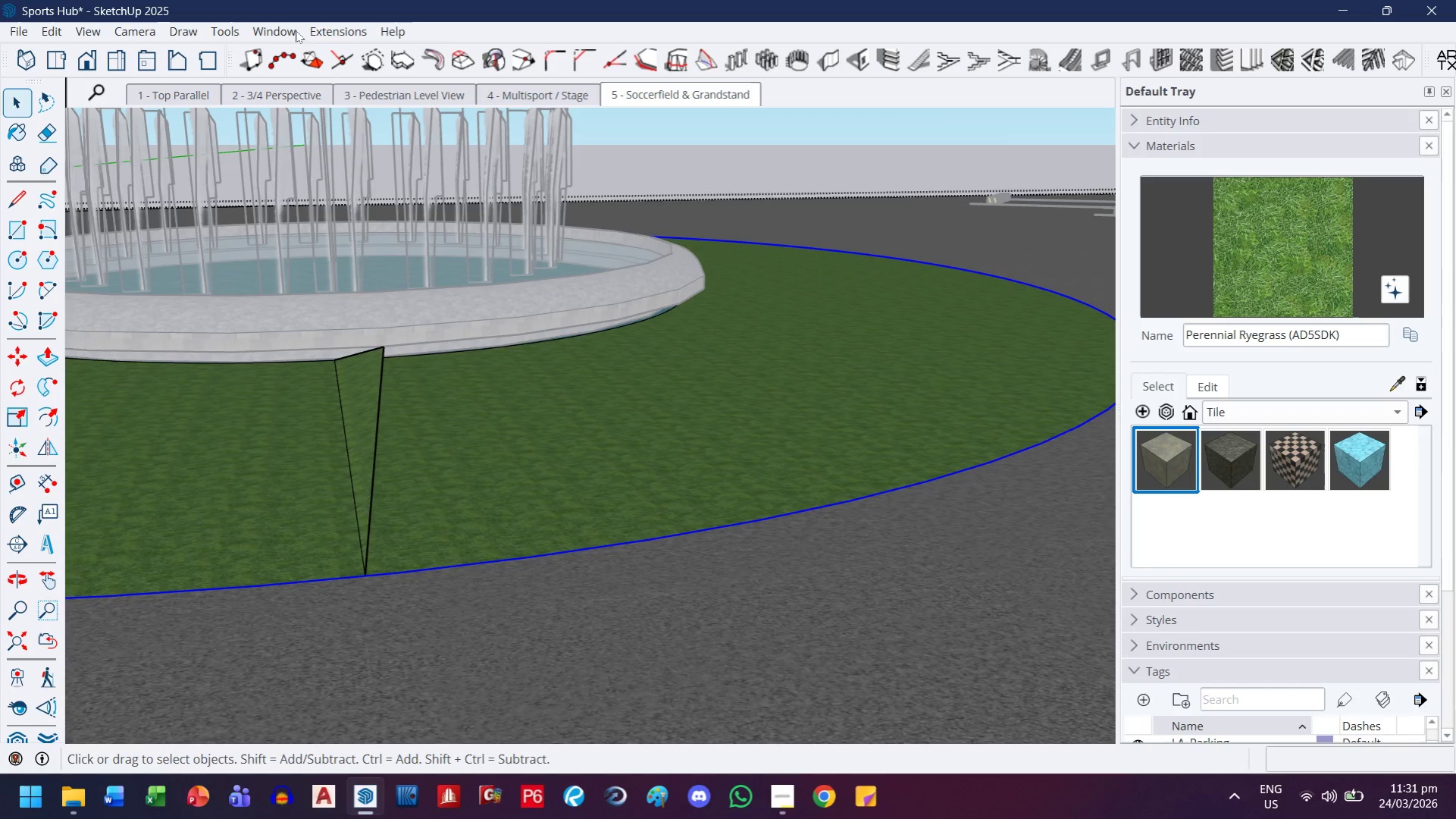 
double_click([210, 29])
 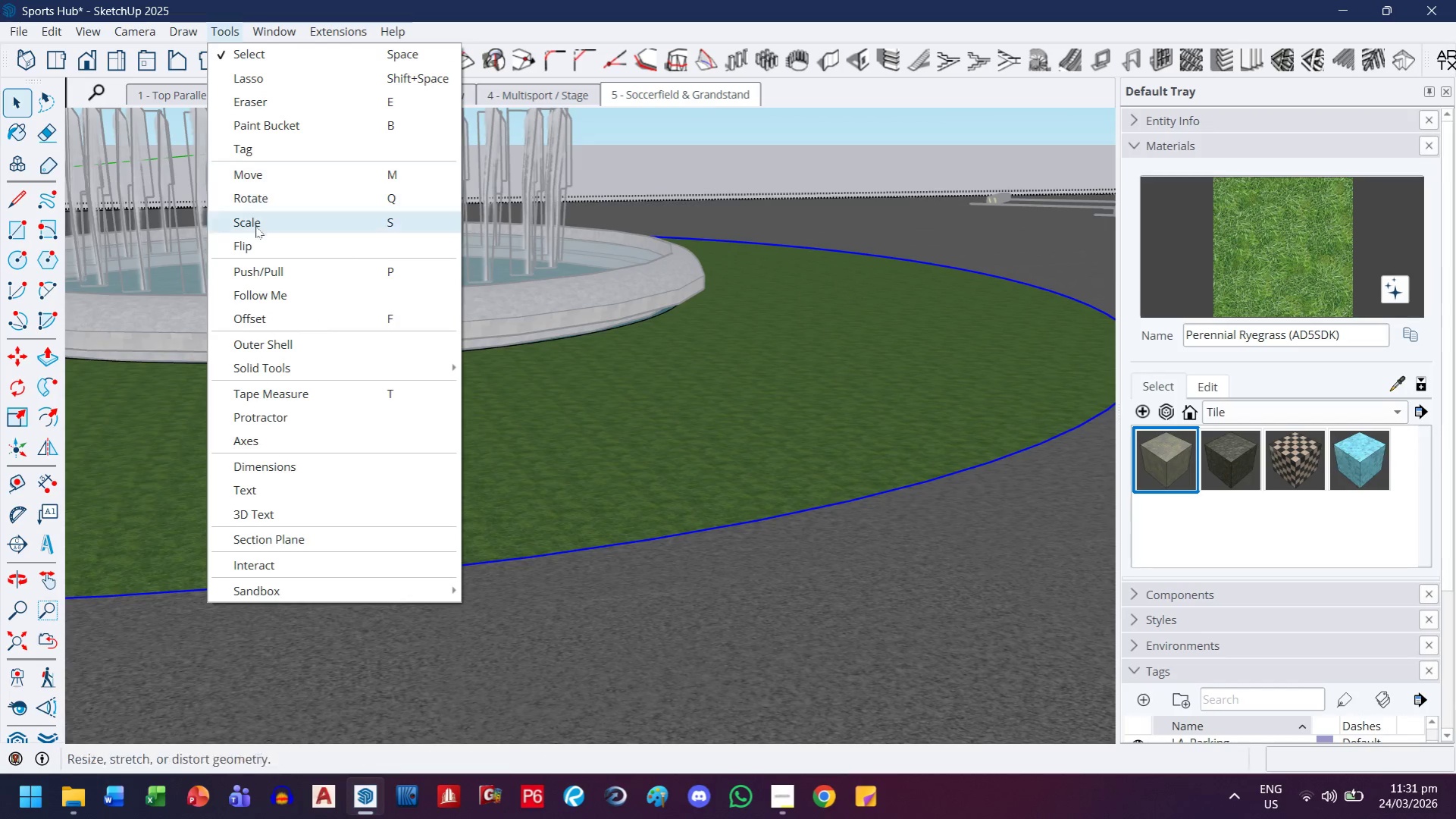 
left_click([264, 296])
 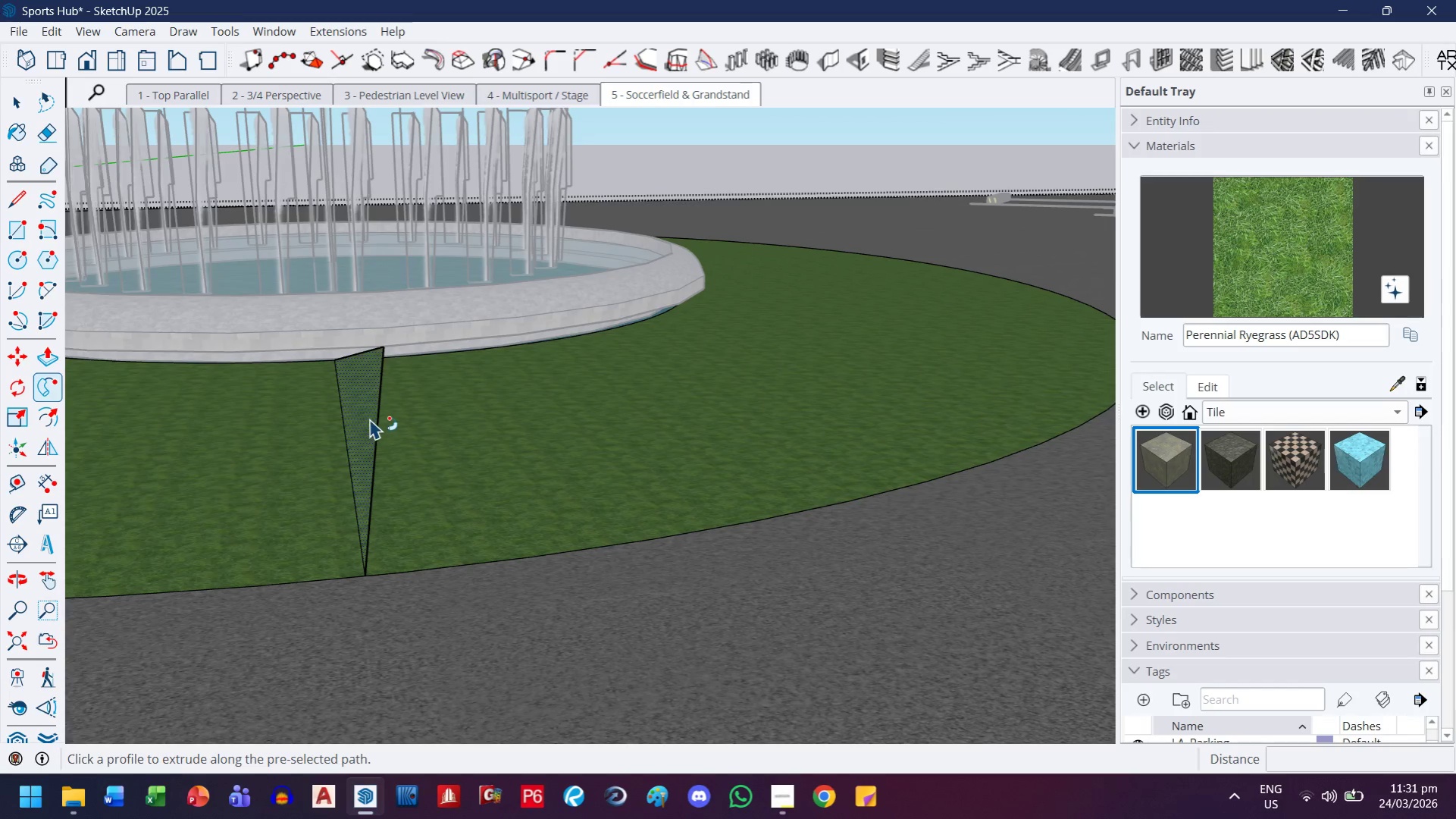 
left_click([369, 418])
 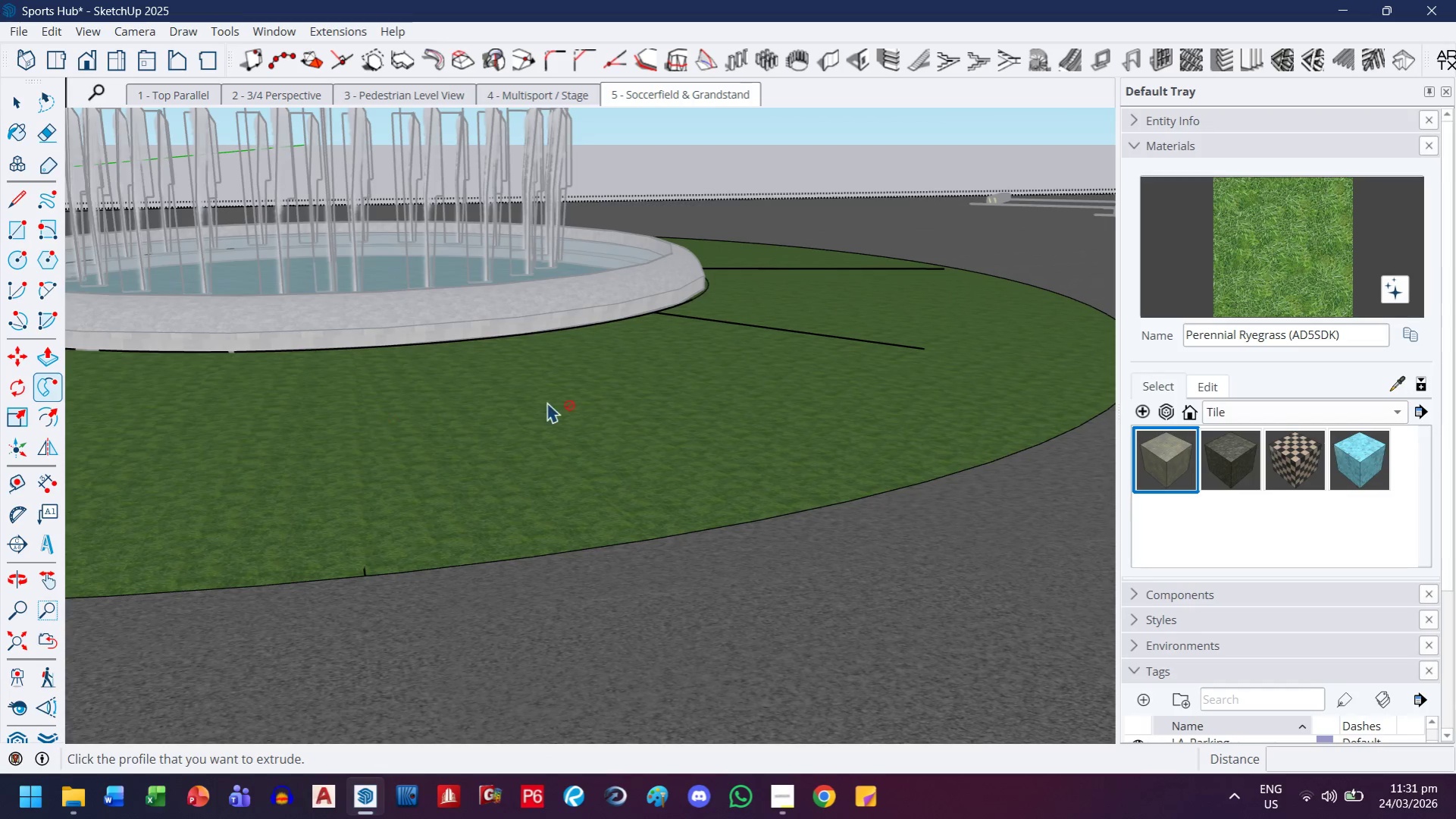 
scroll: coordinate [439, 447], scroll_direction: down, amount: 9.0
 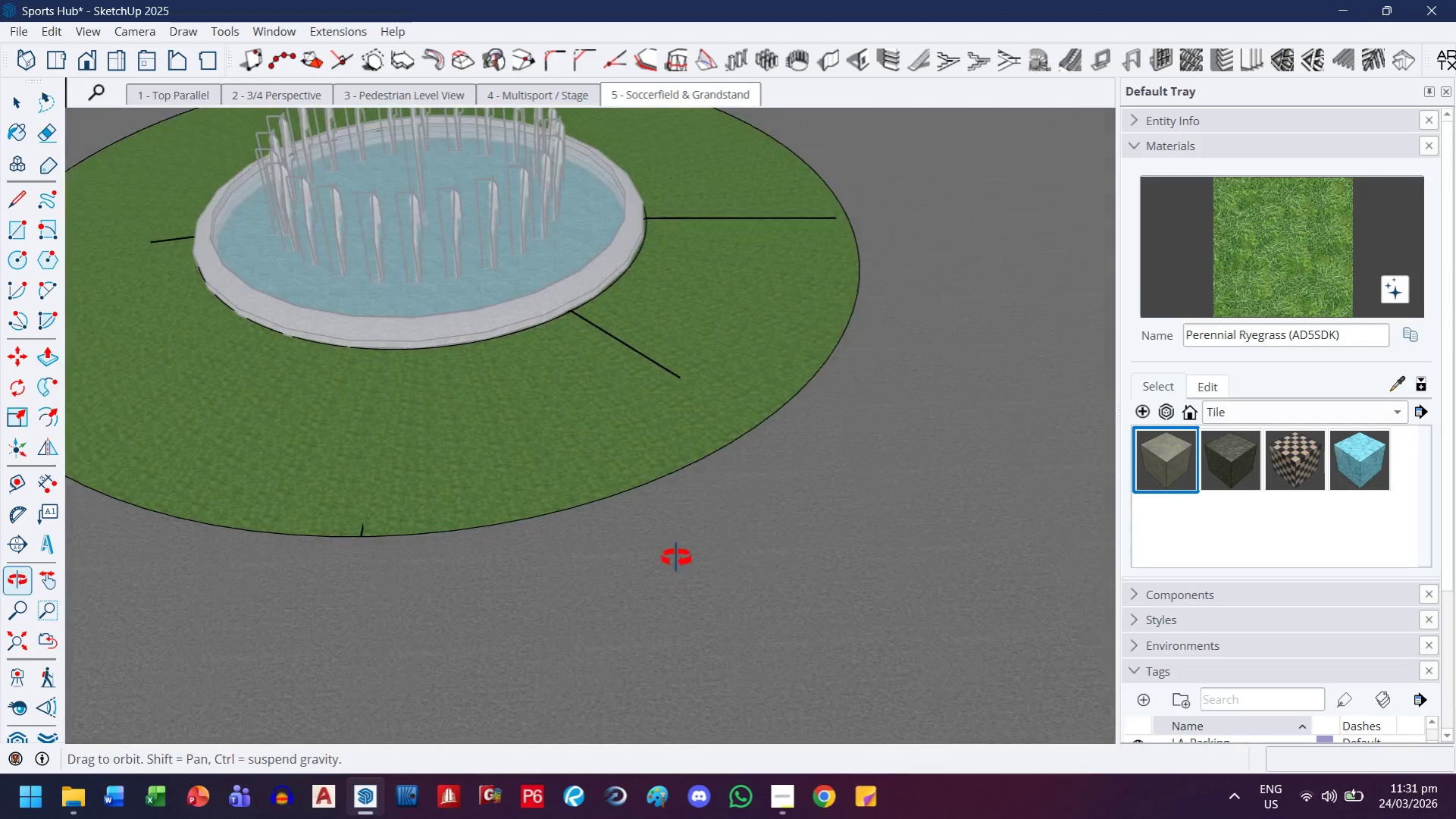 
scroll: coordinate [682, 374], scroll_direction: up, amount: 2.0
 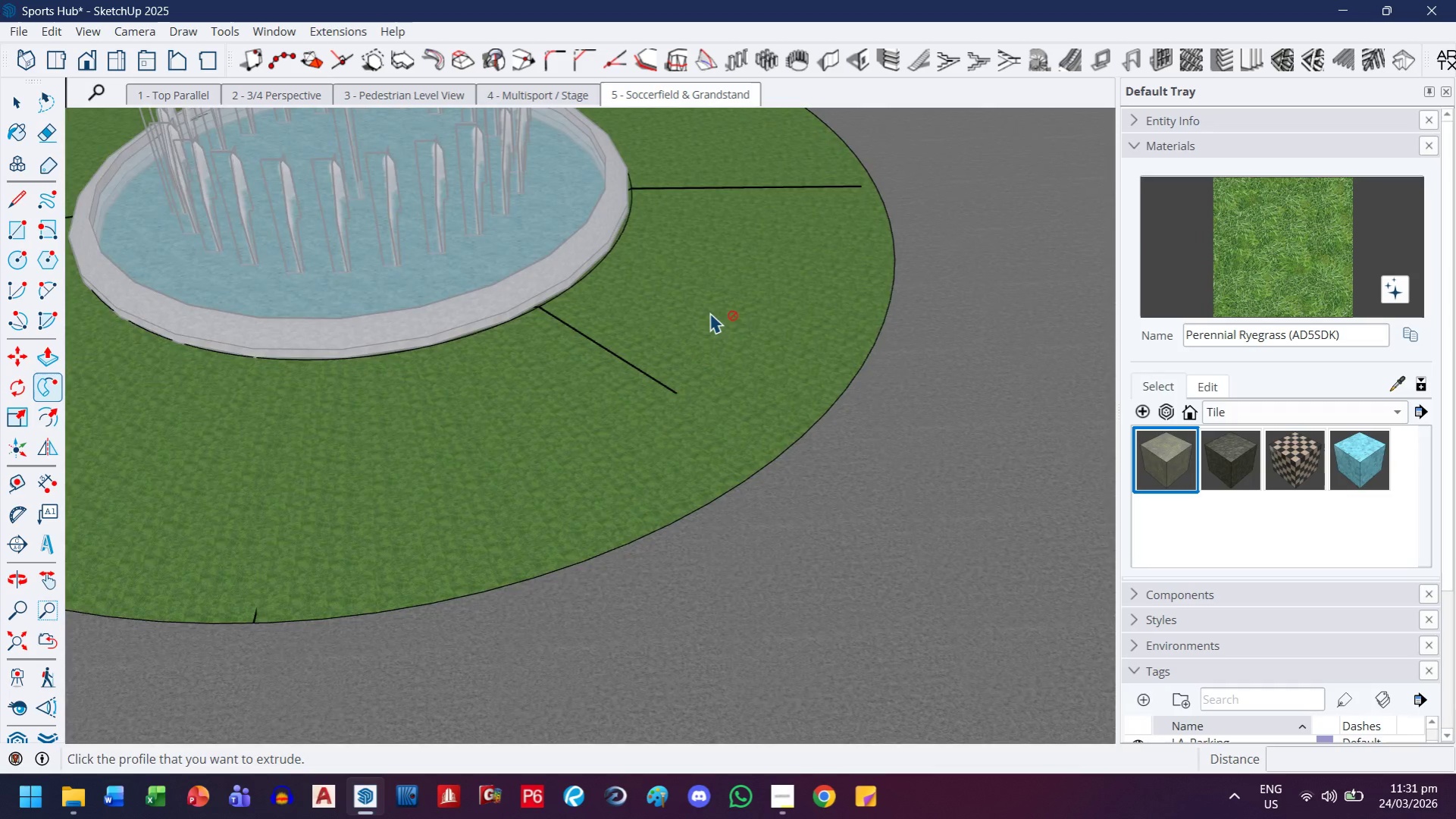 
key(E)
 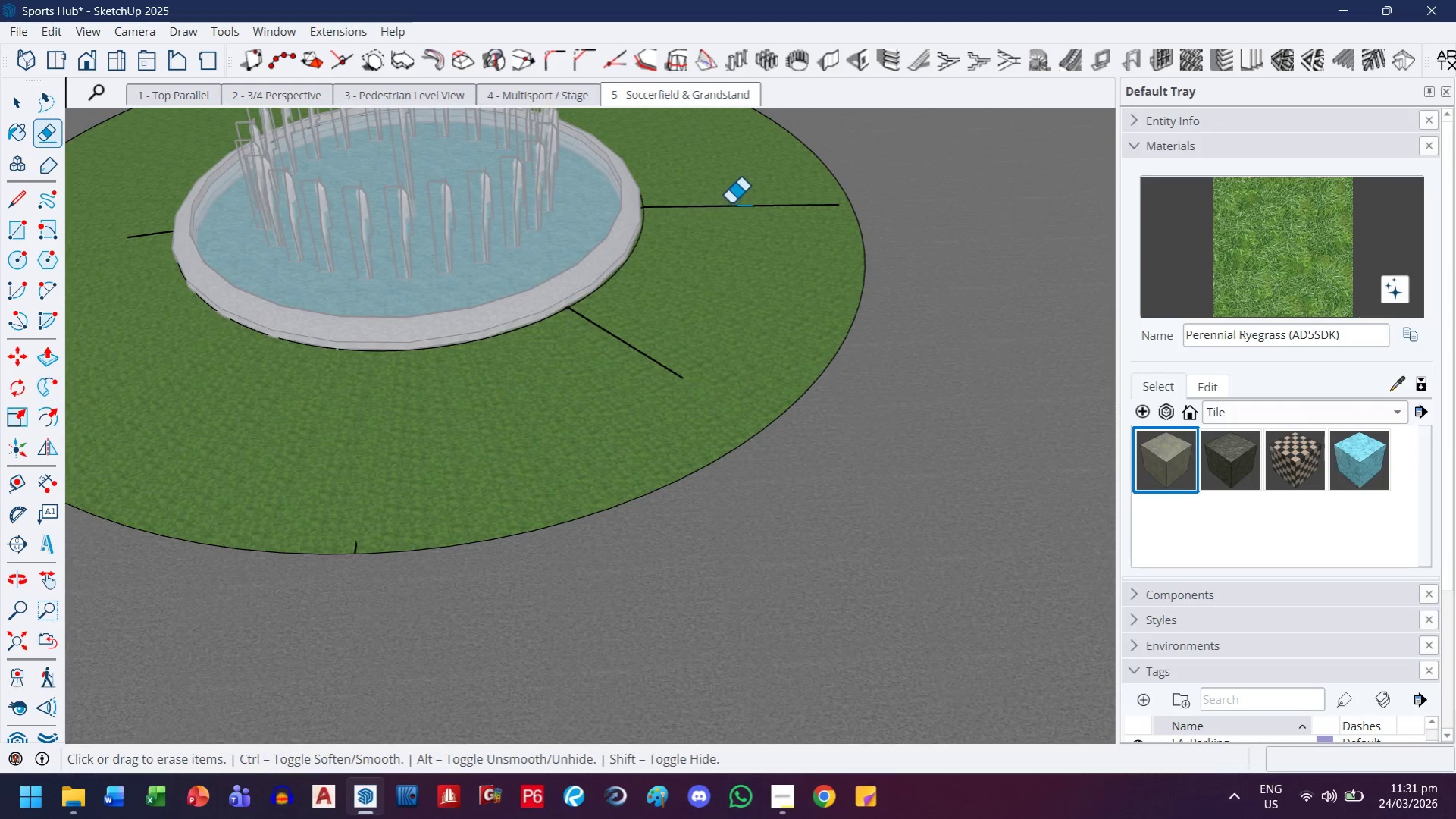 
scroll: coordinate [709, 311], scroll_direction: down, amount: 2.0
 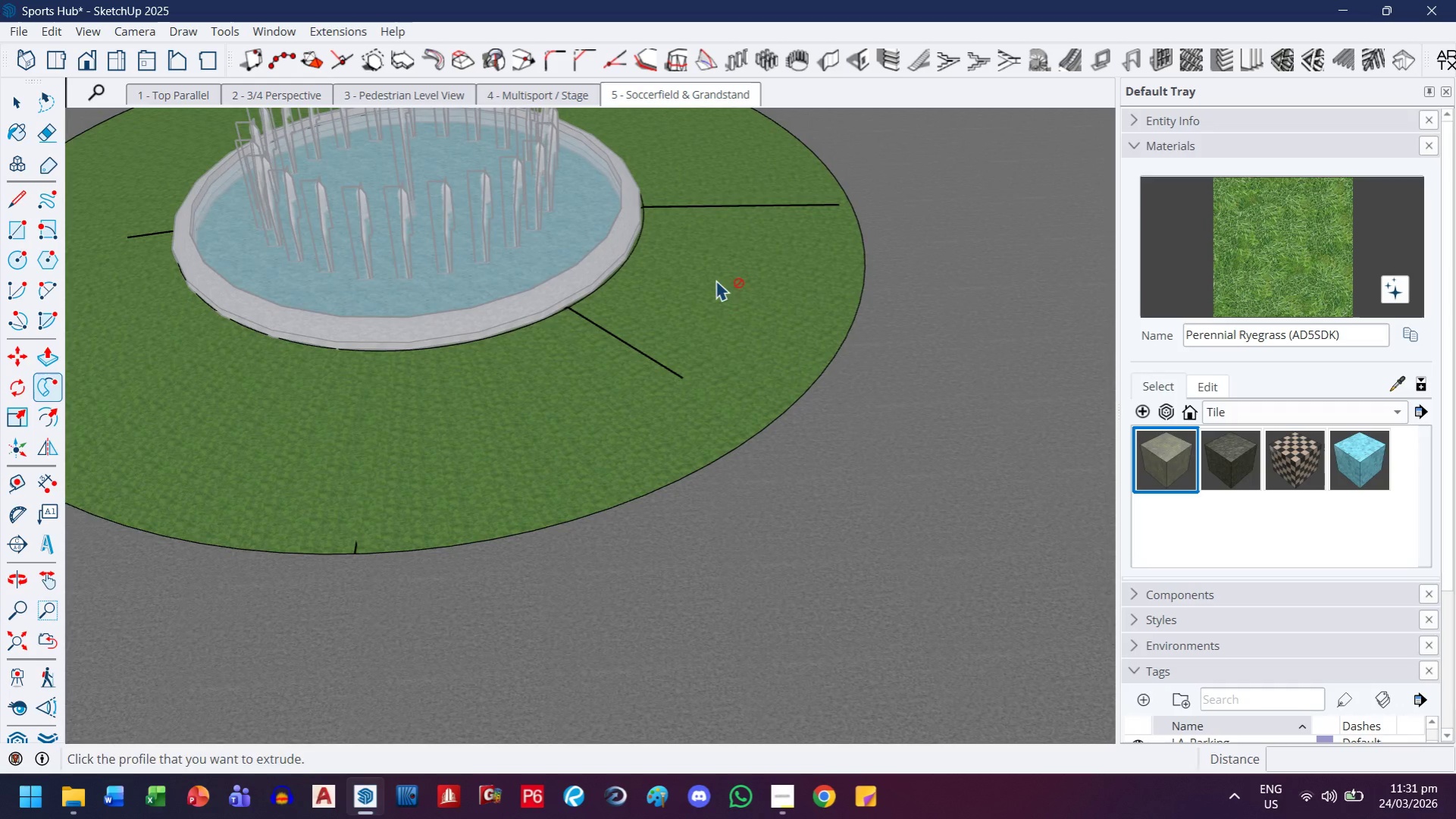 
left_click_drag(start_coordinate=[731, 204], to_coordinate=[725, 215])
 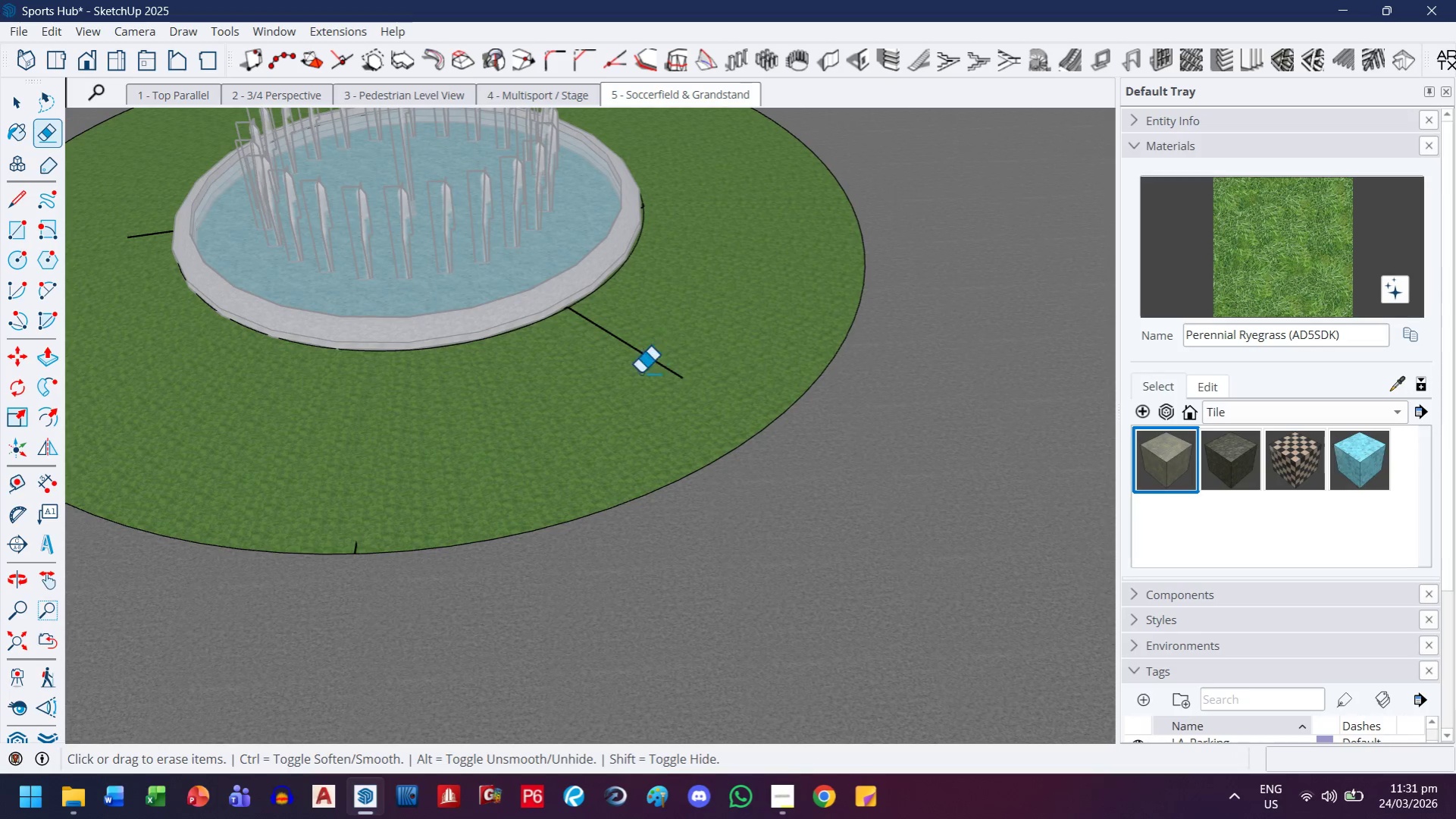 
left_click_drag(start_coordinate=[643, 369], to_coordinate=[636, 378])
 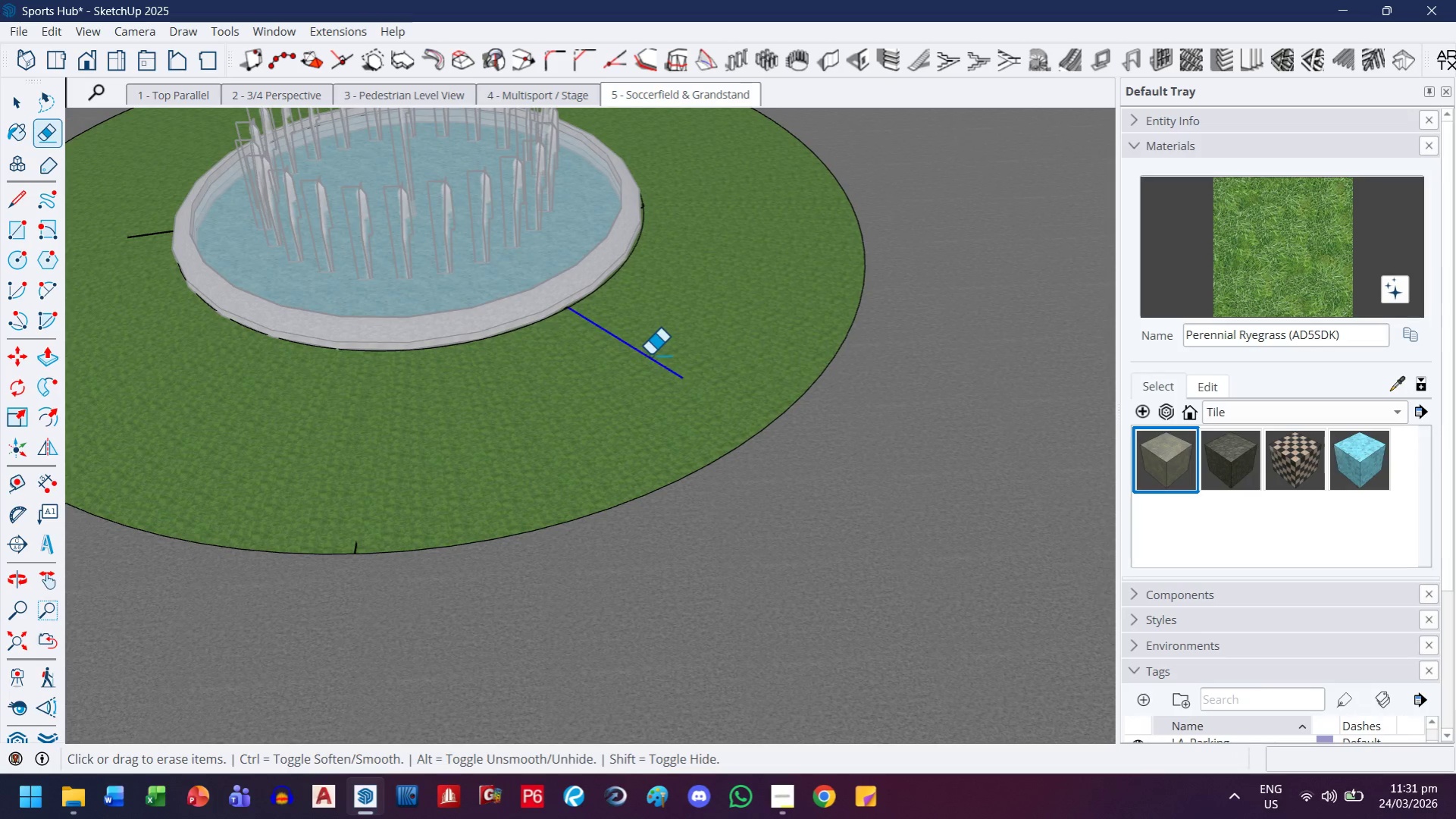 
left_click_drag(start_coordinate=[650, 354], to_coordinate=[656, 349])
 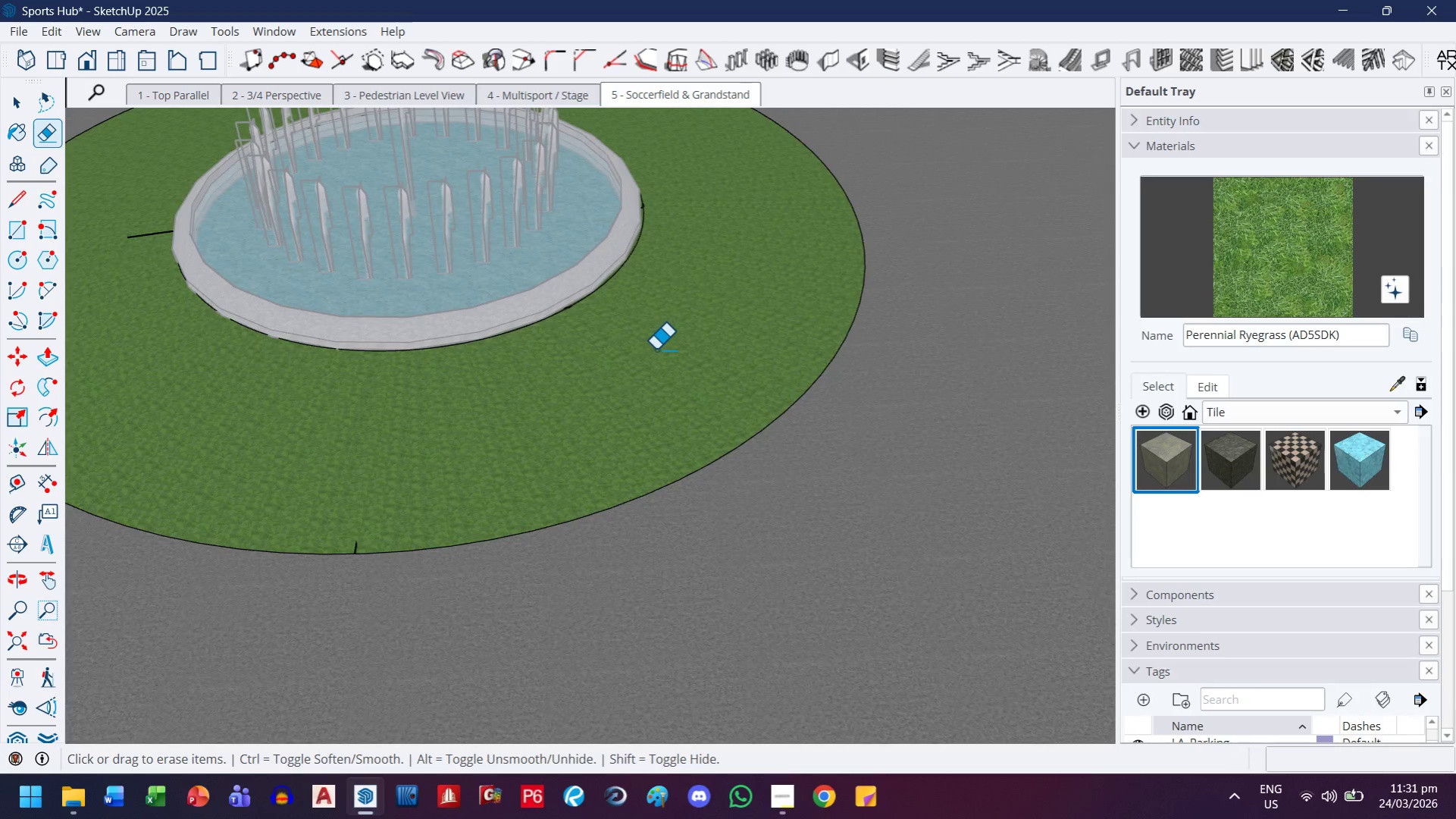 
key(H)
 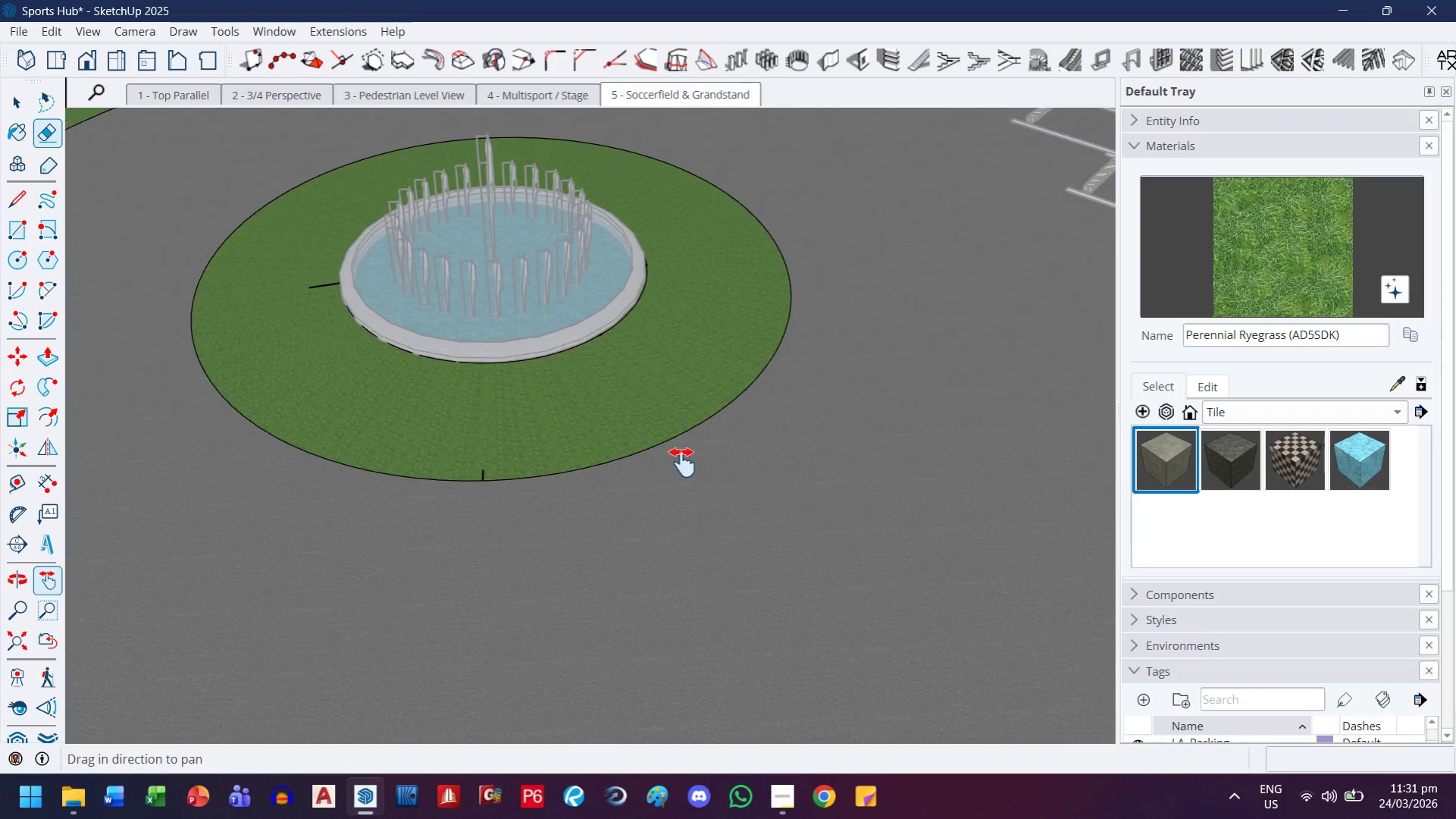 
left_click_drag(start_coordinate=[647, 353], to_coordinate=[703, 495])
 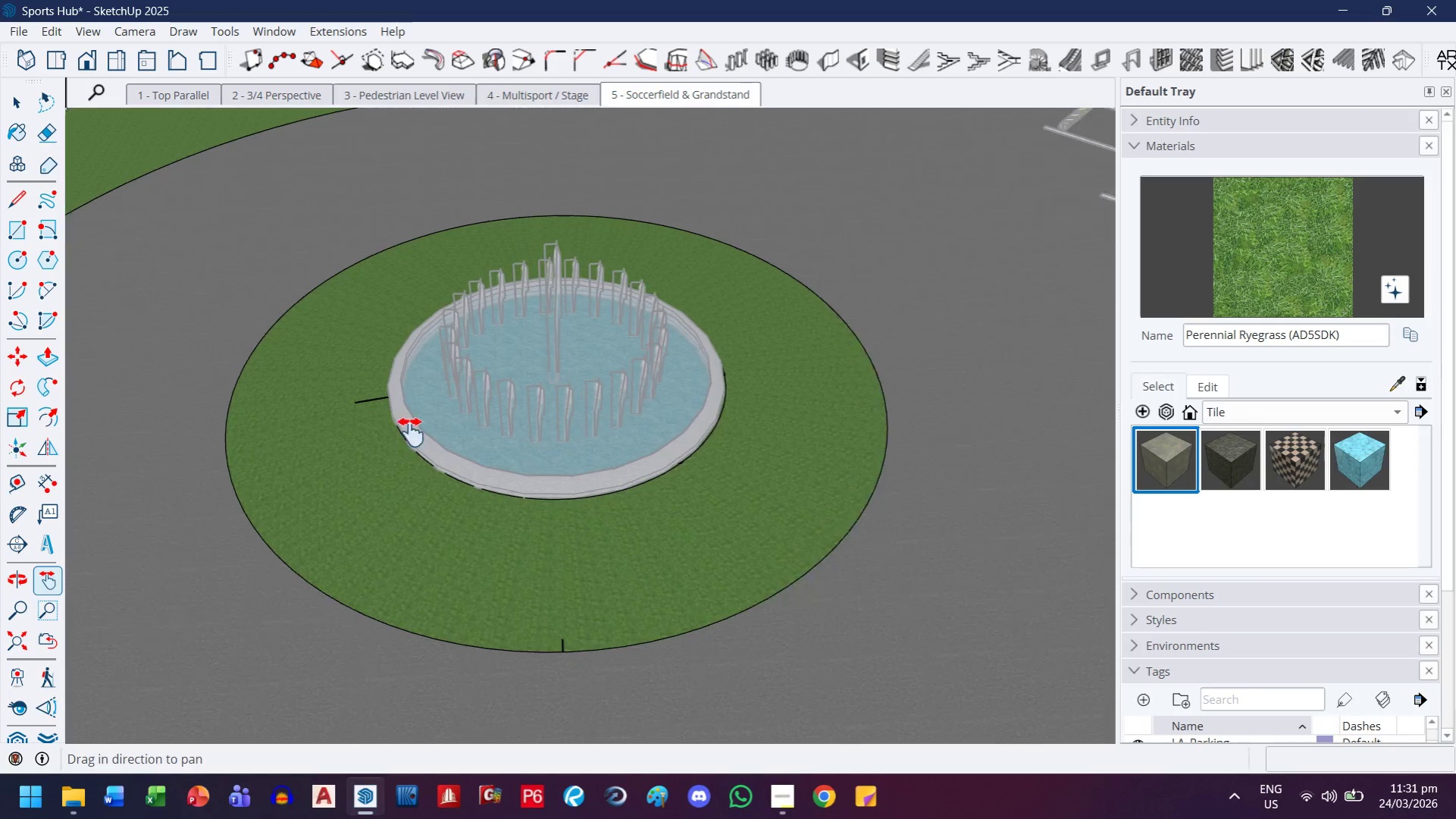 
scroll: coordinate [654, 350], scroll_direction: down, amount: 5.0
 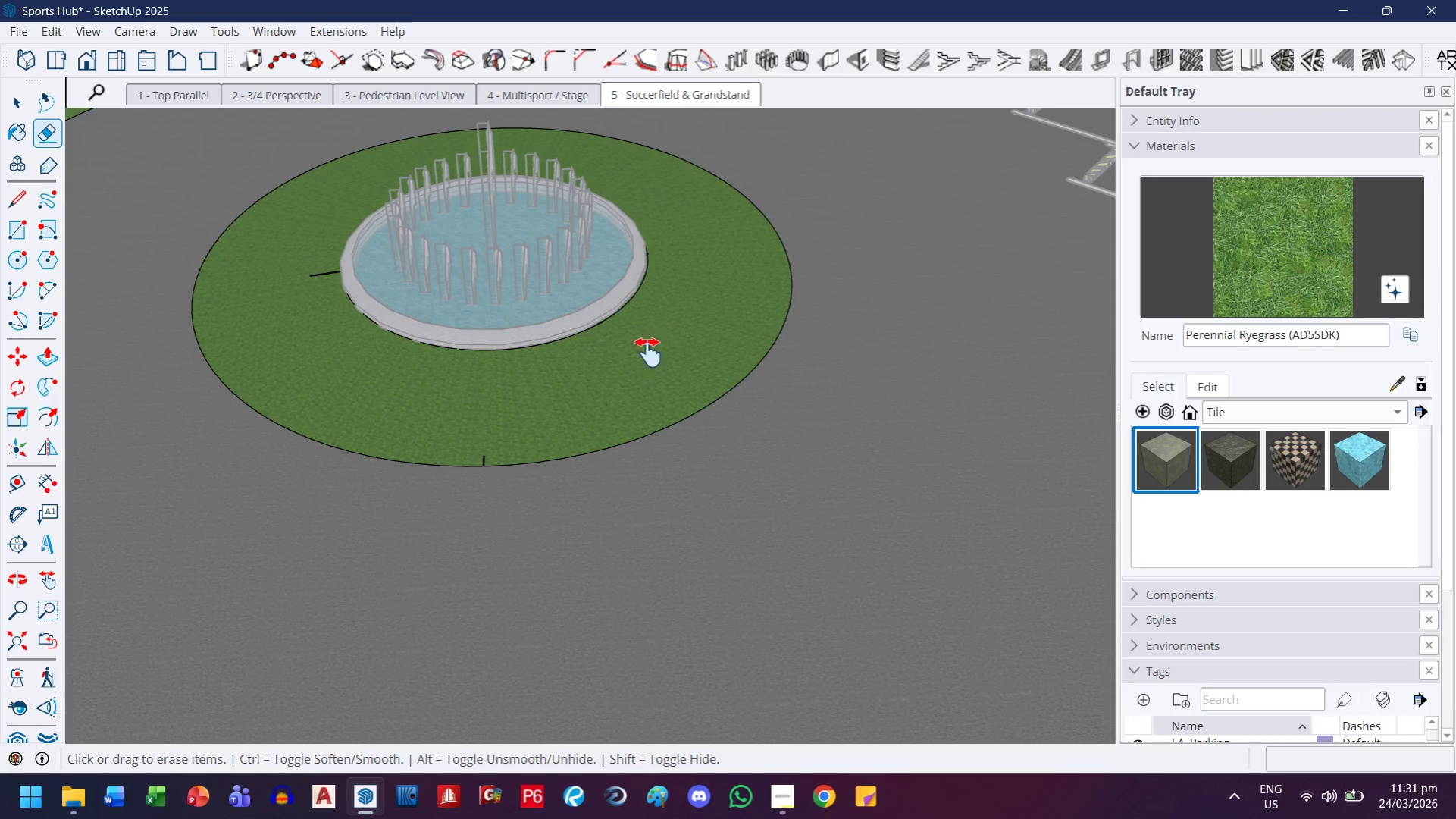 
key(Escape)
 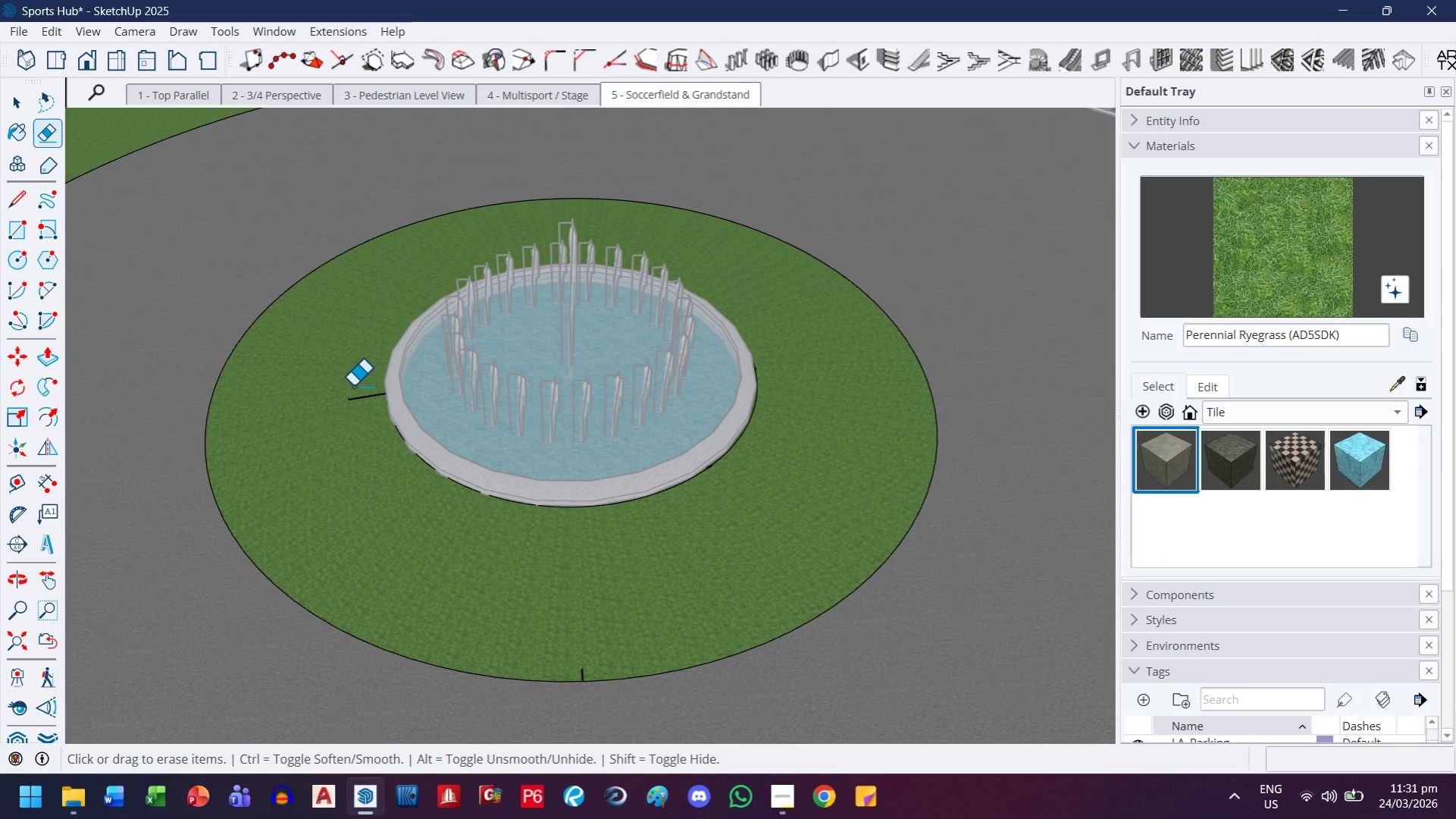 
scroll: coordinate [415, 433], scroll_direction: up, amount: 2.0
 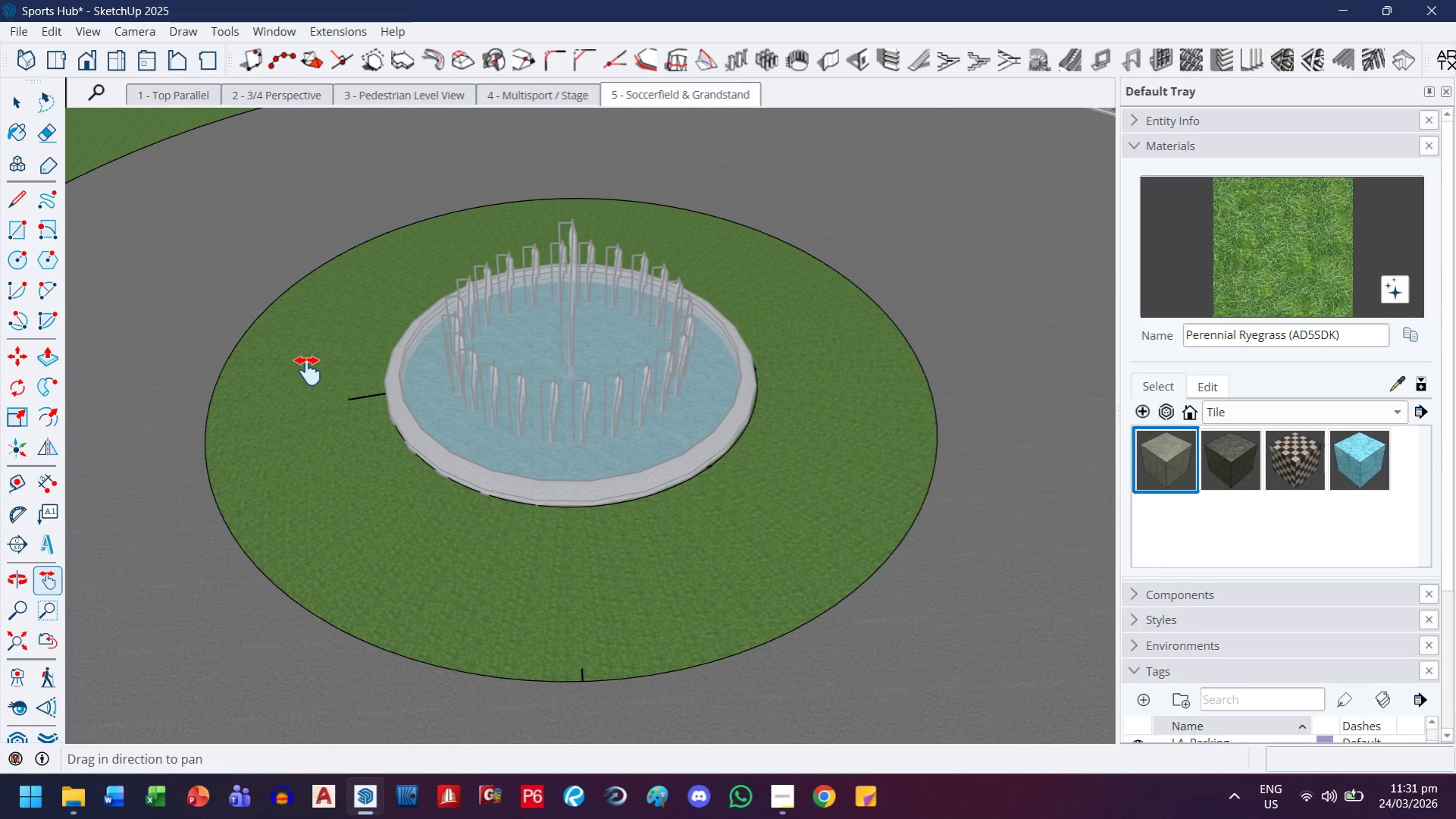 
left_click_drag(start_coordinate=[354, 388], to_coordinate=[355, 403])
 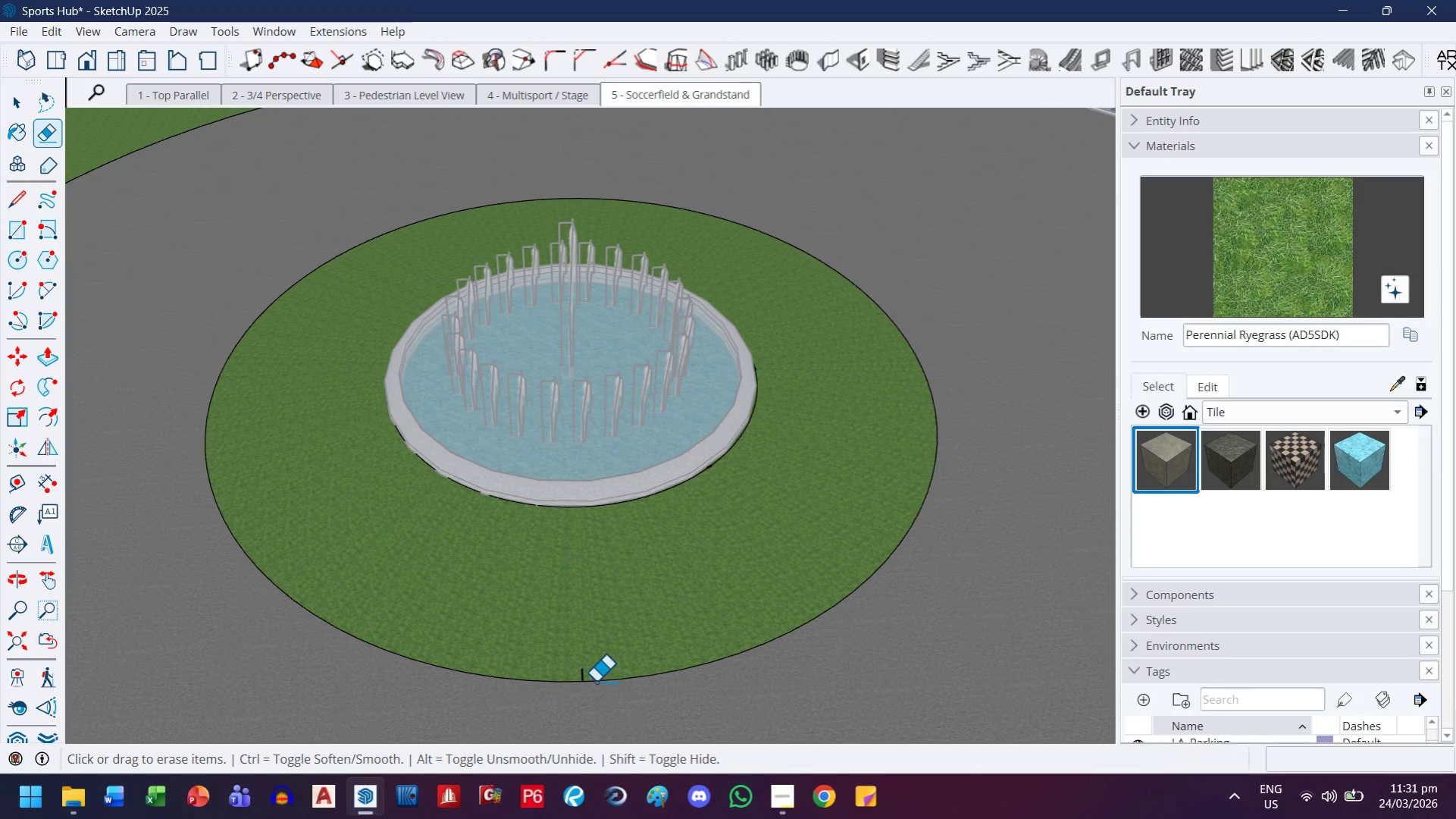 
left_click_drag(start_coordinate=[595, 676], to_coordinate=[578, 676])
 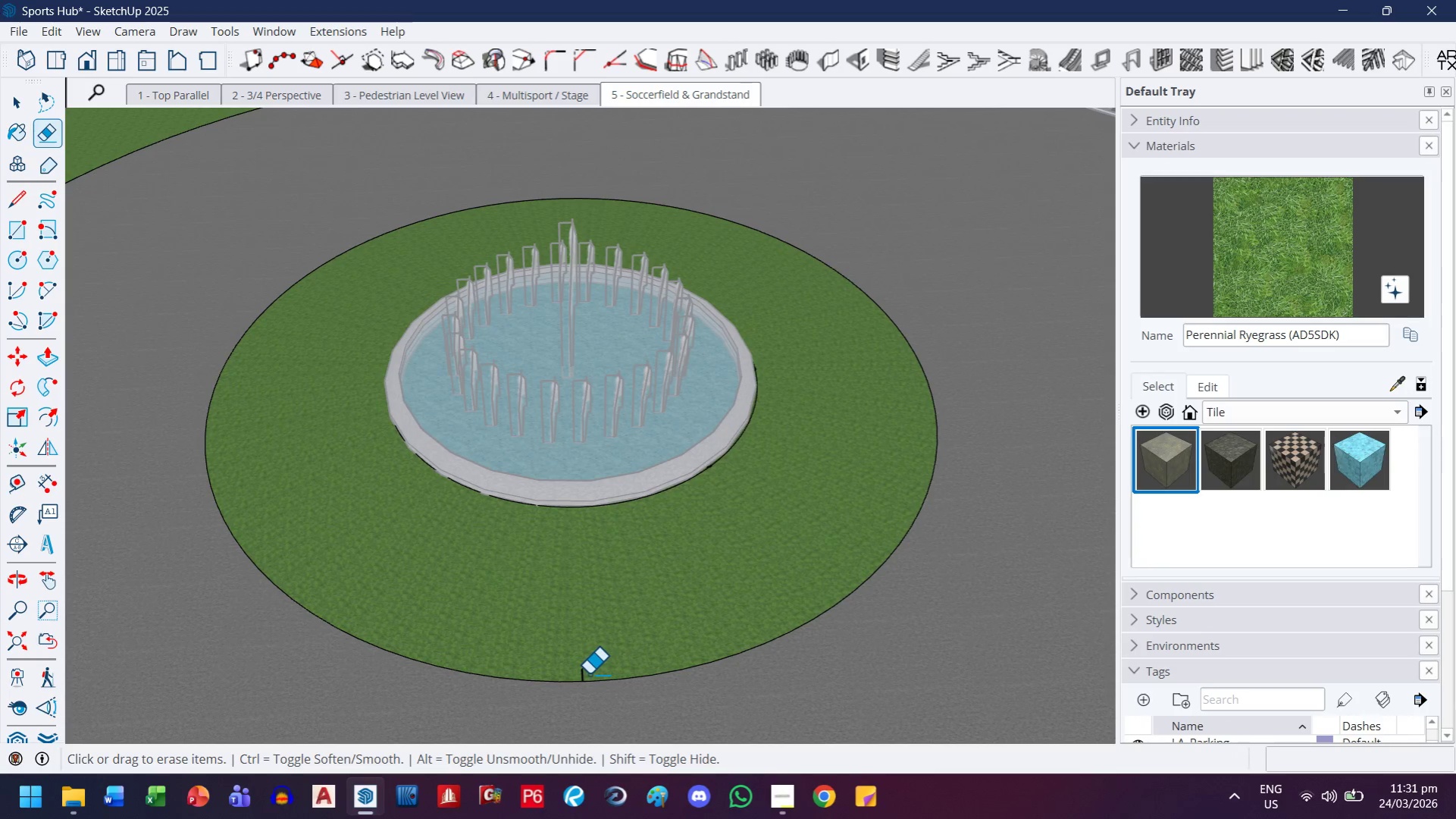 
left_click_drag(start_coordinate=[589, 673], to_coordinate=[568, 679])
 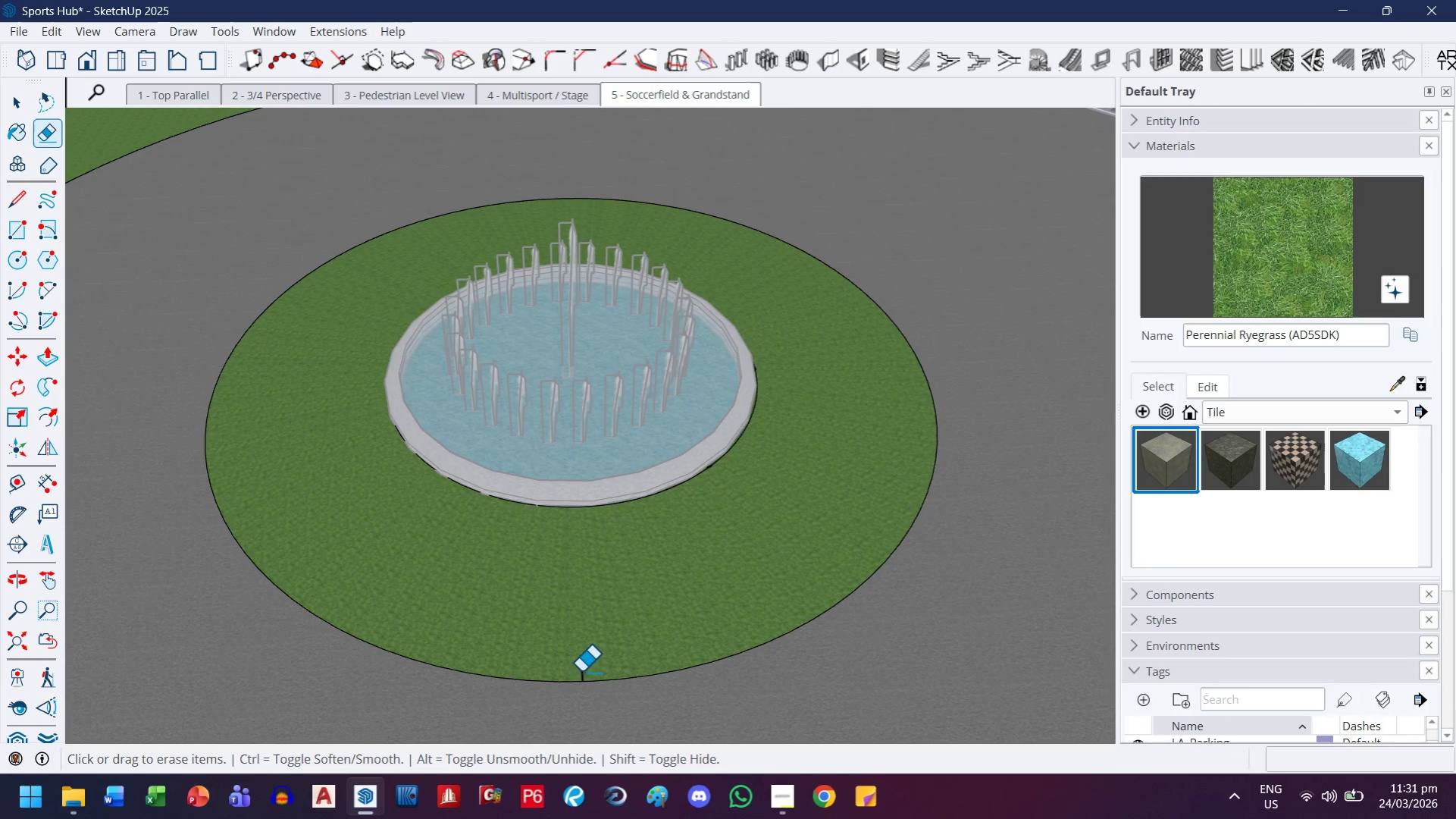 
left_click_drag(start_coordinate=[581, 671], to_coordinate=[579, 686])
 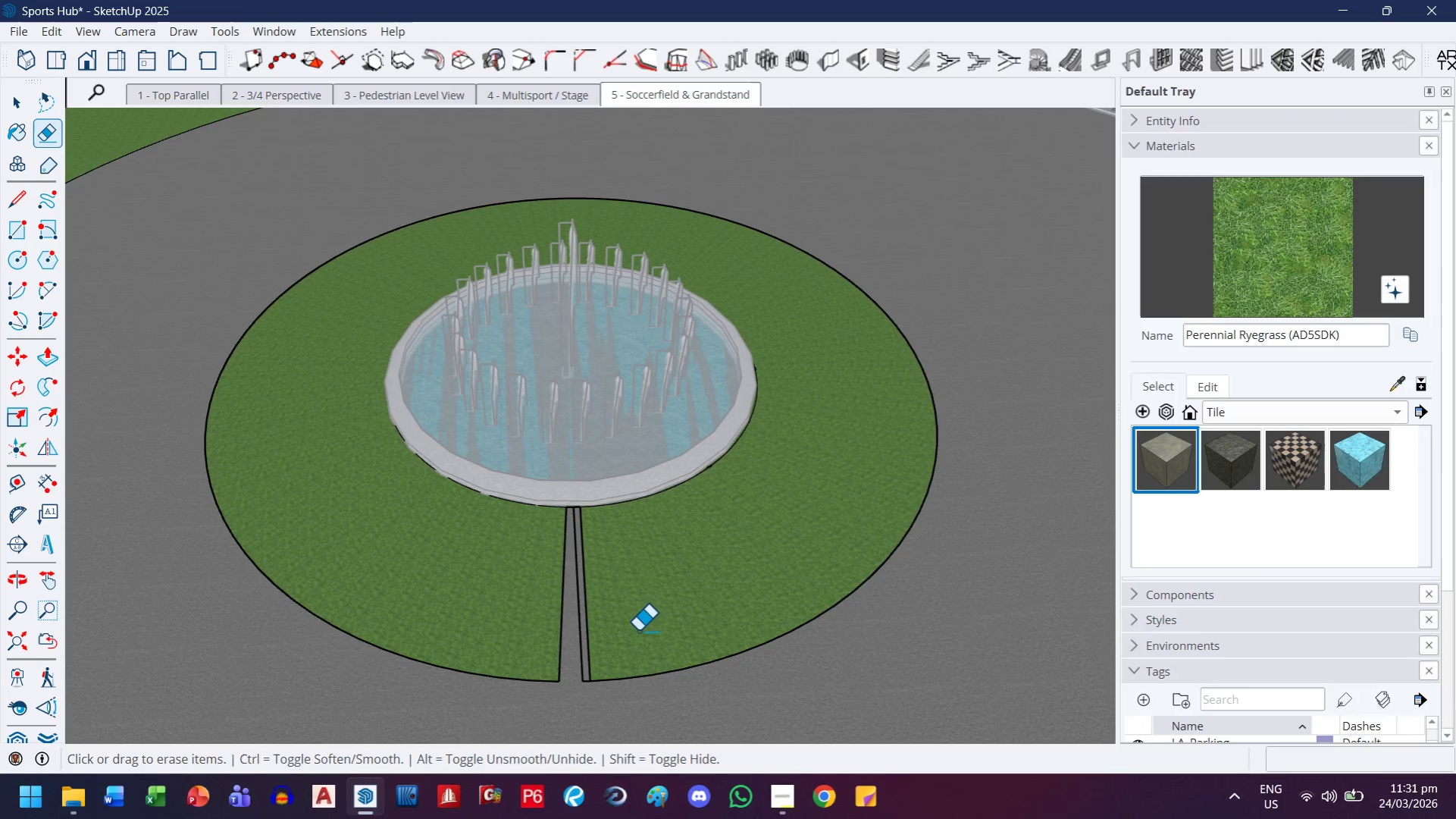 
key(Control+ControlLeft)
 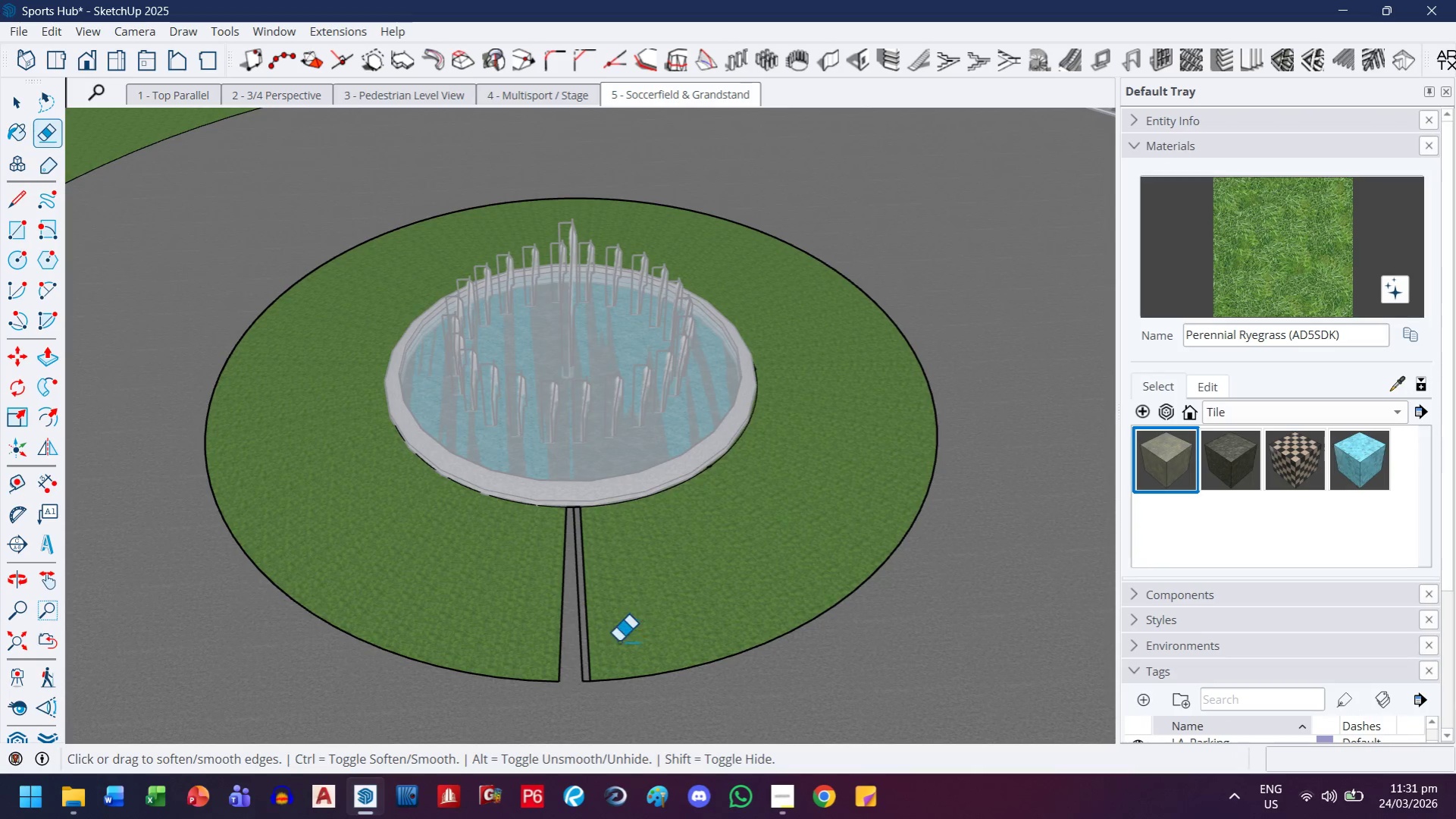 
key(Control+Z)
 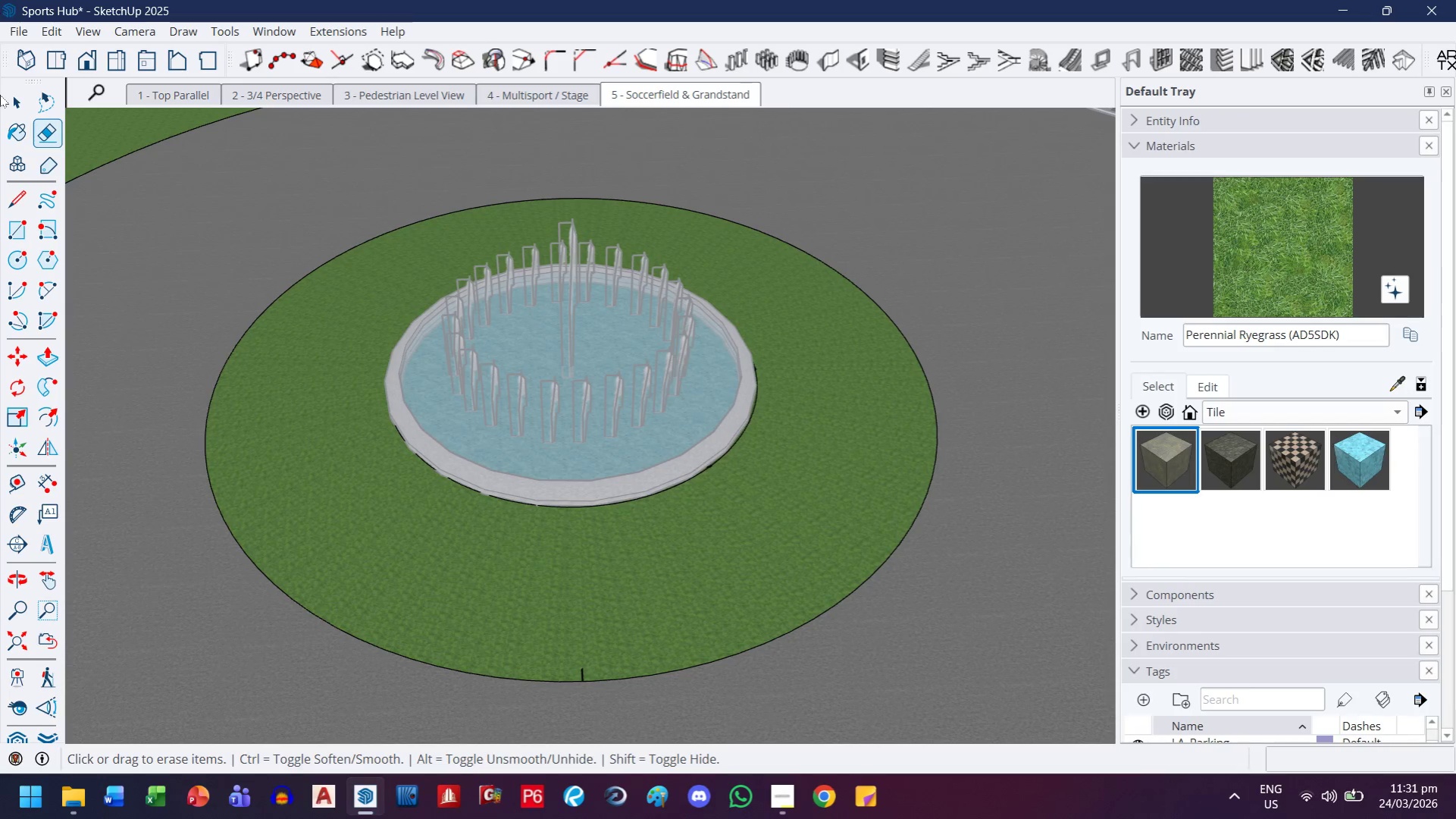 
left_click([17, 104])
 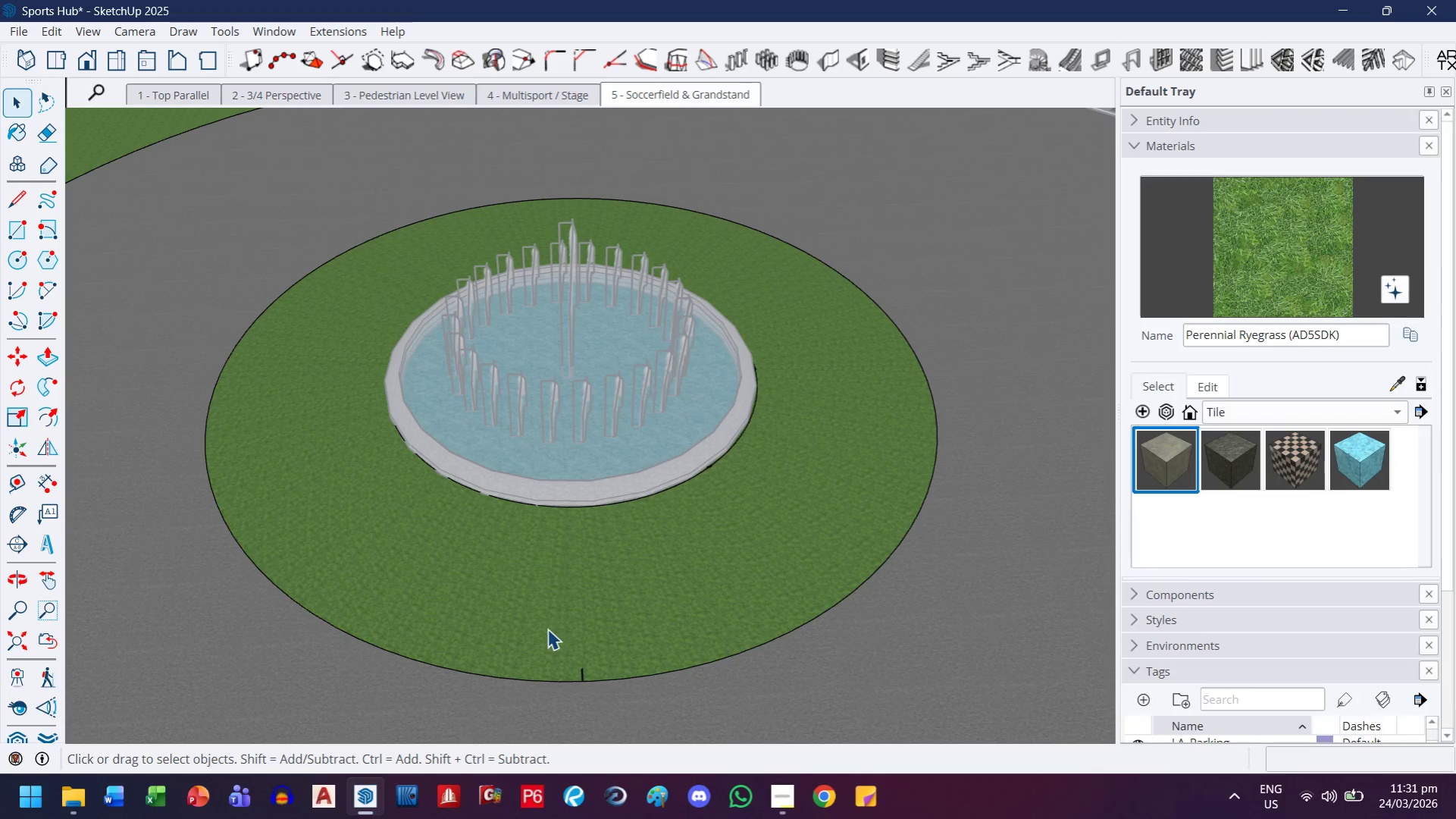 
left_click_drag(start_coordinate=[549, 631], to_coordinate=[642, 719])
 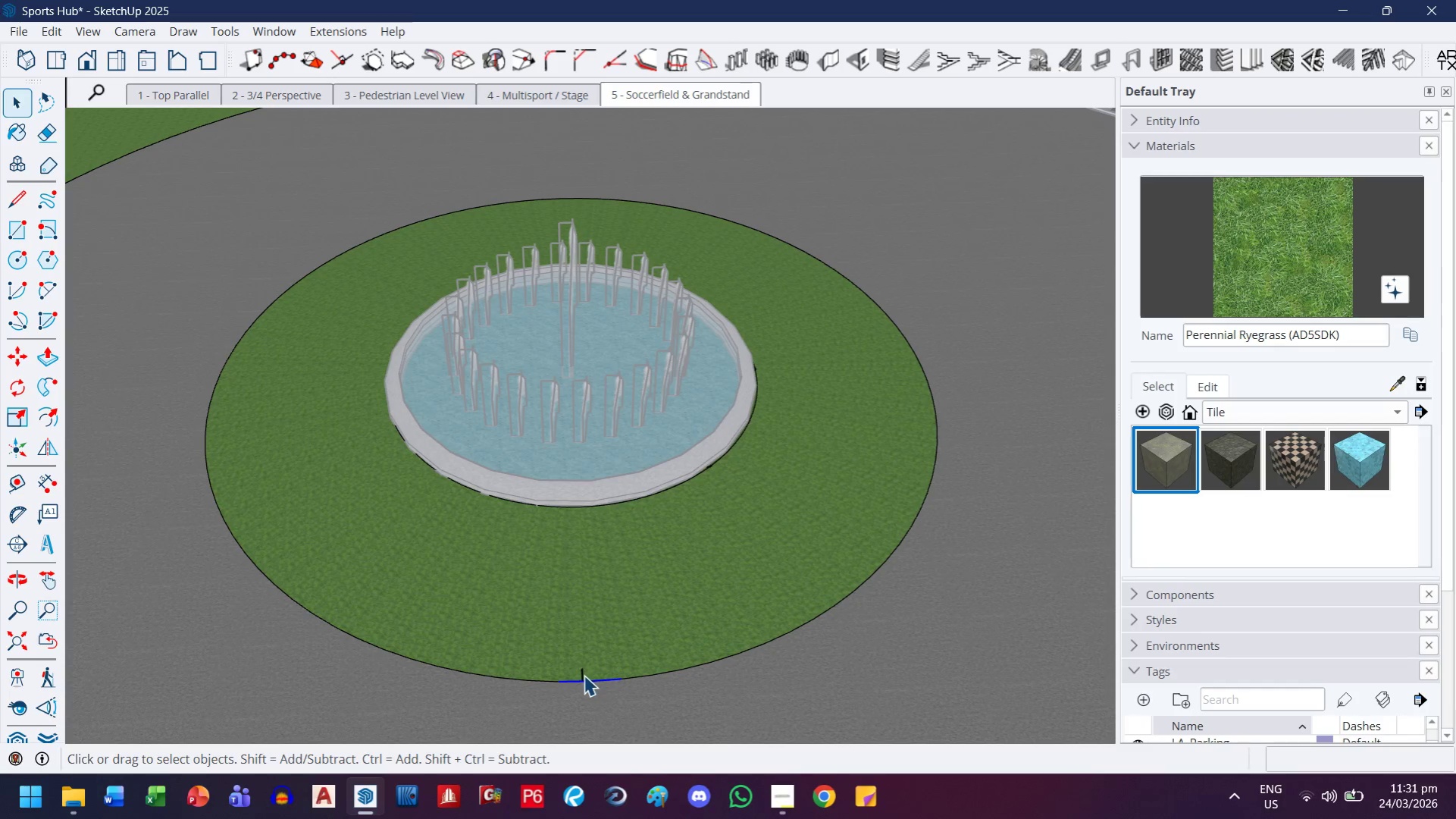 
left_click([581, 679])
 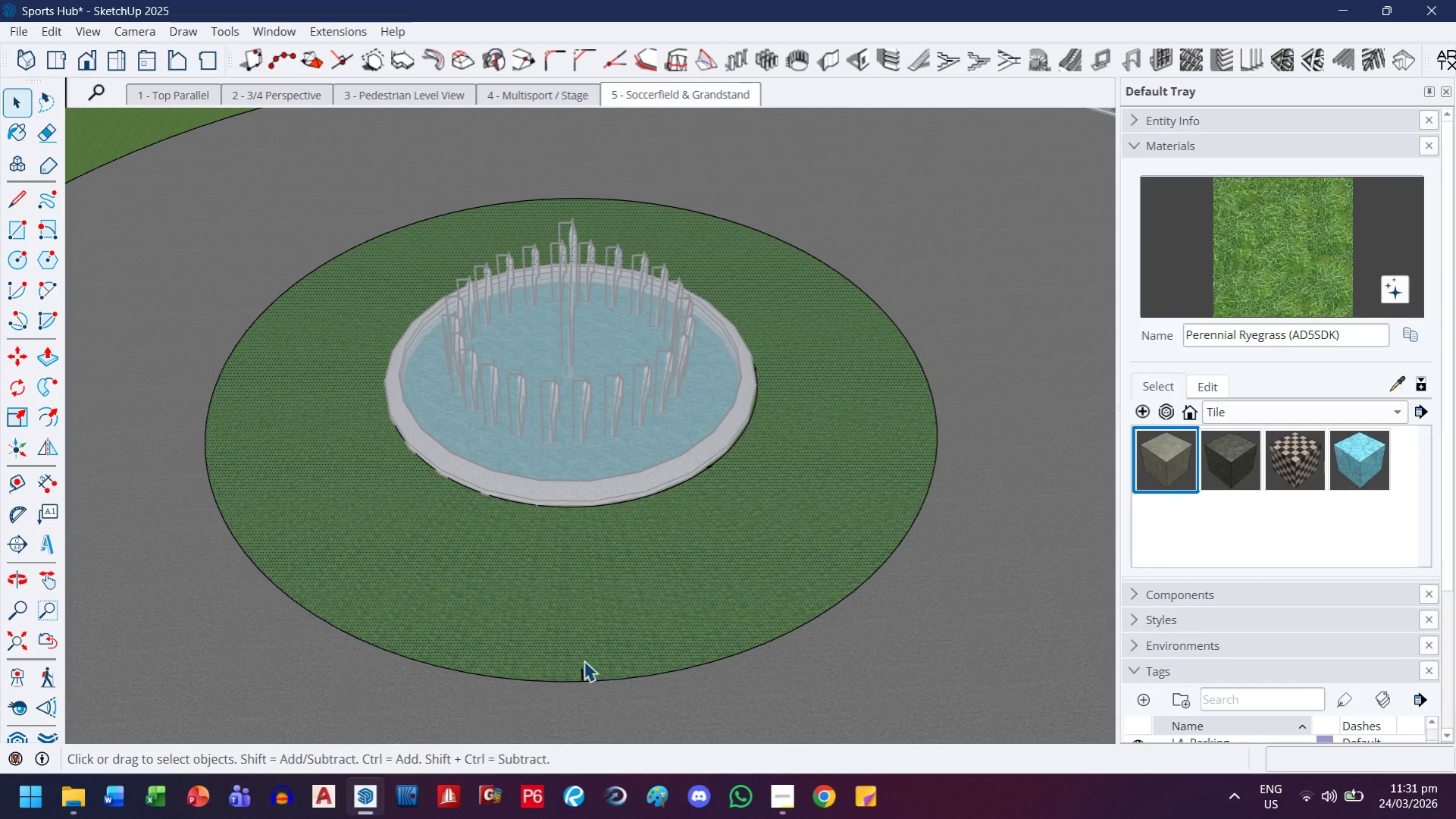 
scroll: coordinate [578, 687], scroll_direction: up, amount: 12.0
 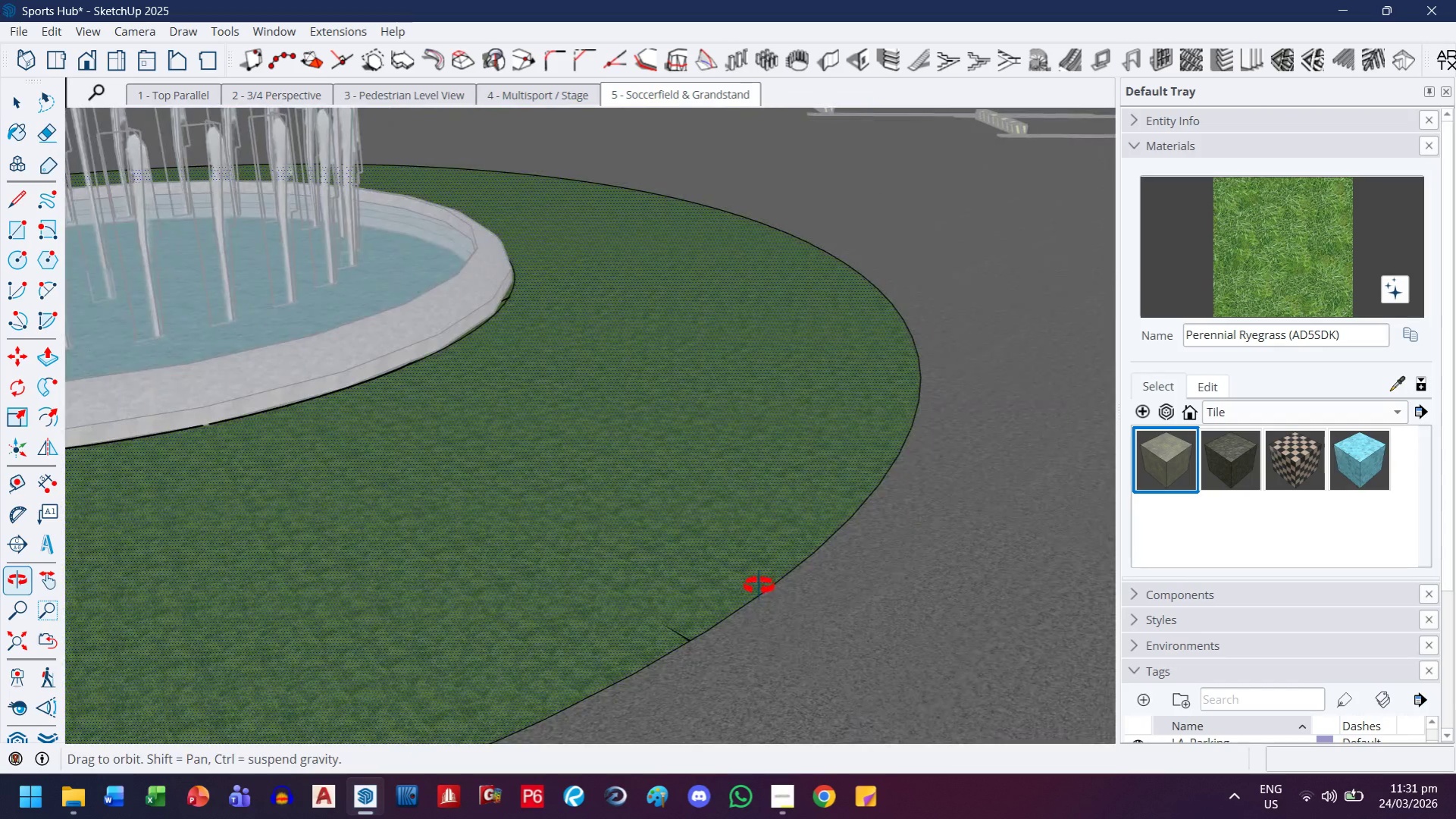 
scroll: coordinate [503, 507], scroll_direction: down, amount: 12.0
 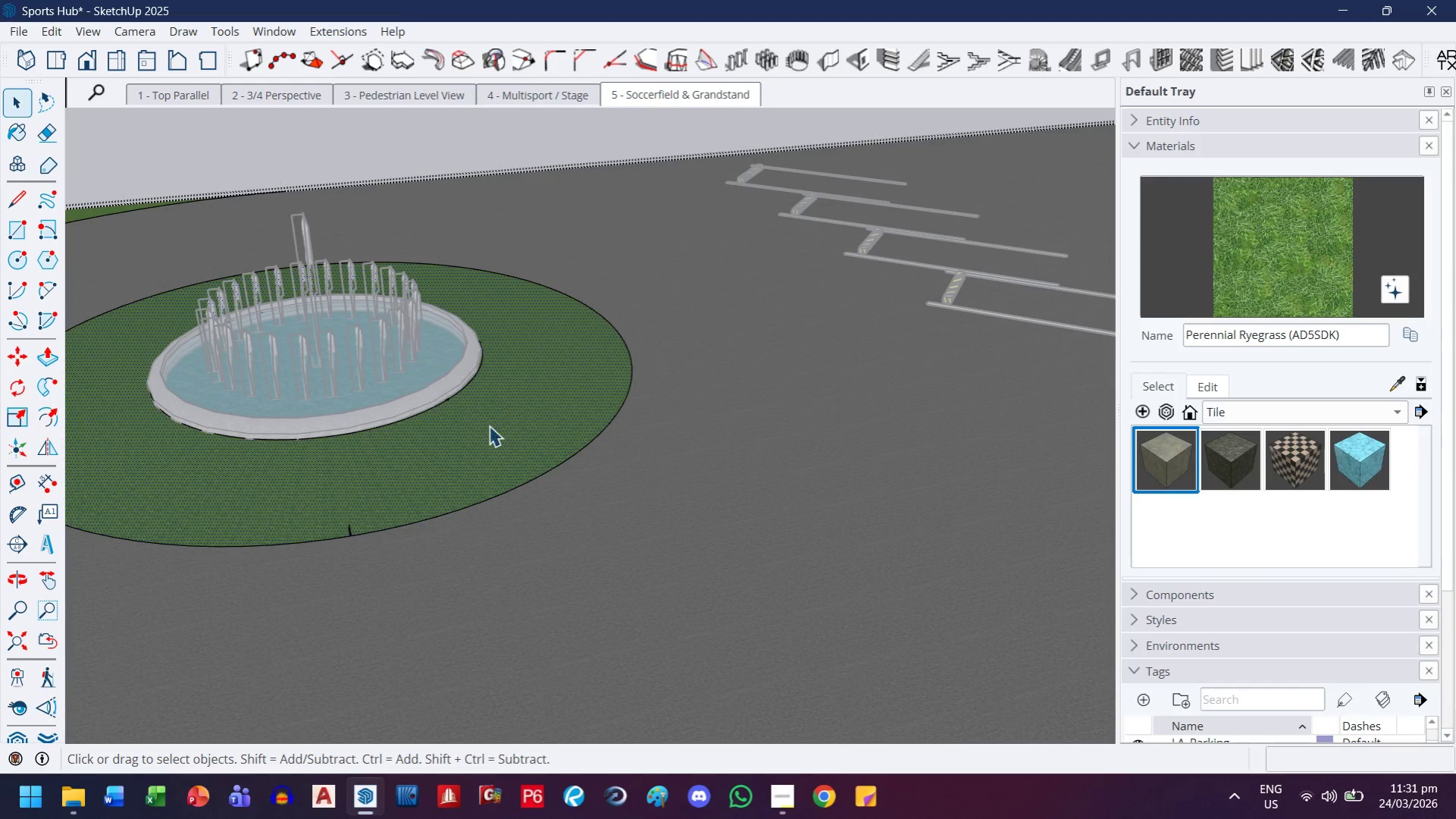 
left_click([600, 249])
 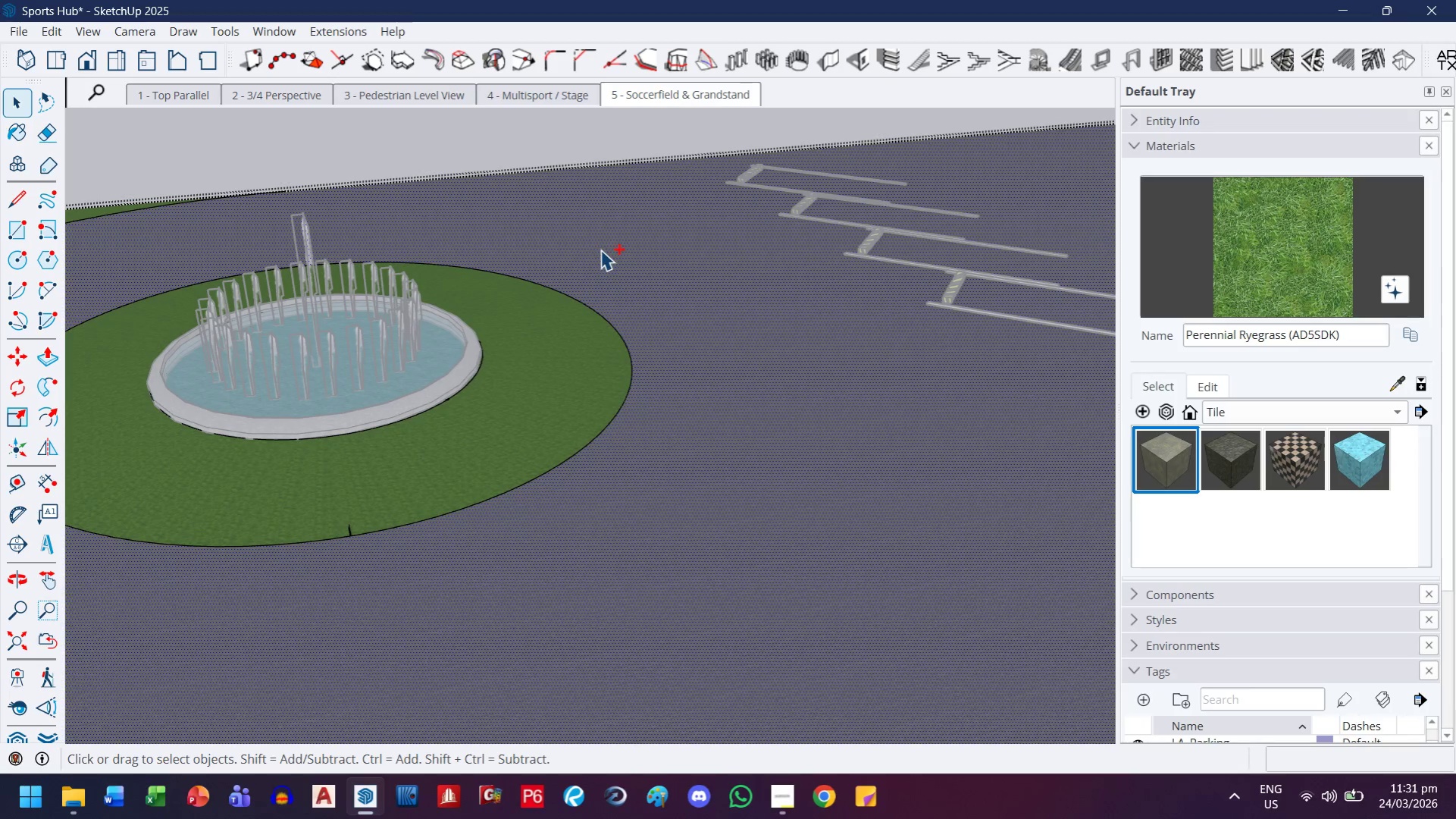 
key(Control+Z)
 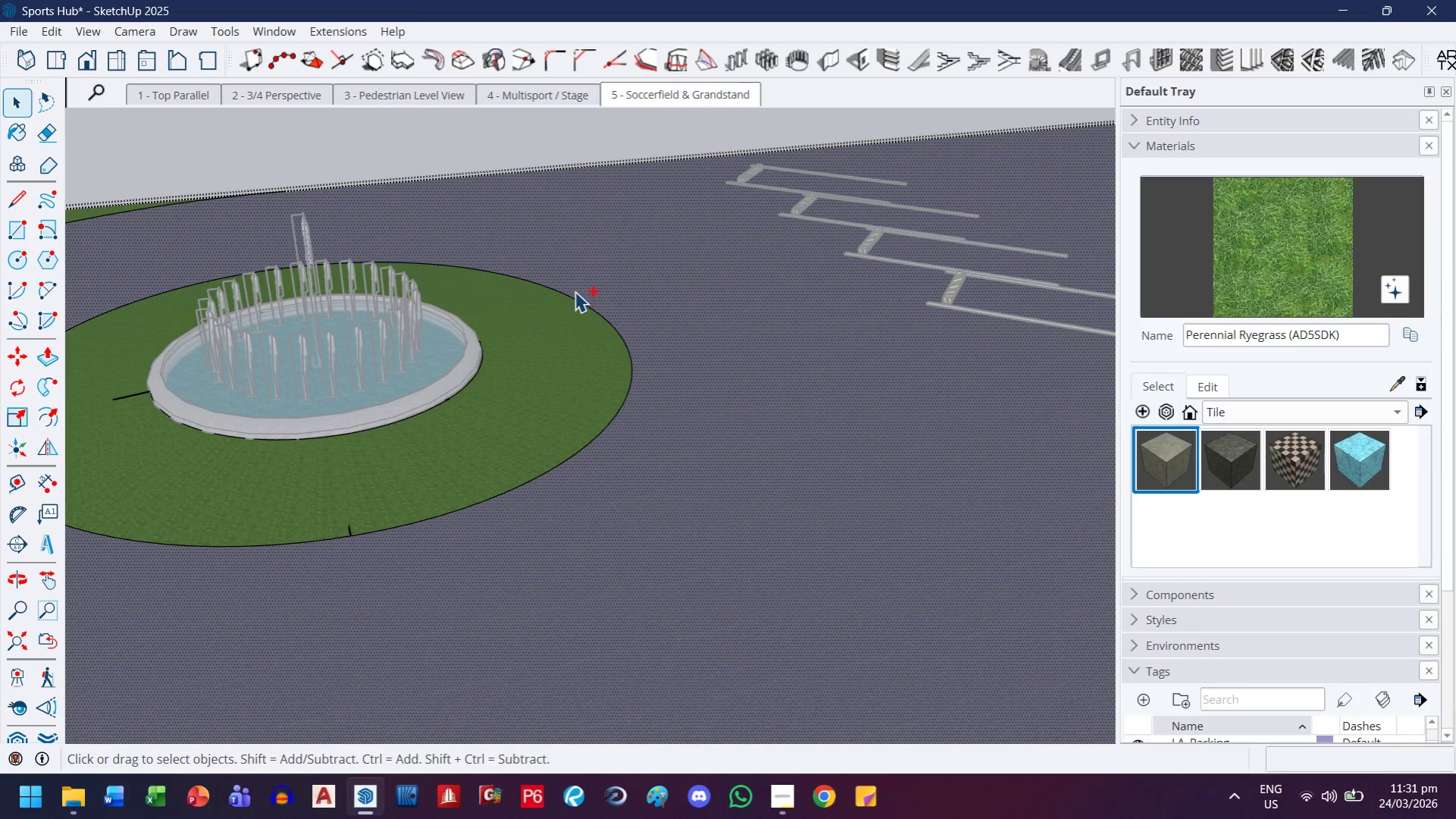 
key(Control+Z)
 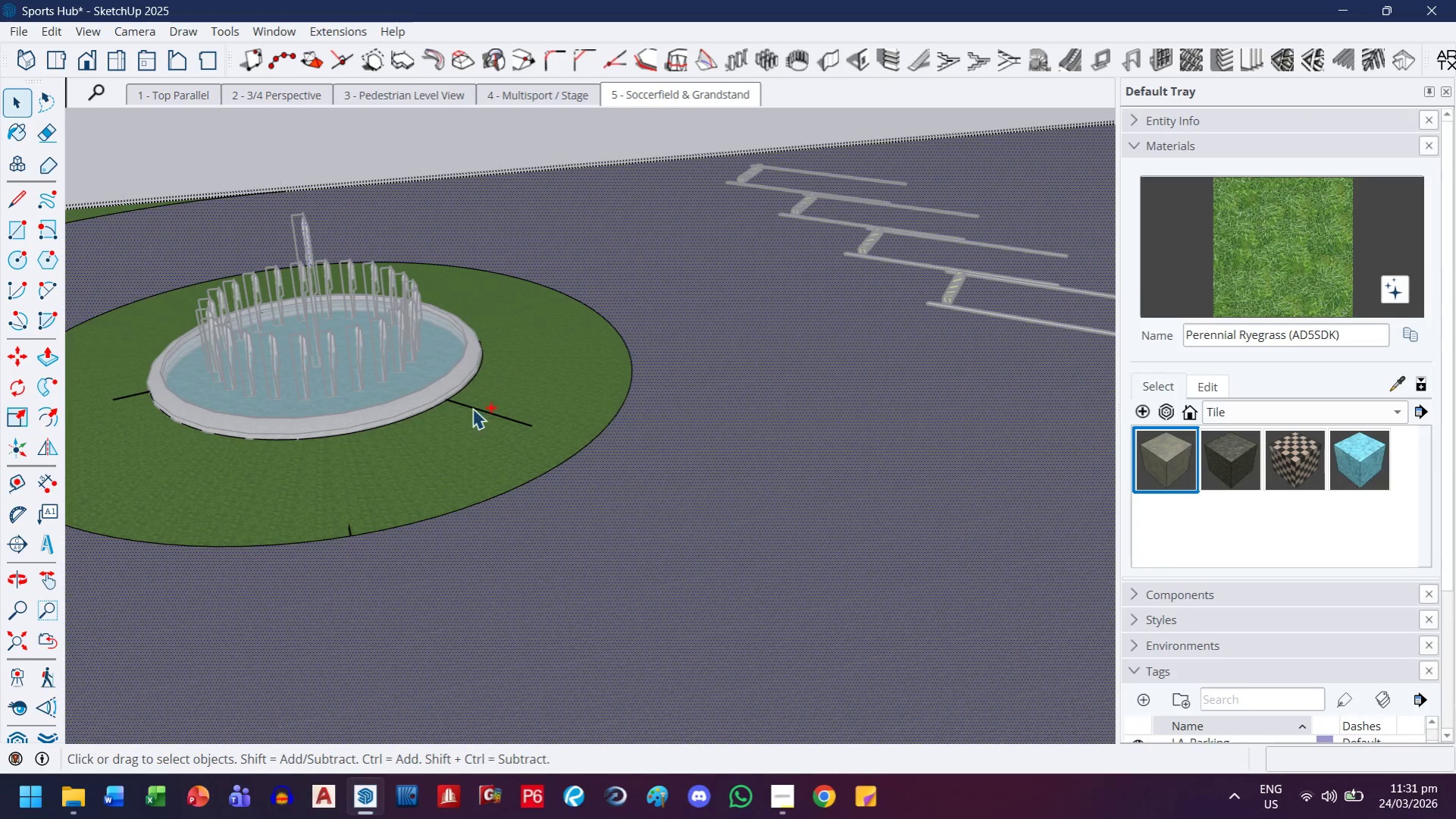 
key(Control+Z)
 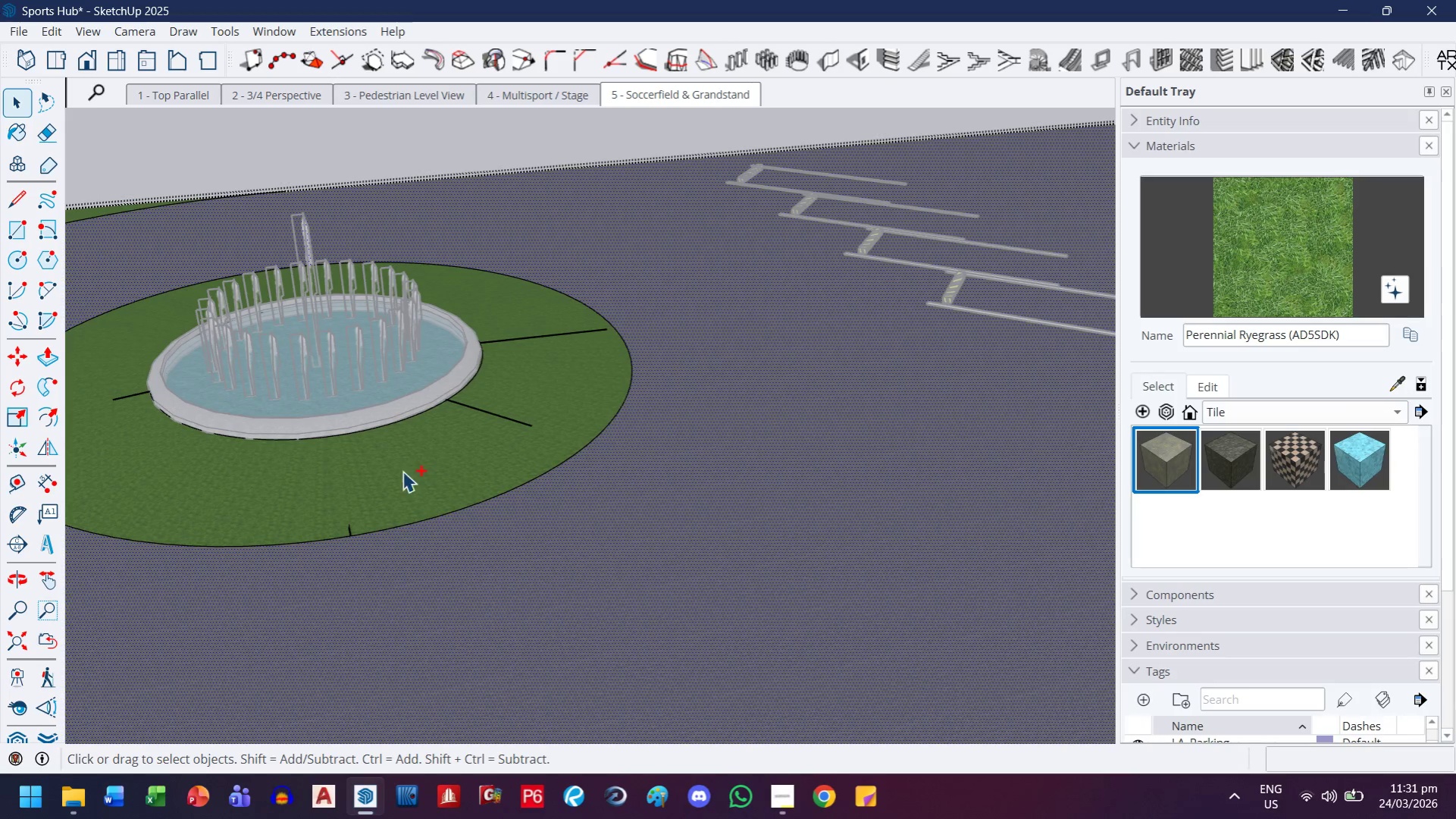 
key(Control+Z)
 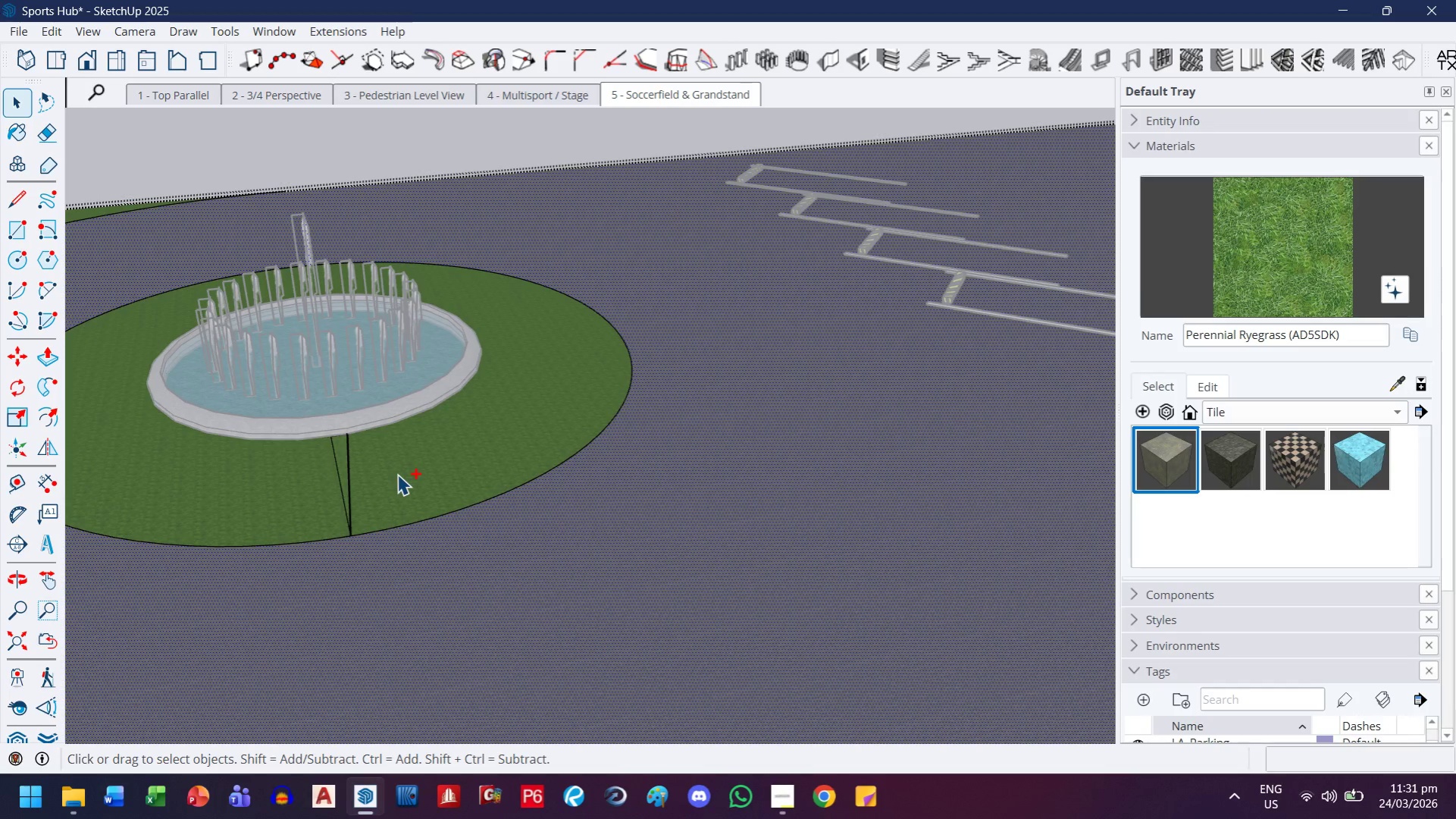 
key(Control+Z)
 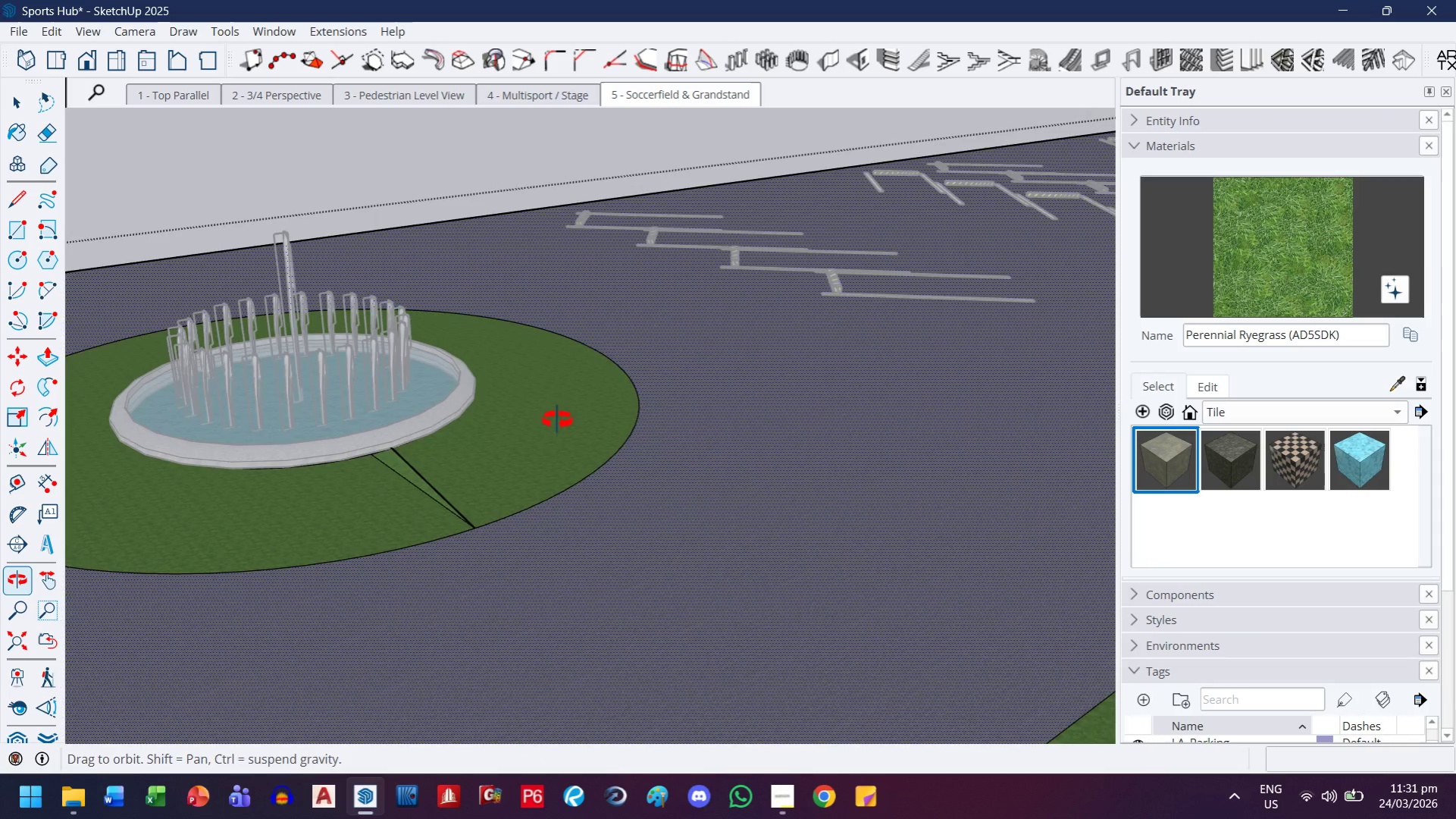 
scroll: coordinate [426, 441], scroll_direction: up, amount: 16.0
 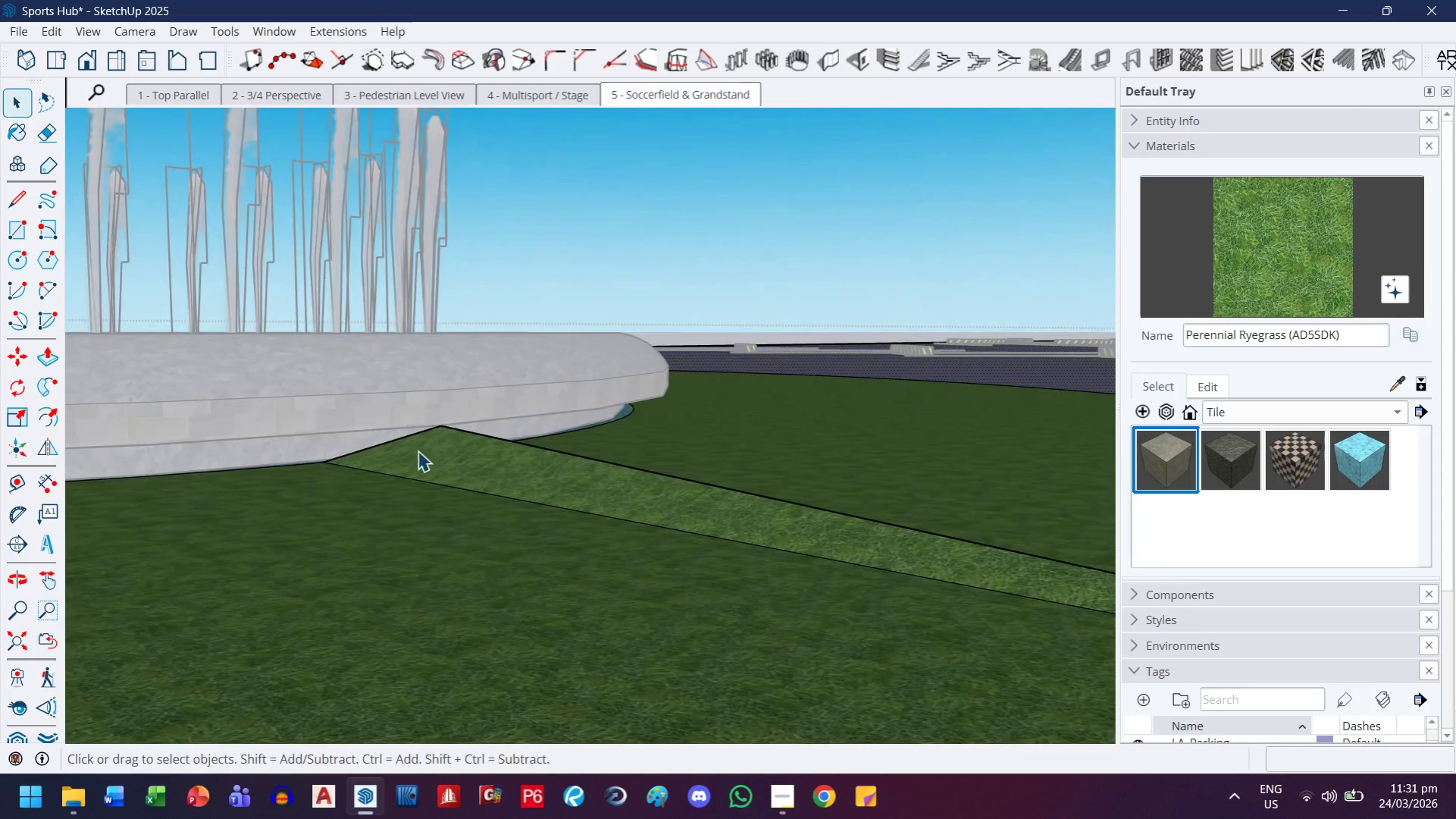 
left_click([419, 460])
 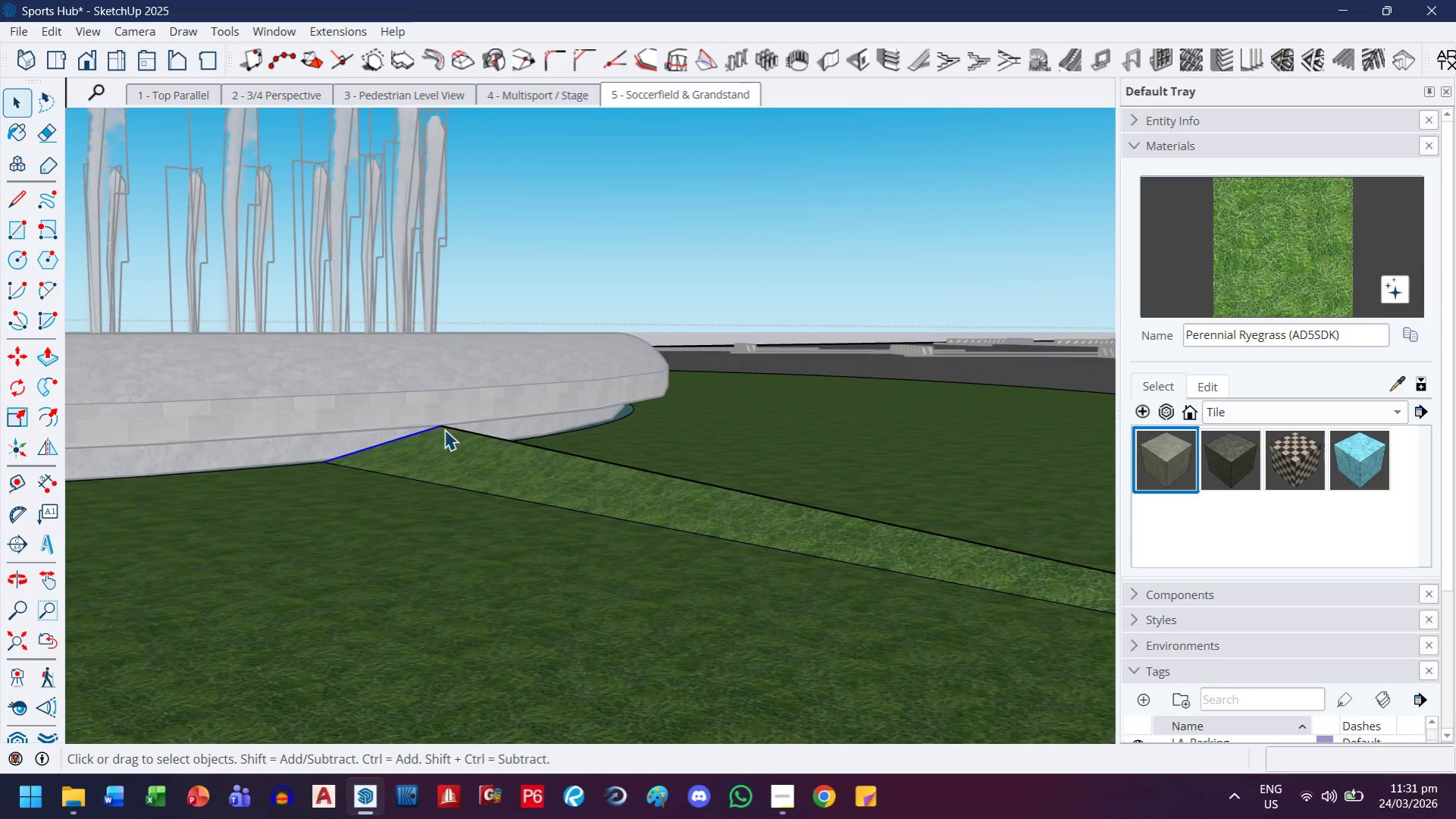 
key(M)
 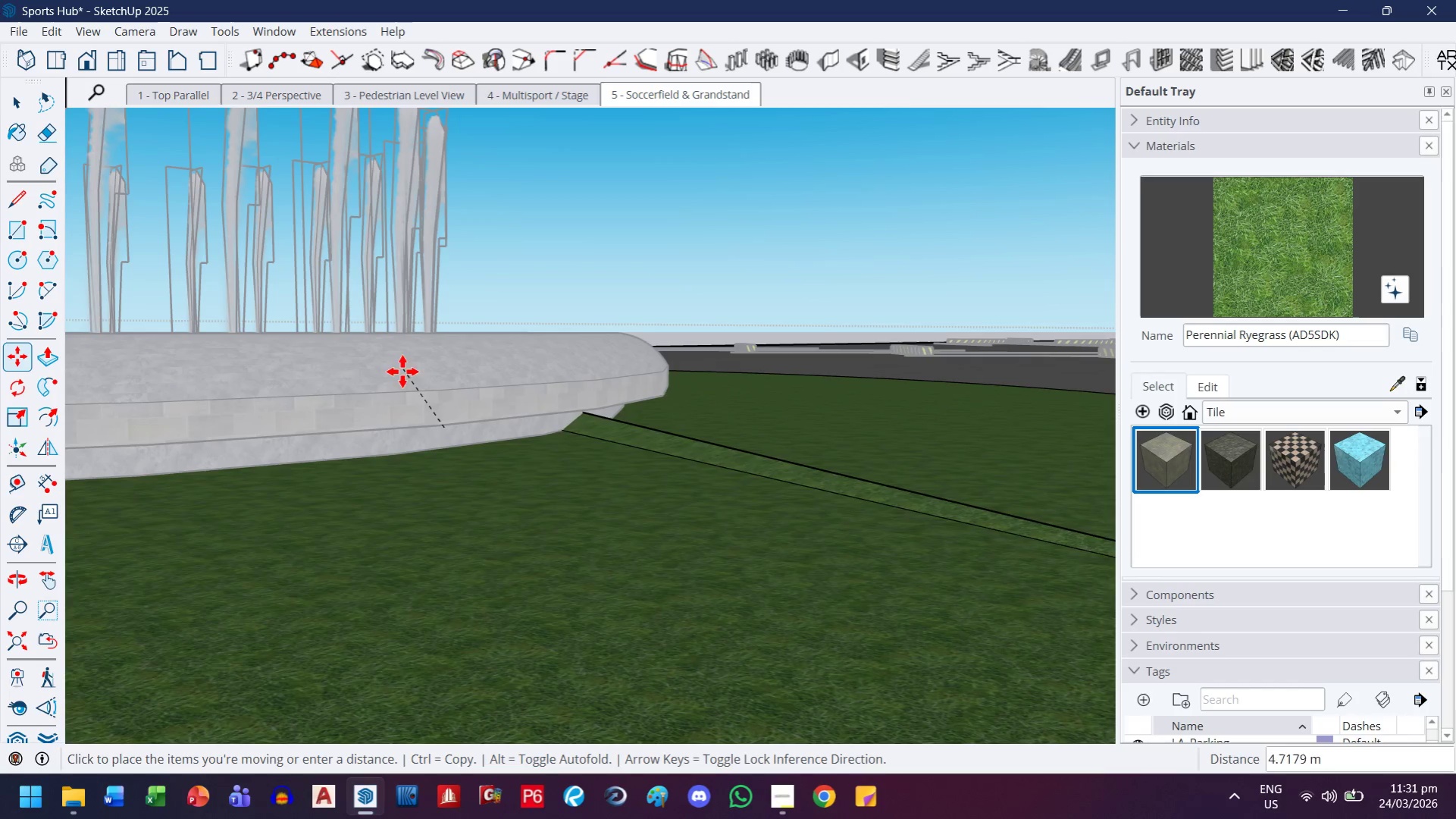 
key(Escape)
 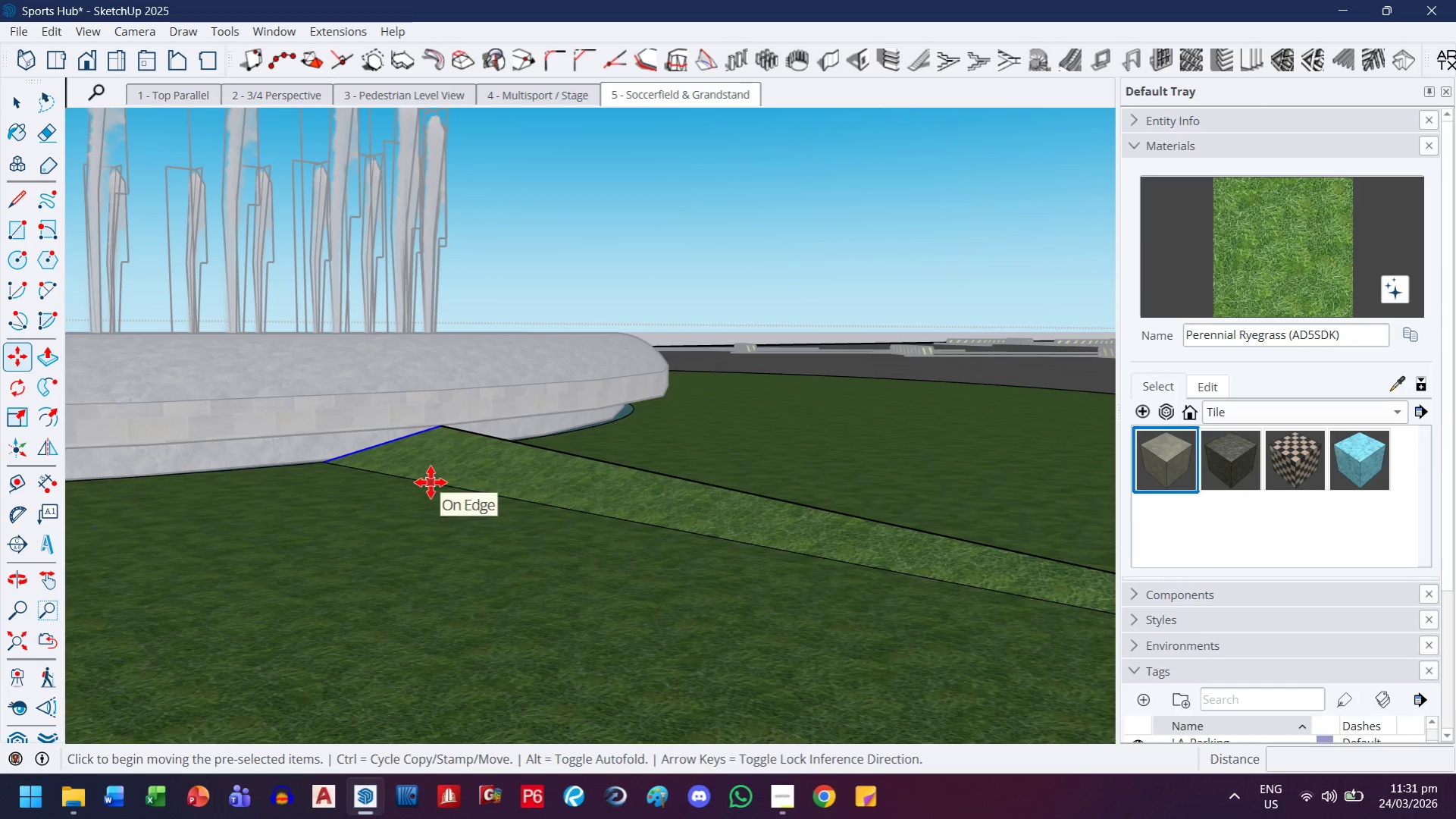 
key(Control+ControlLeft)
 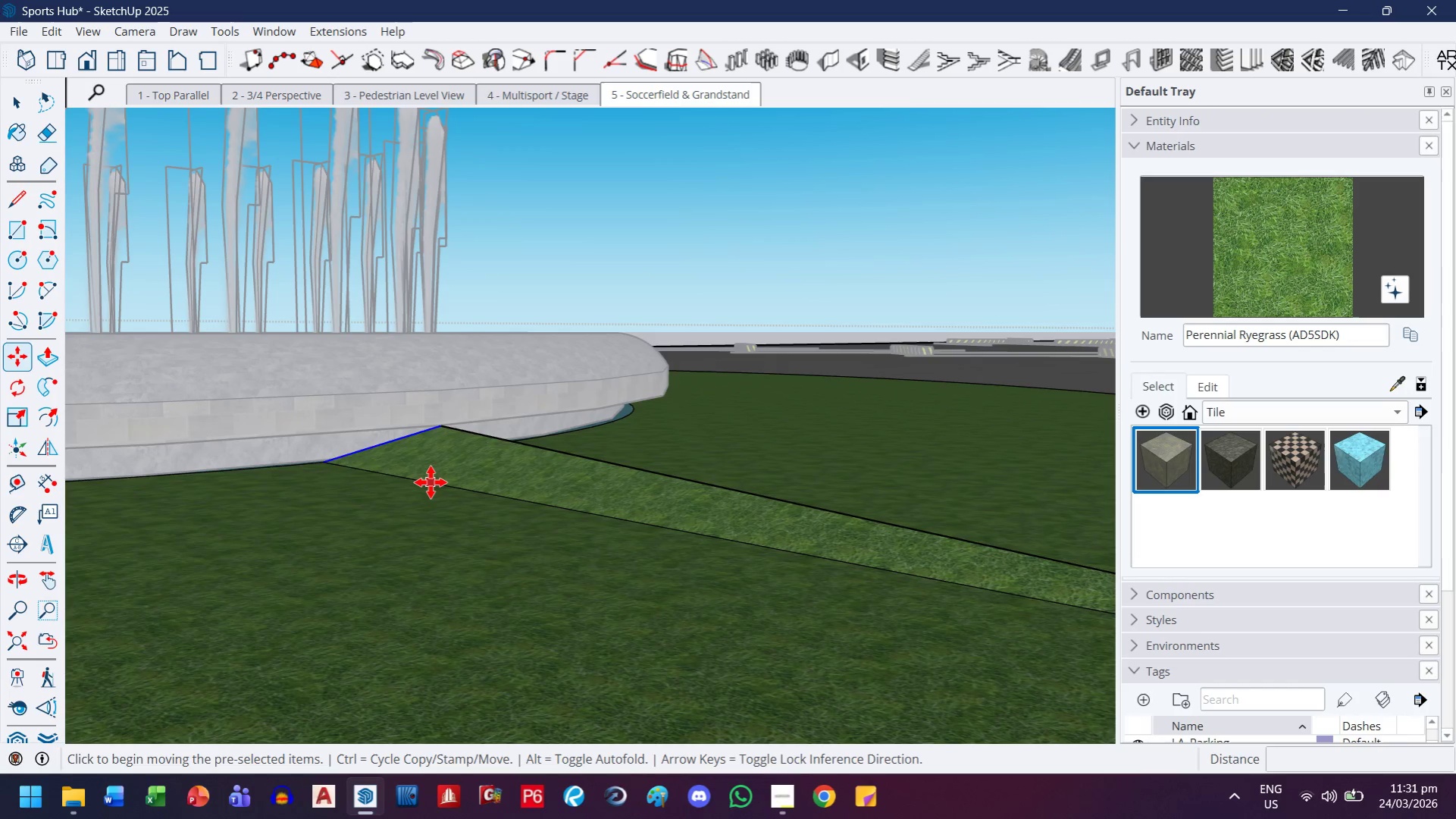 
key(Control+Z)
 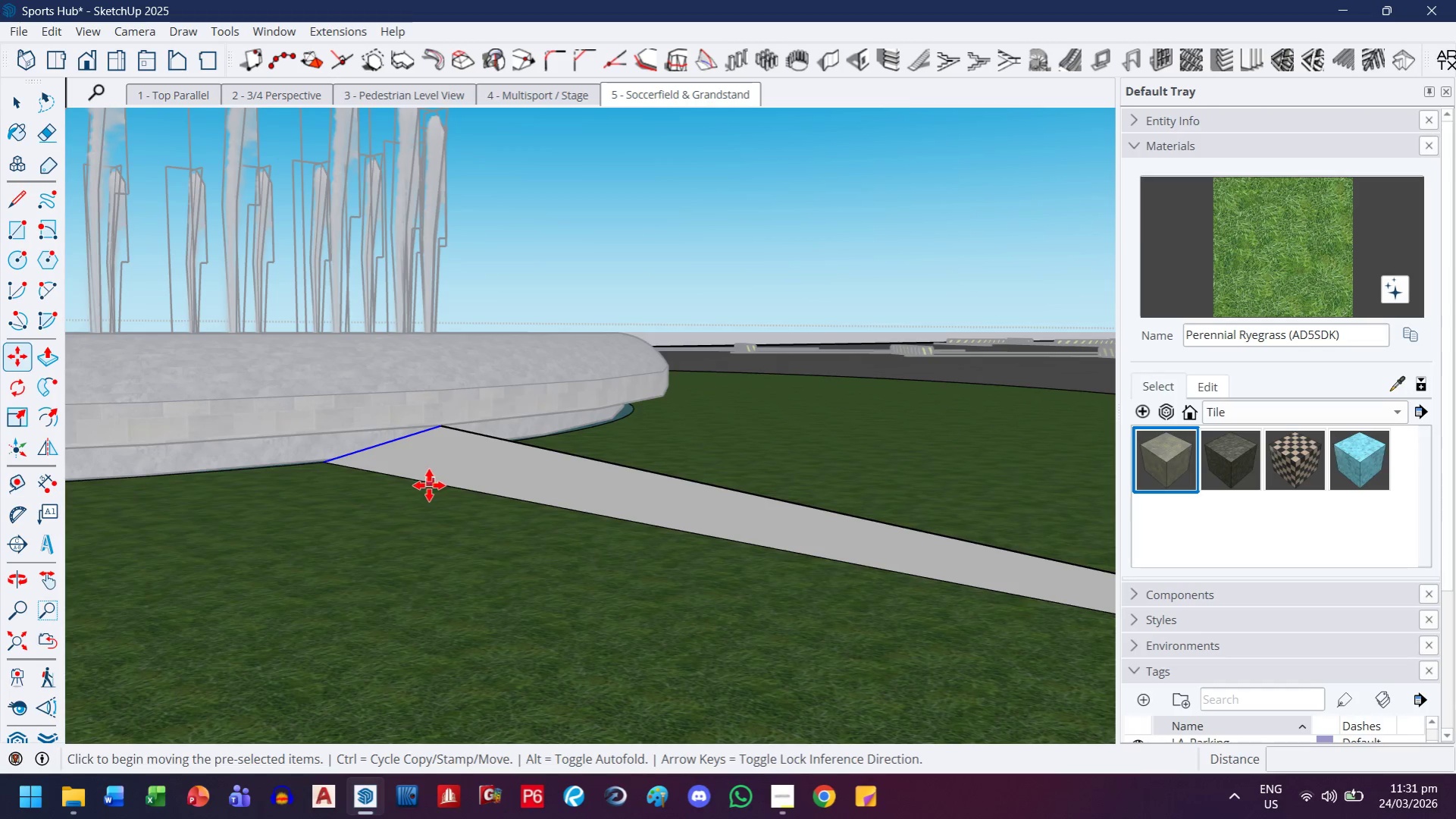 
key(Control+Z)
 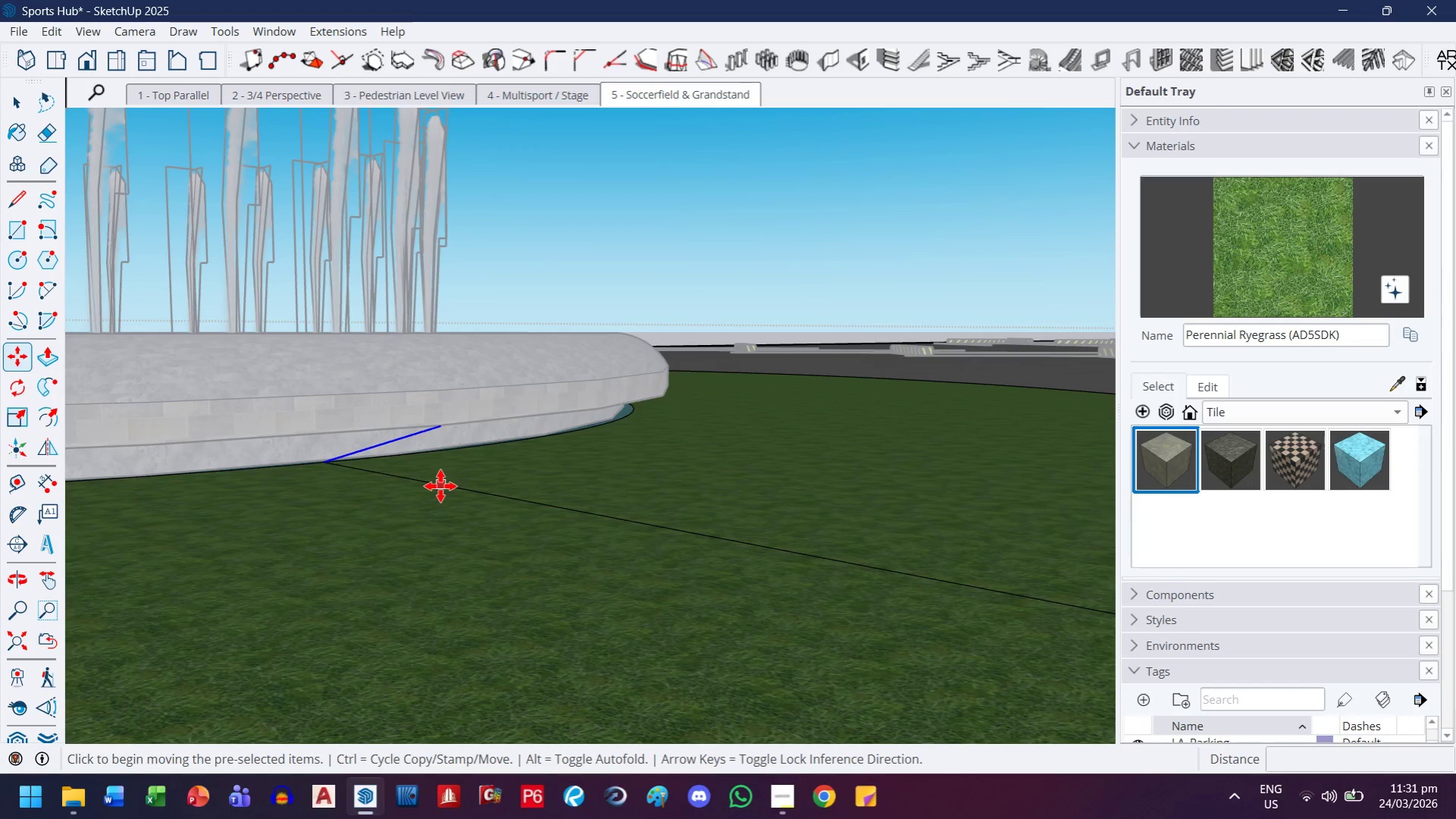 
key(Control+Z)
 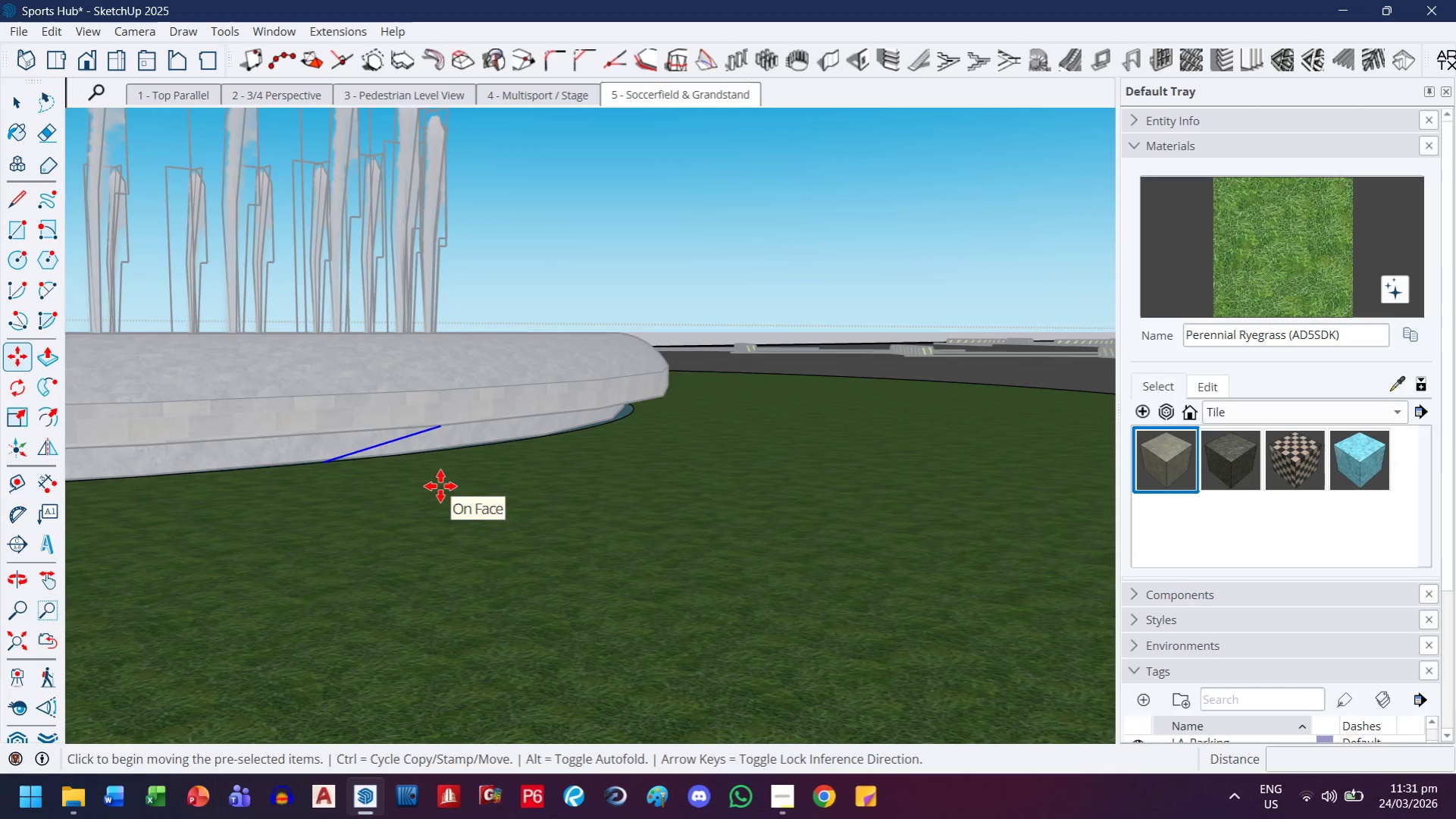 
key(Control+Z)
 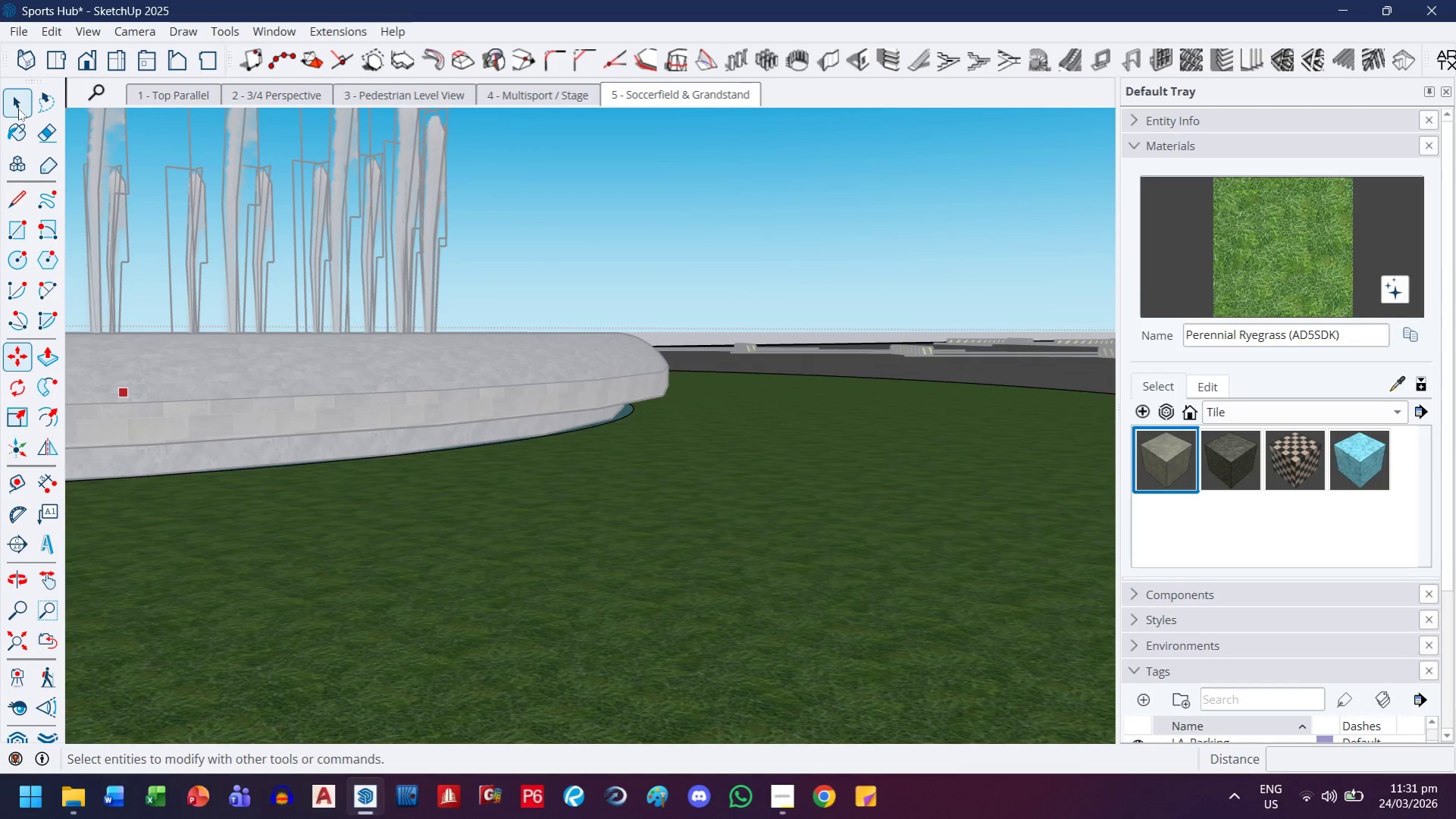 
scroll: coordinate [415, 429], scroll_direction: down, amount: 7.0
 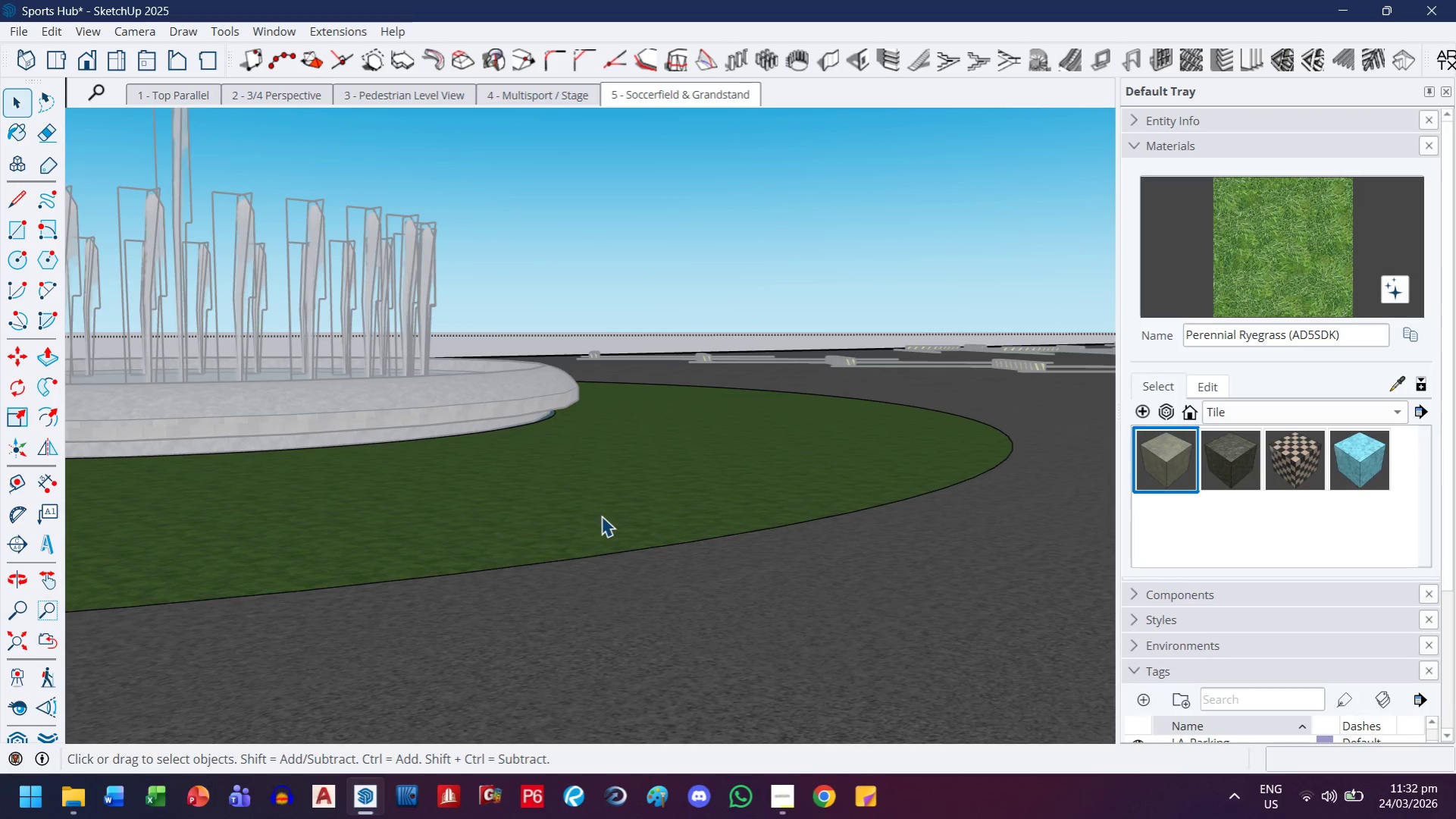 
key(L)
 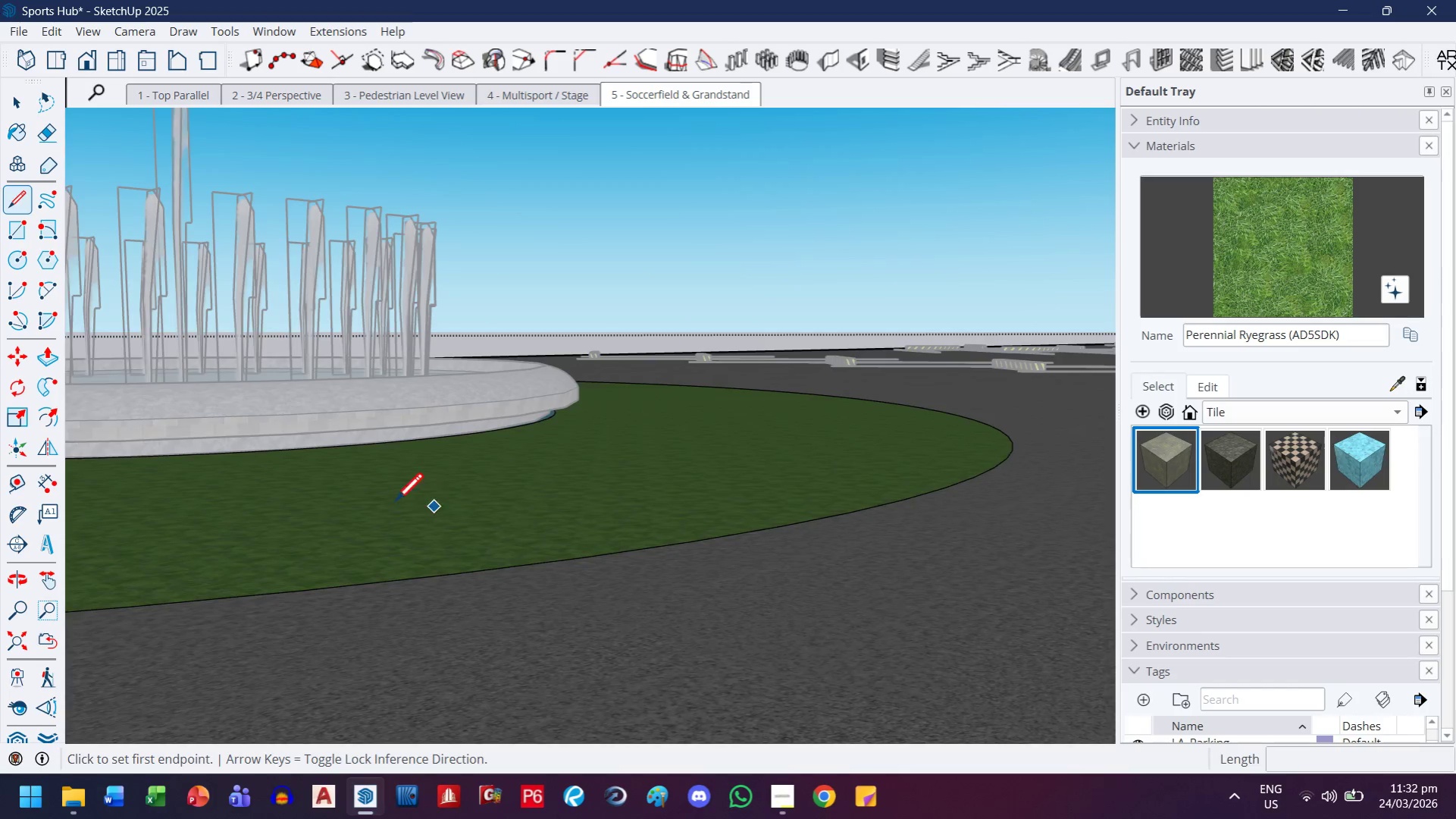 
scroll: coordinate [400, 504], scroll_direction: up, amount: 3.0
 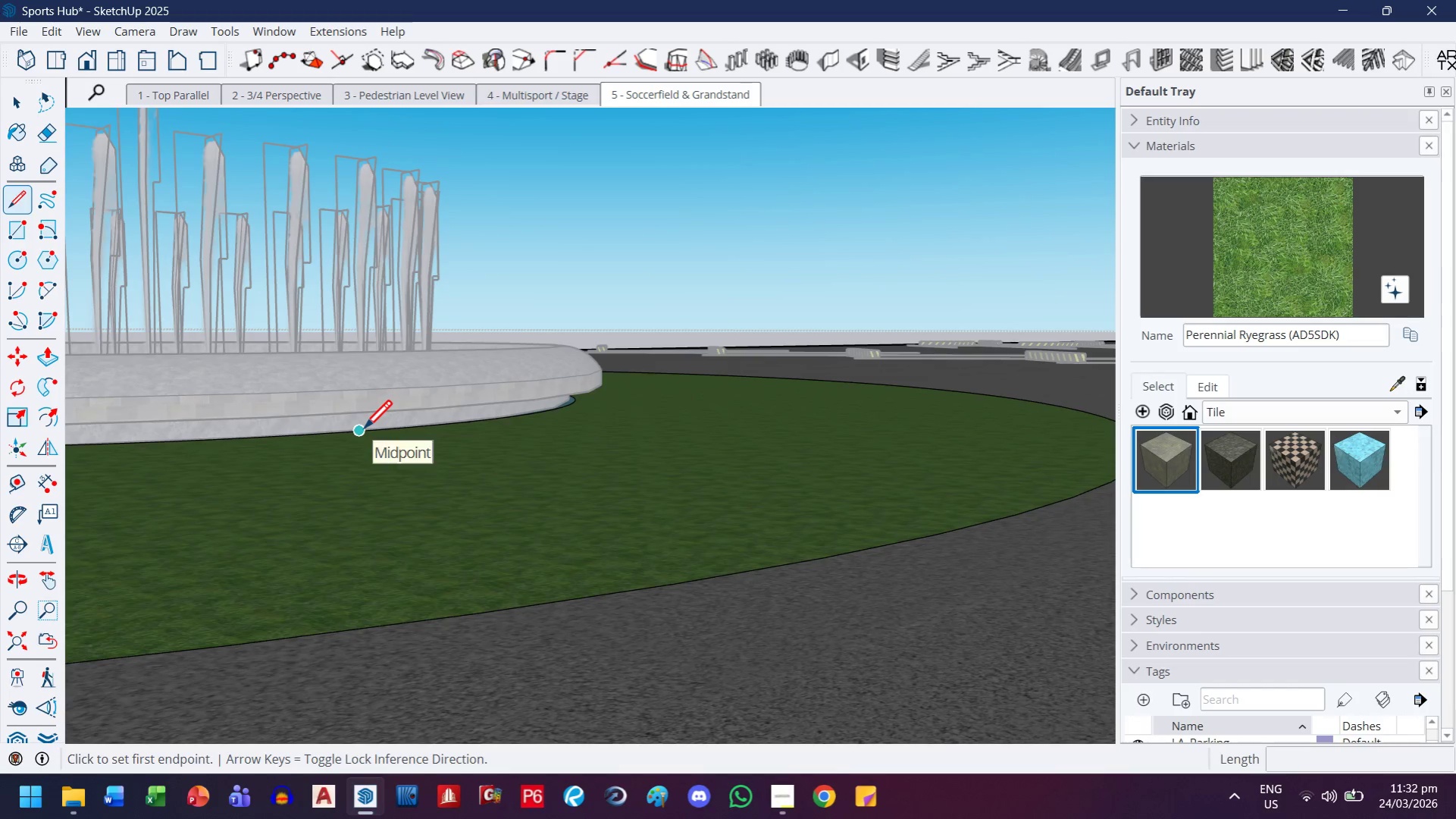 
left_click([363, 431])
 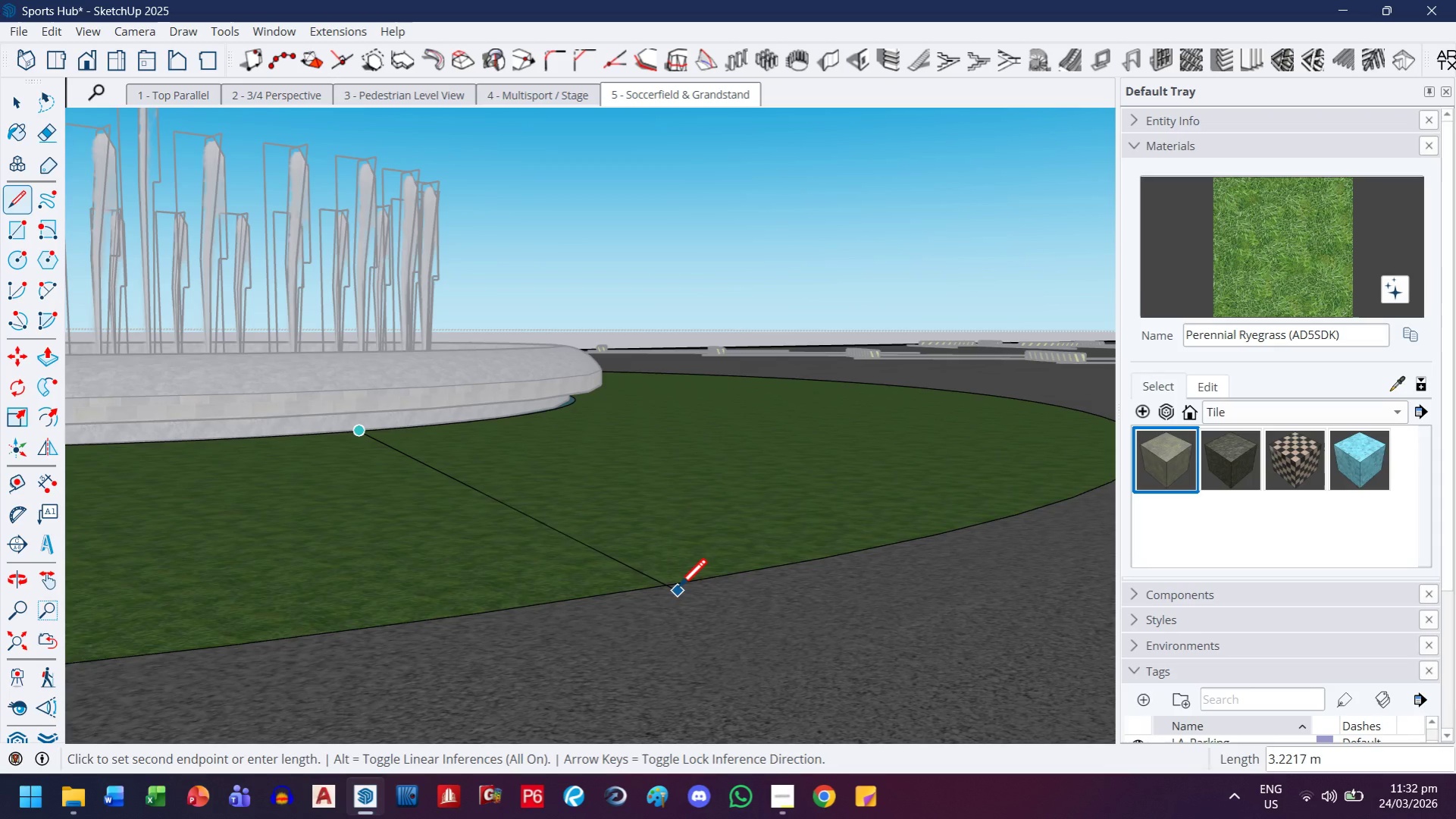 
left_click([678, 587])
 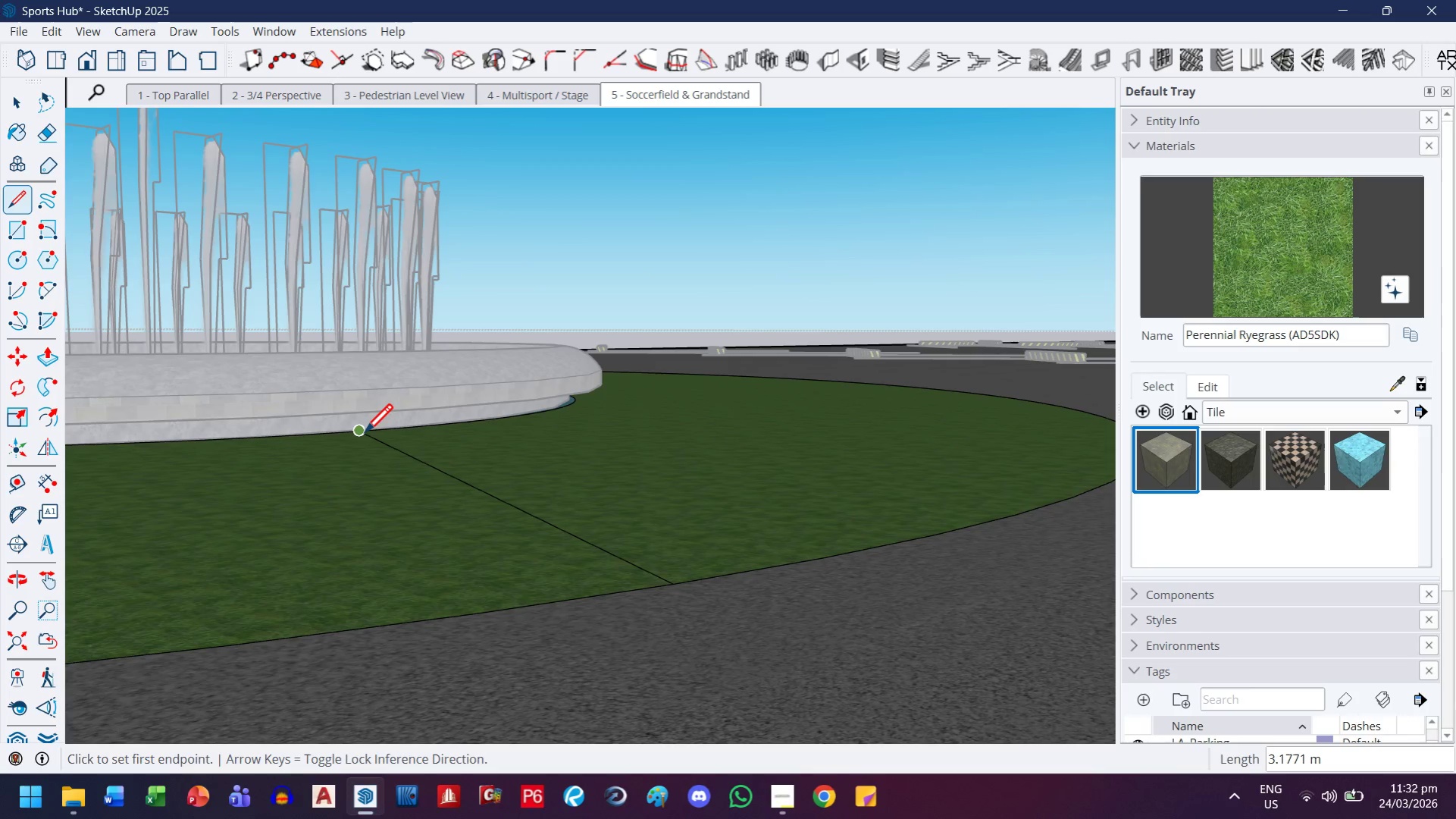 
left_click_drag(start_coordinate=[364, 435], to_coordinate=[362, 431])
 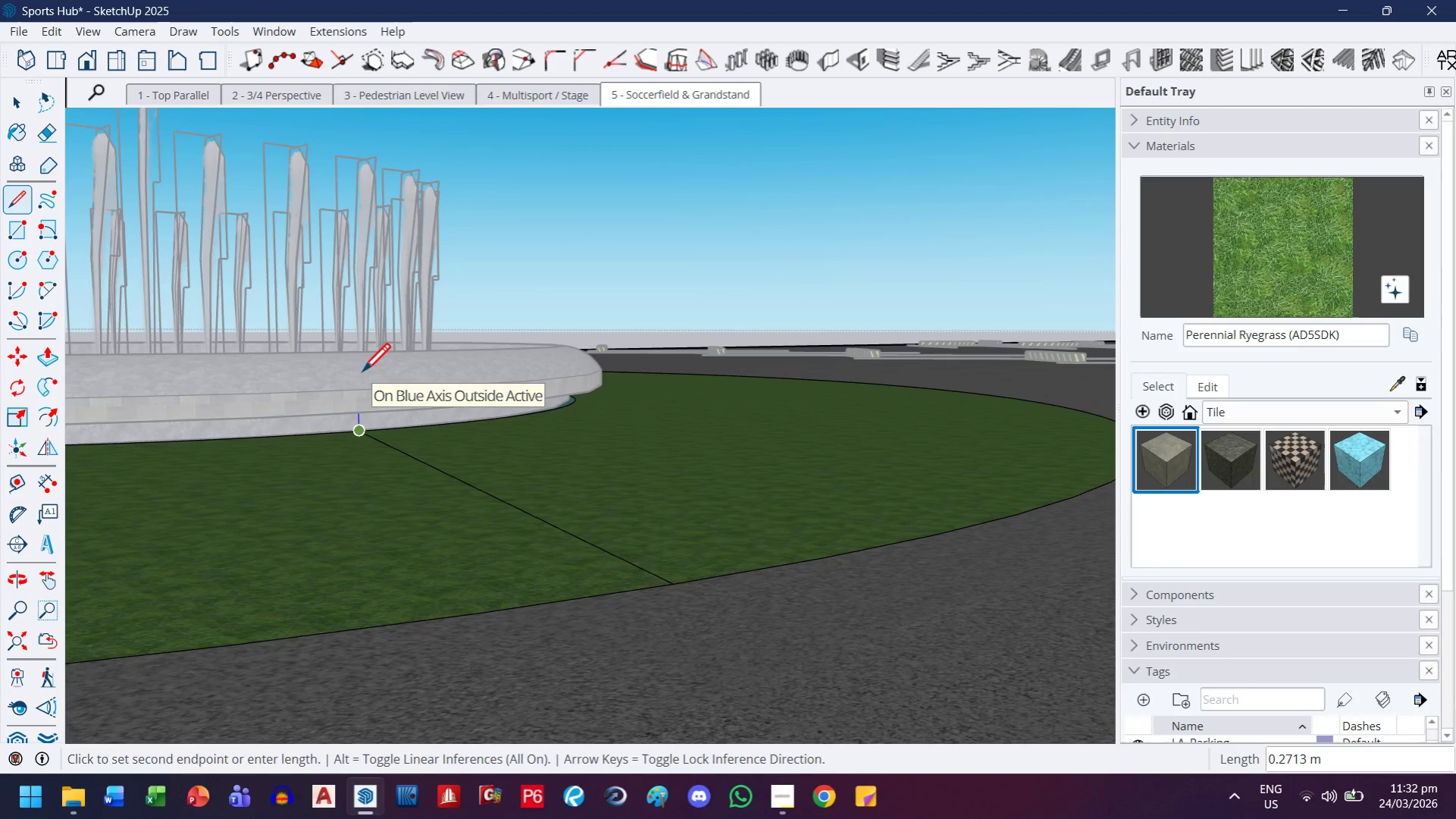 
key(Period)
 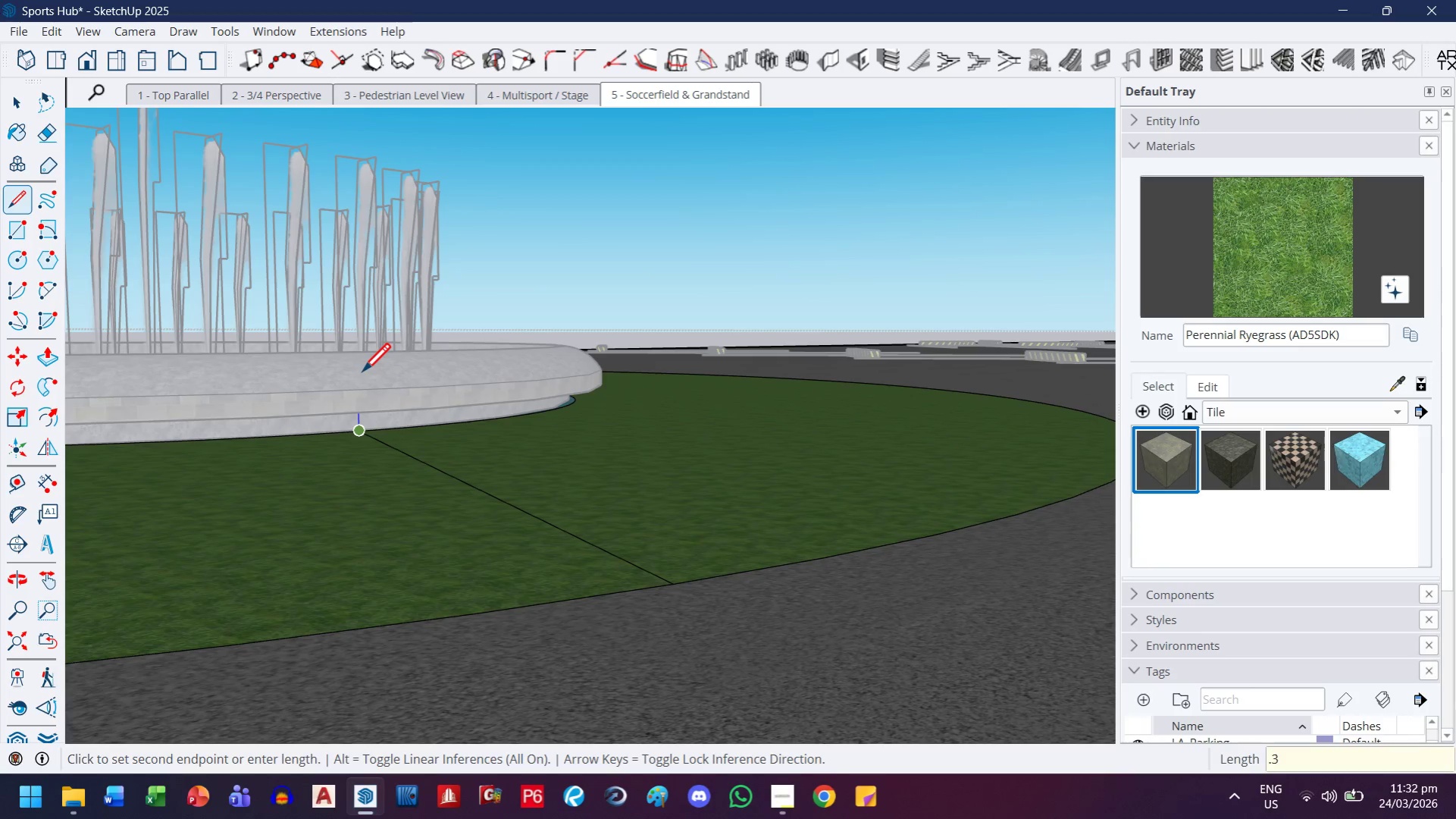 
key(3)
 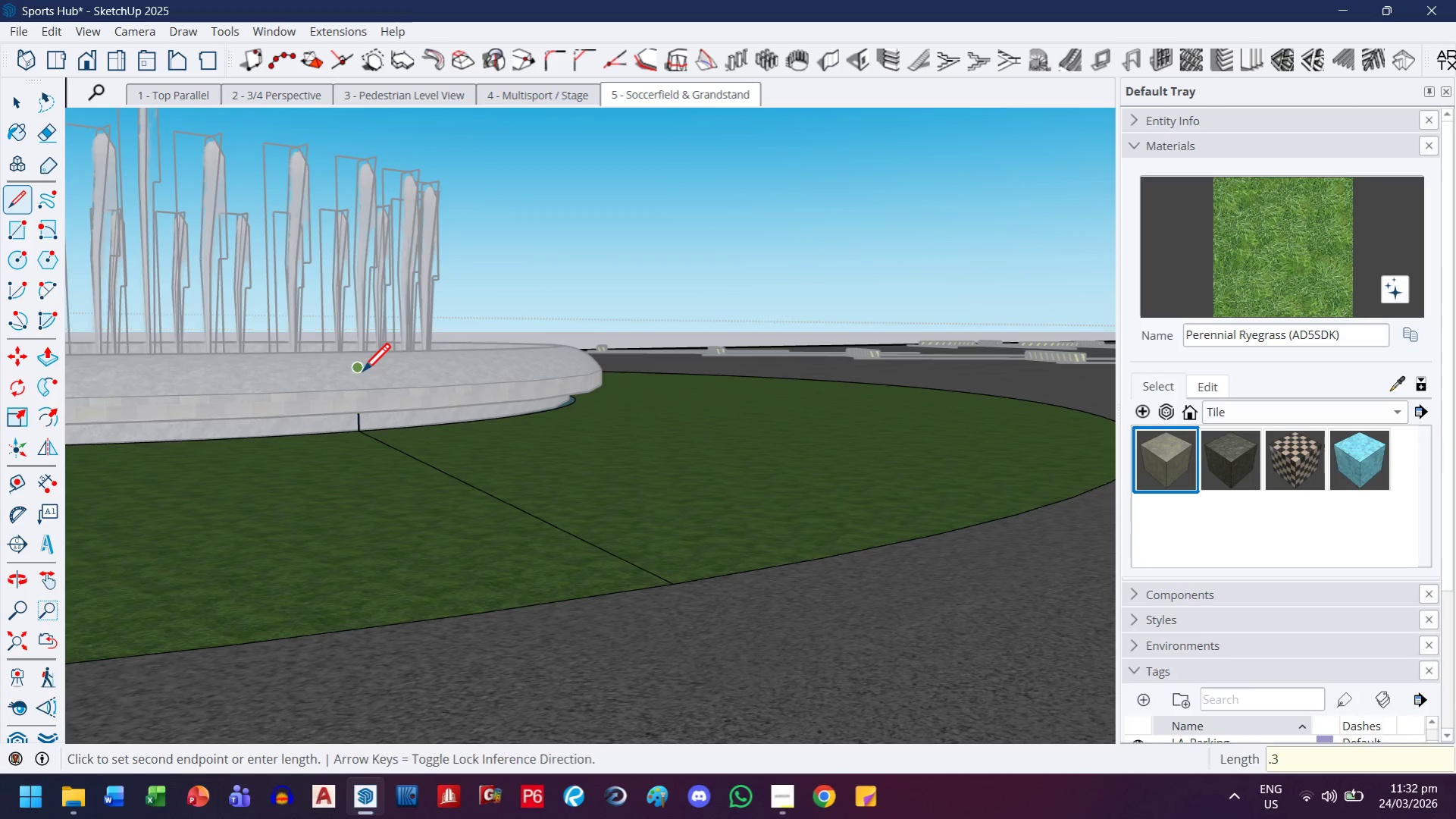 
key(Enter)
 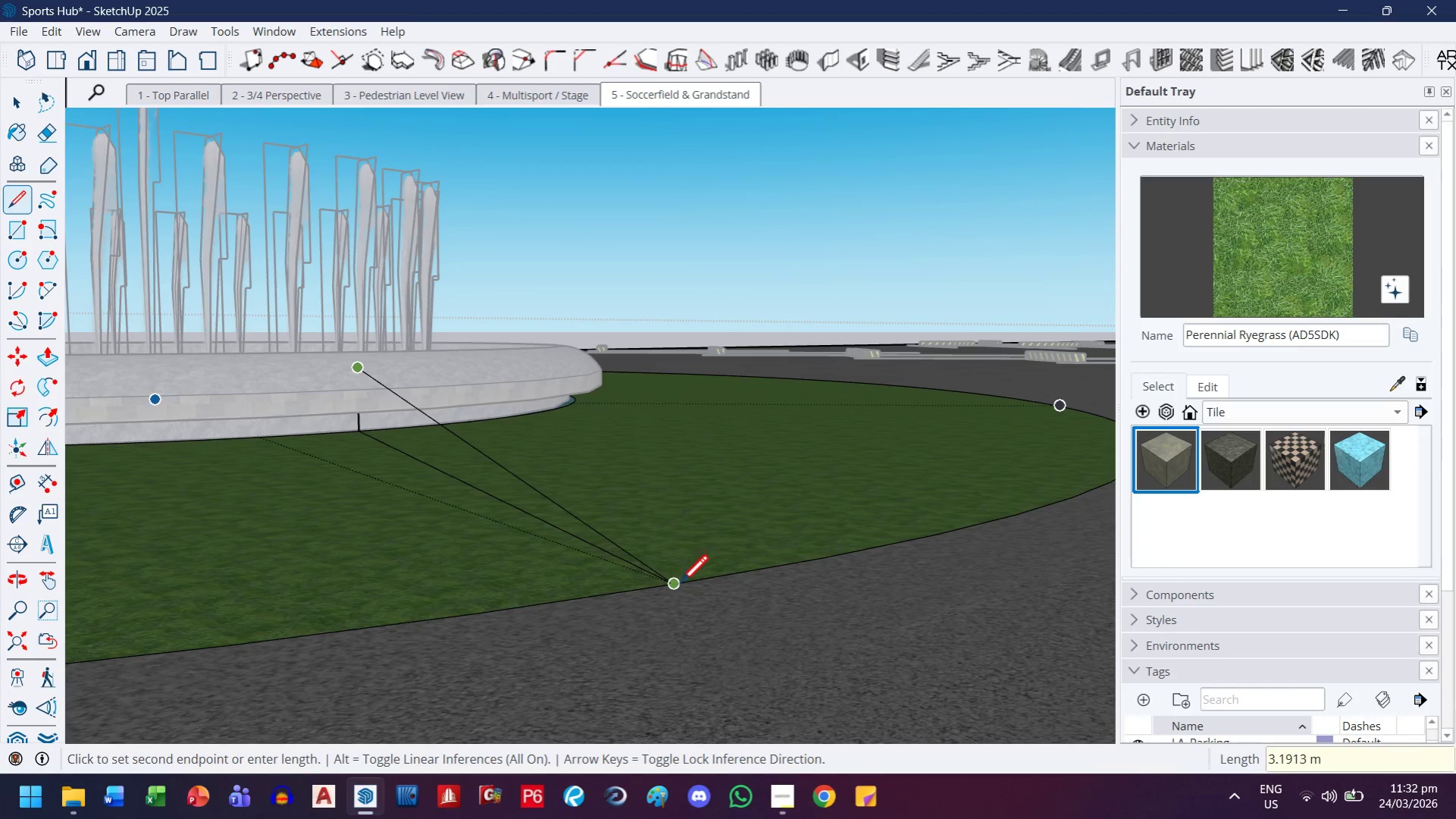 
left_click([671, 595])
 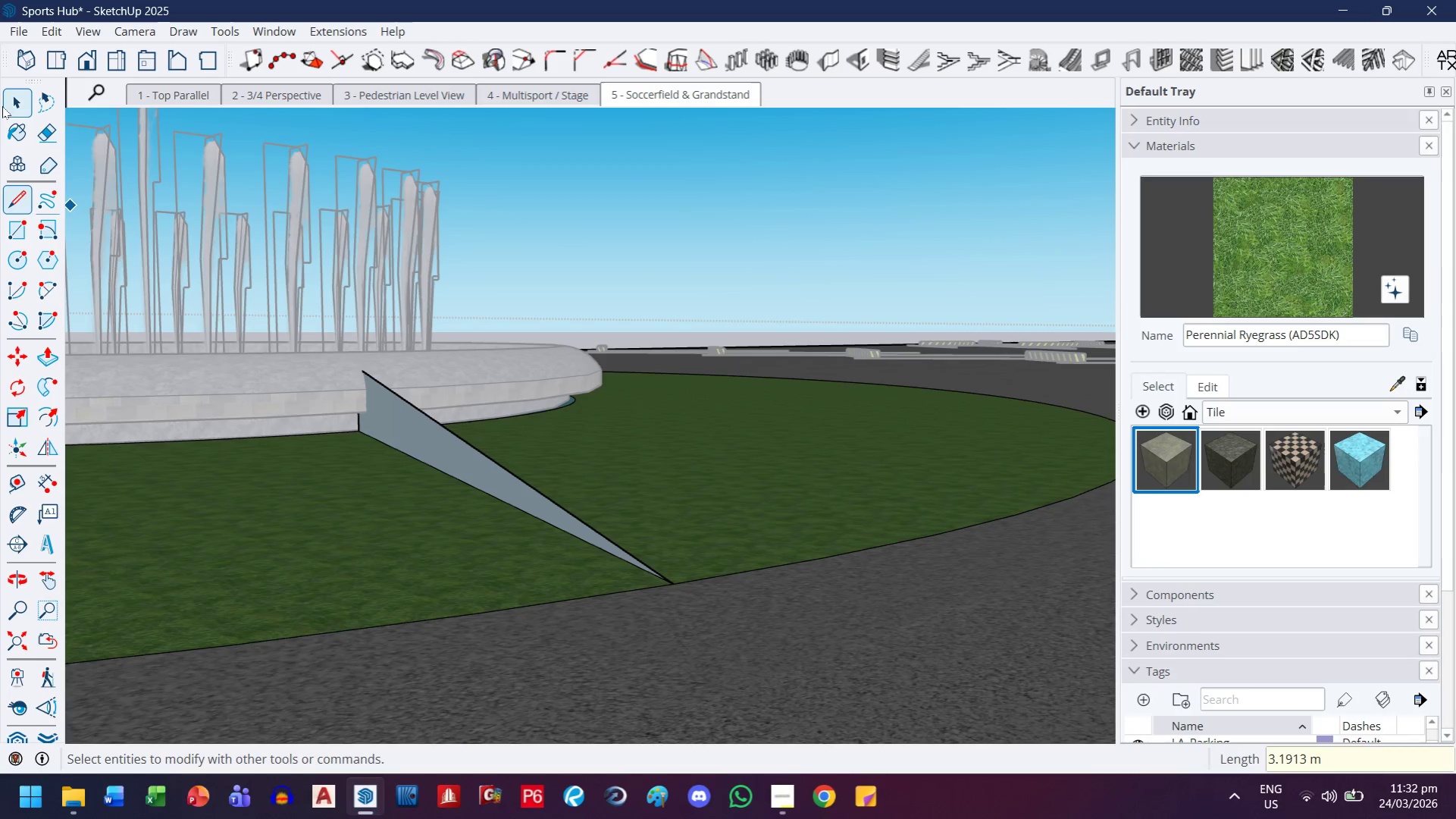 
left_click([3, 102])
 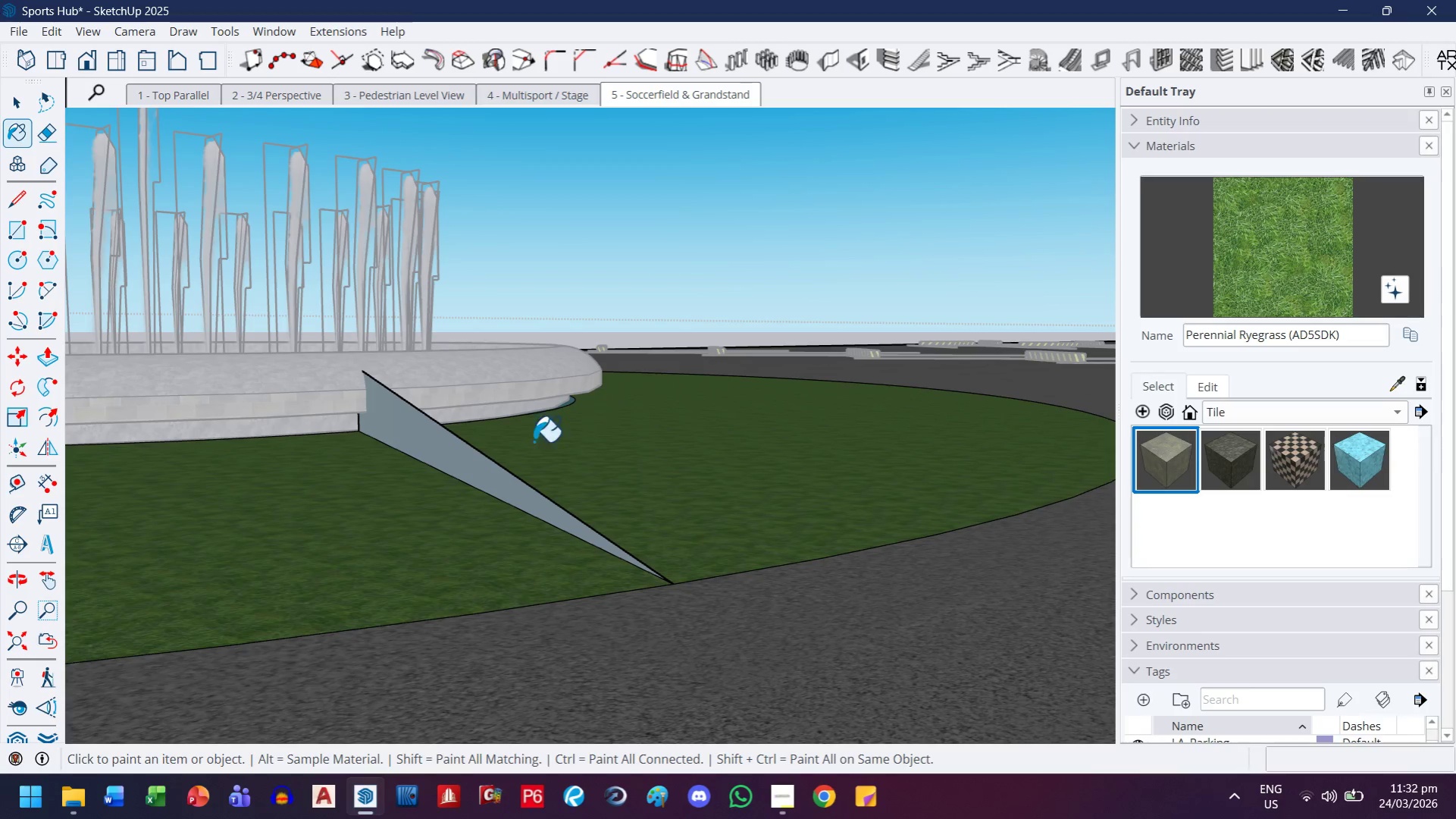 
left_click([495, 468])
 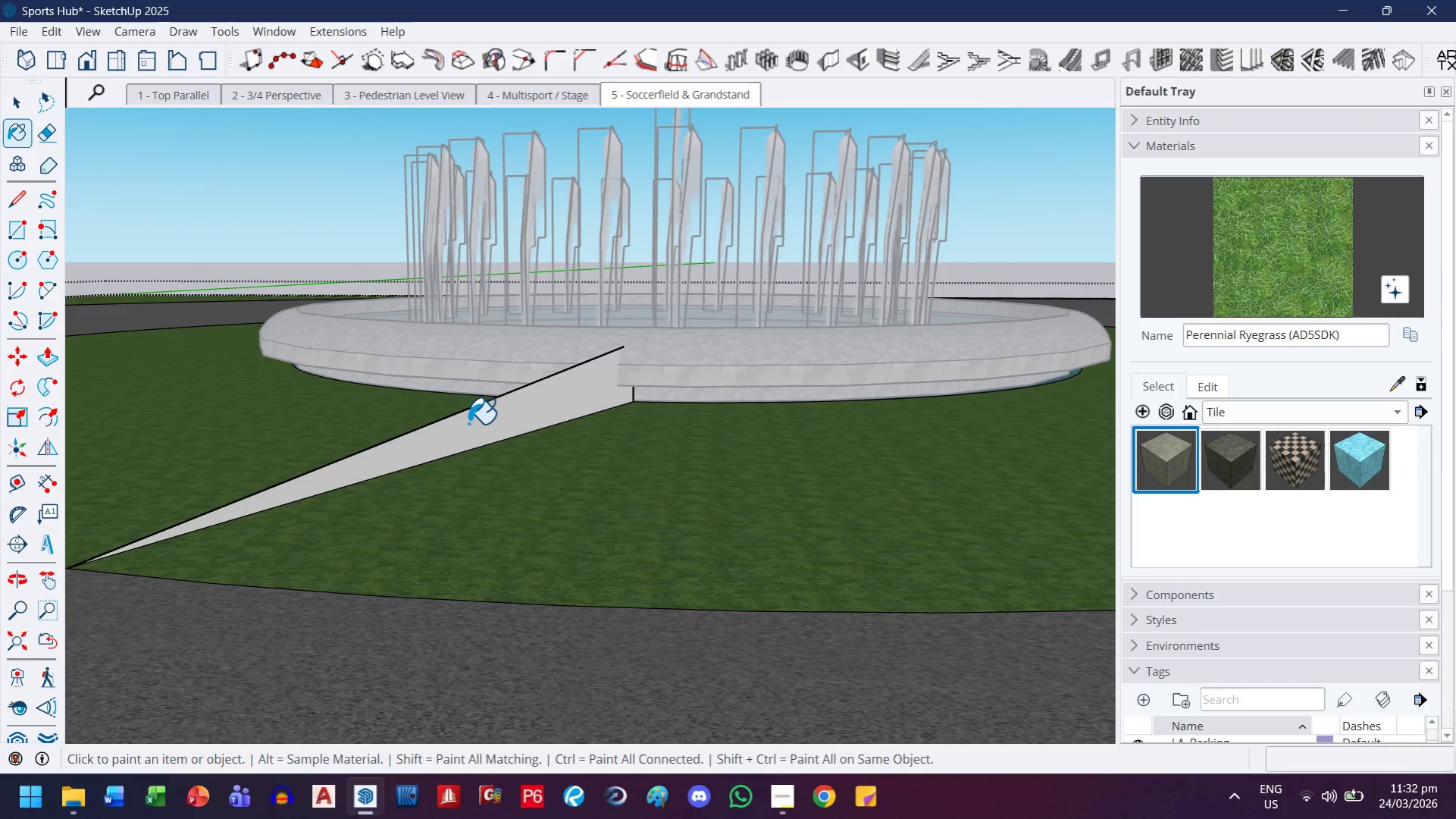 
left_click([471, 425])
 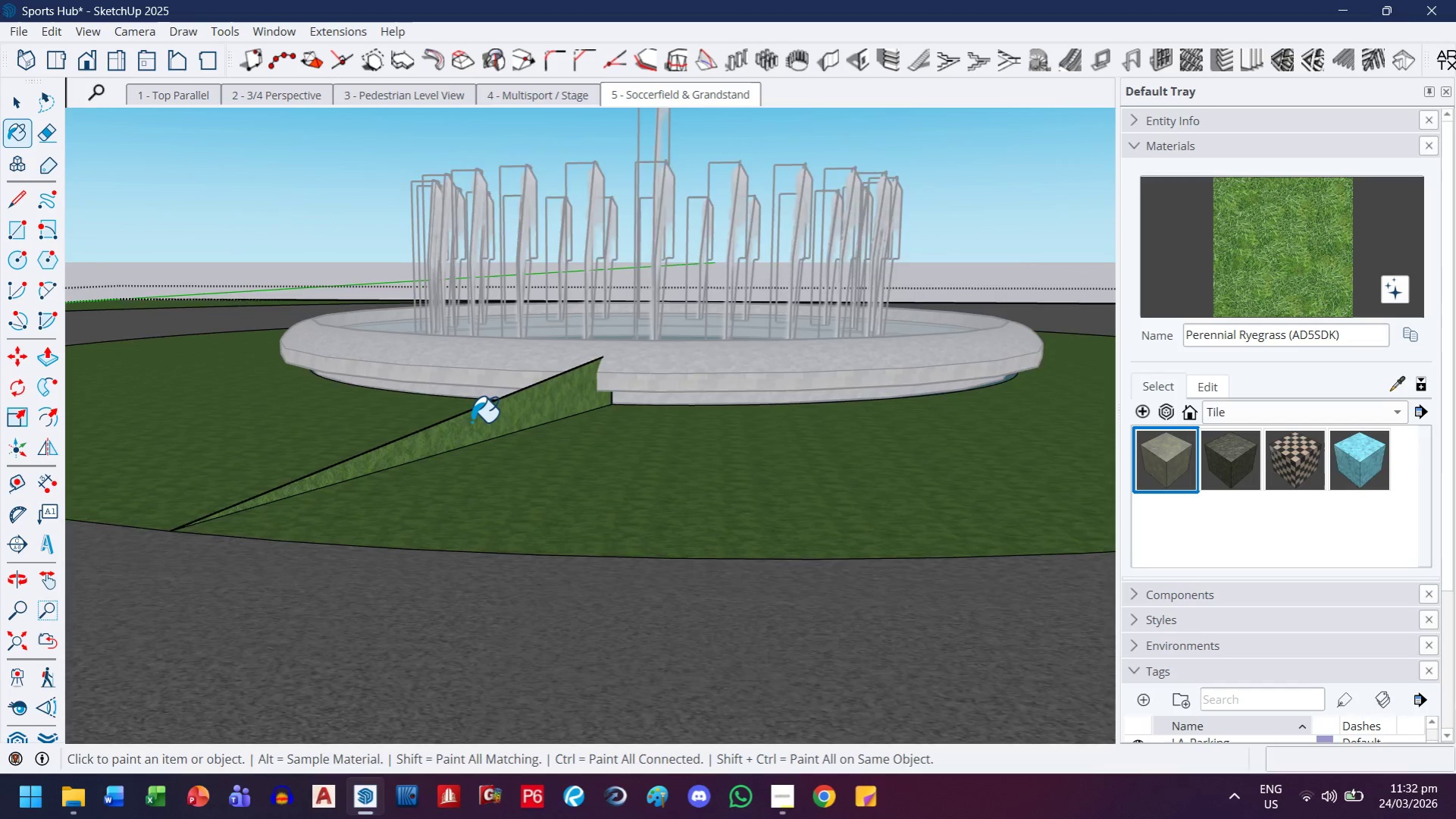 
scroll: coordinate [471, 422], scroll_direction: down, amount: 3.0
 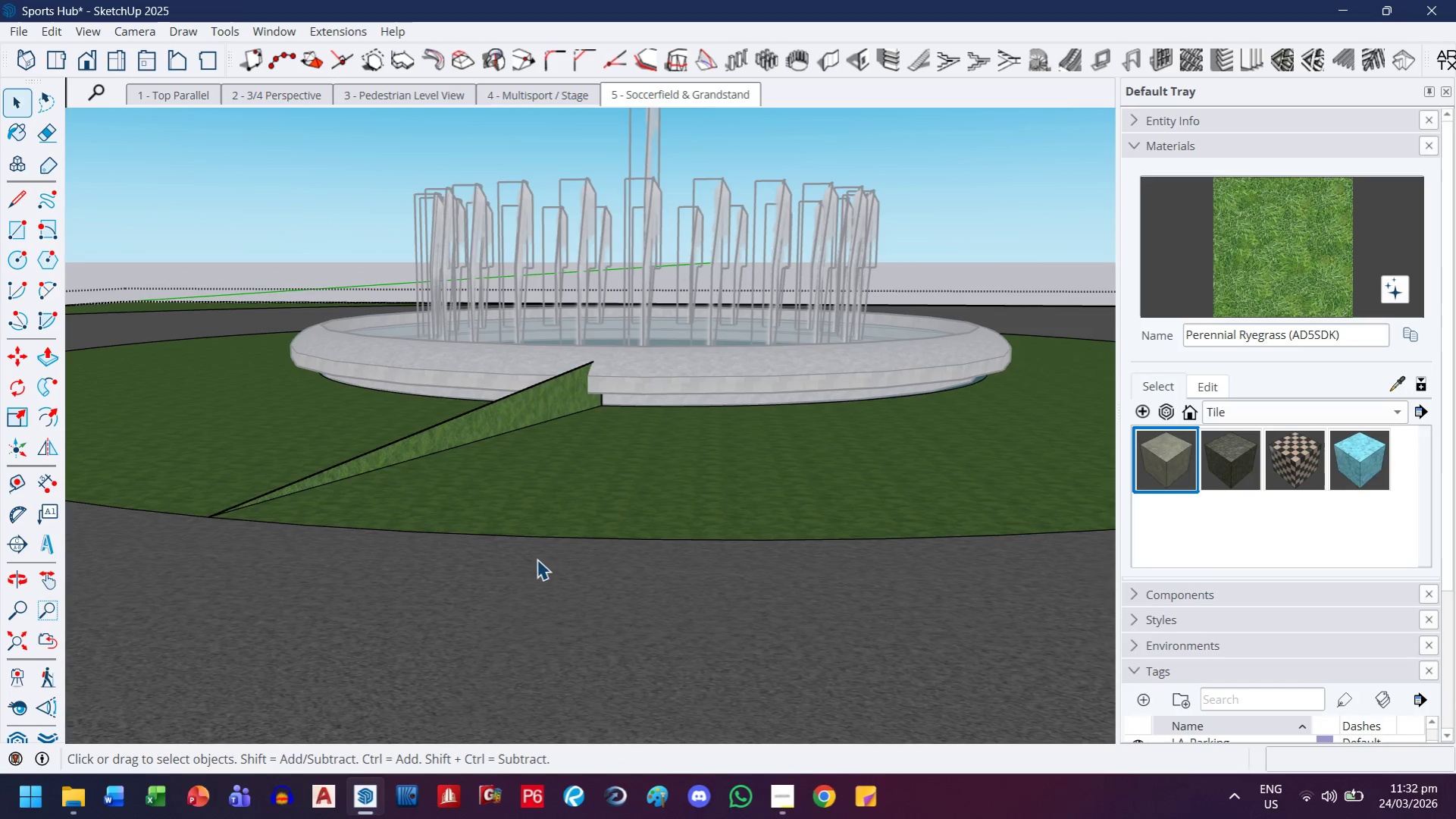 
left_click([543, 539])
 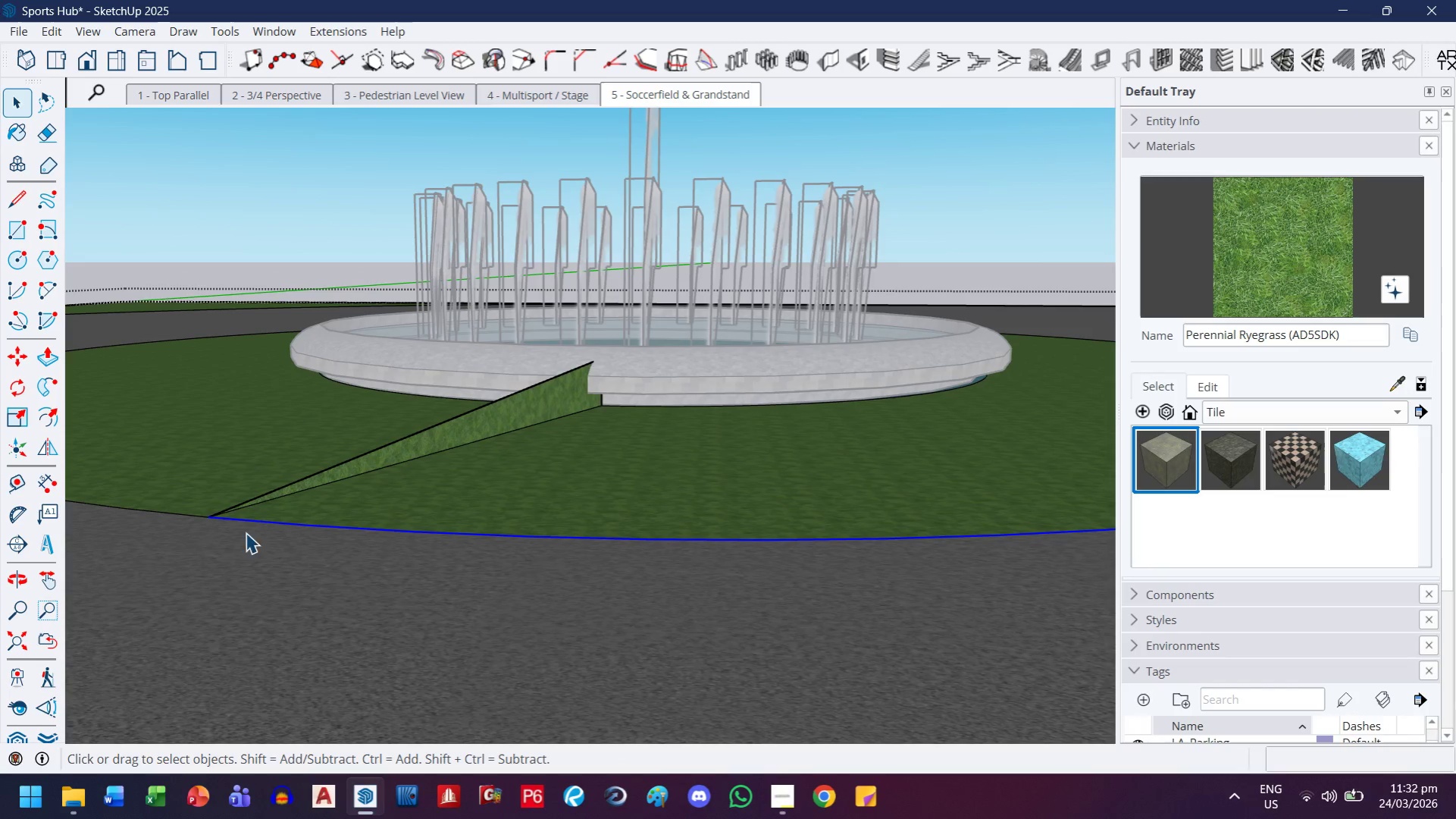 
hold_key(key=ControlLeft, duration=1.09)
left_click([178, 513])
 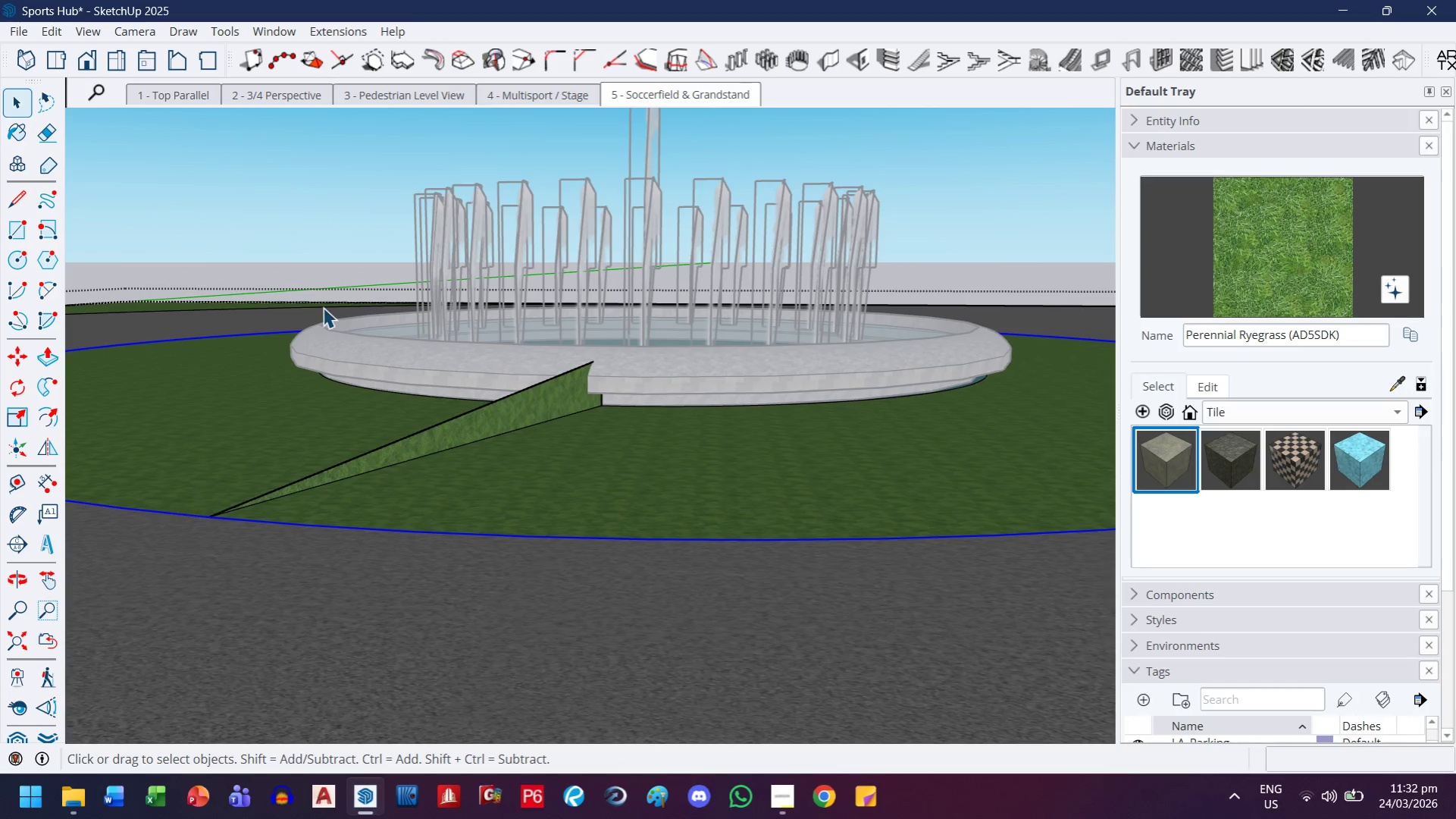 
hold_key(key=ControlLeft, duration=14.92)
left_click([223, 27])
 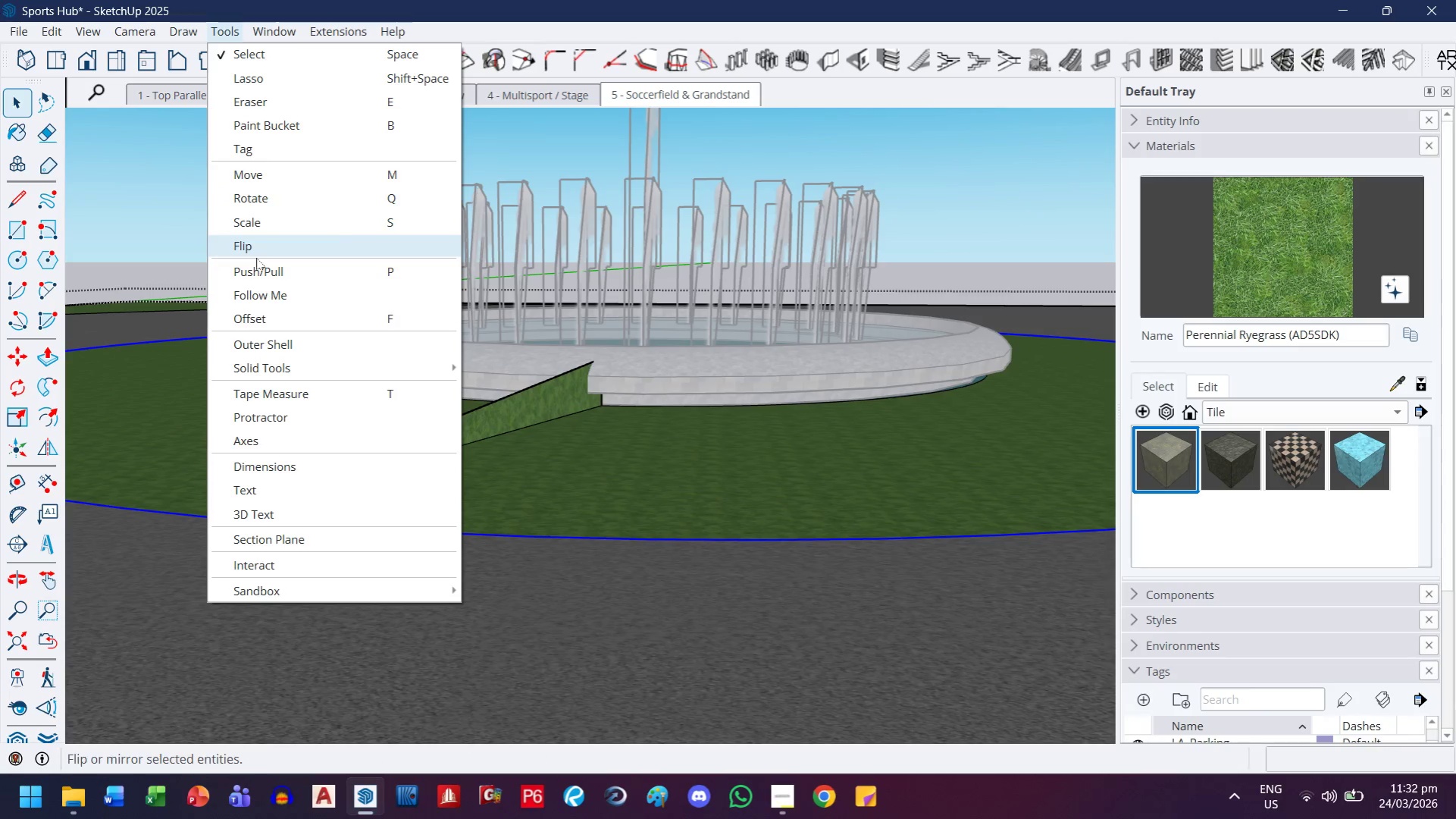 
left_click([255, 292])
 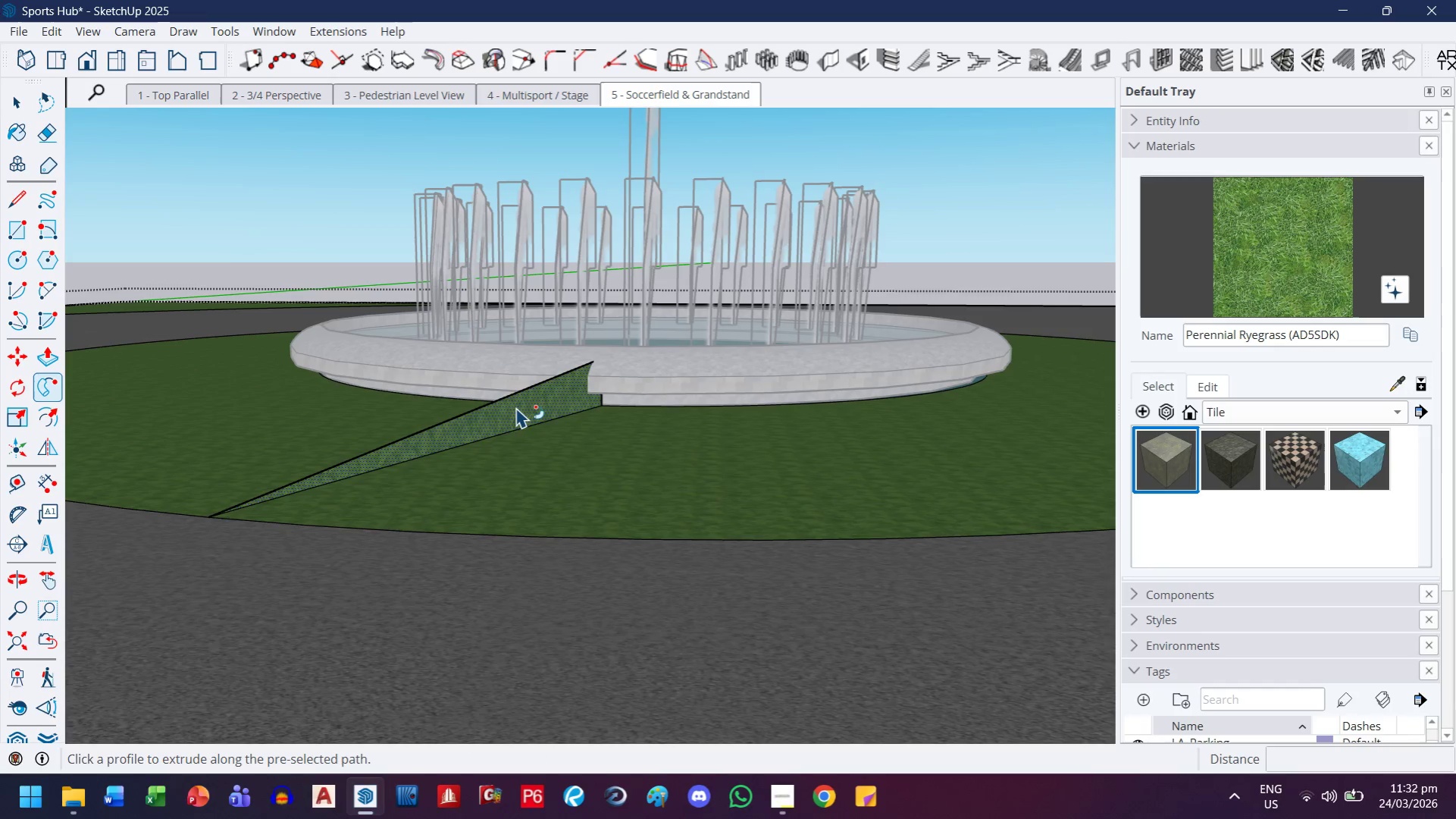 
left_click([515, 412])
 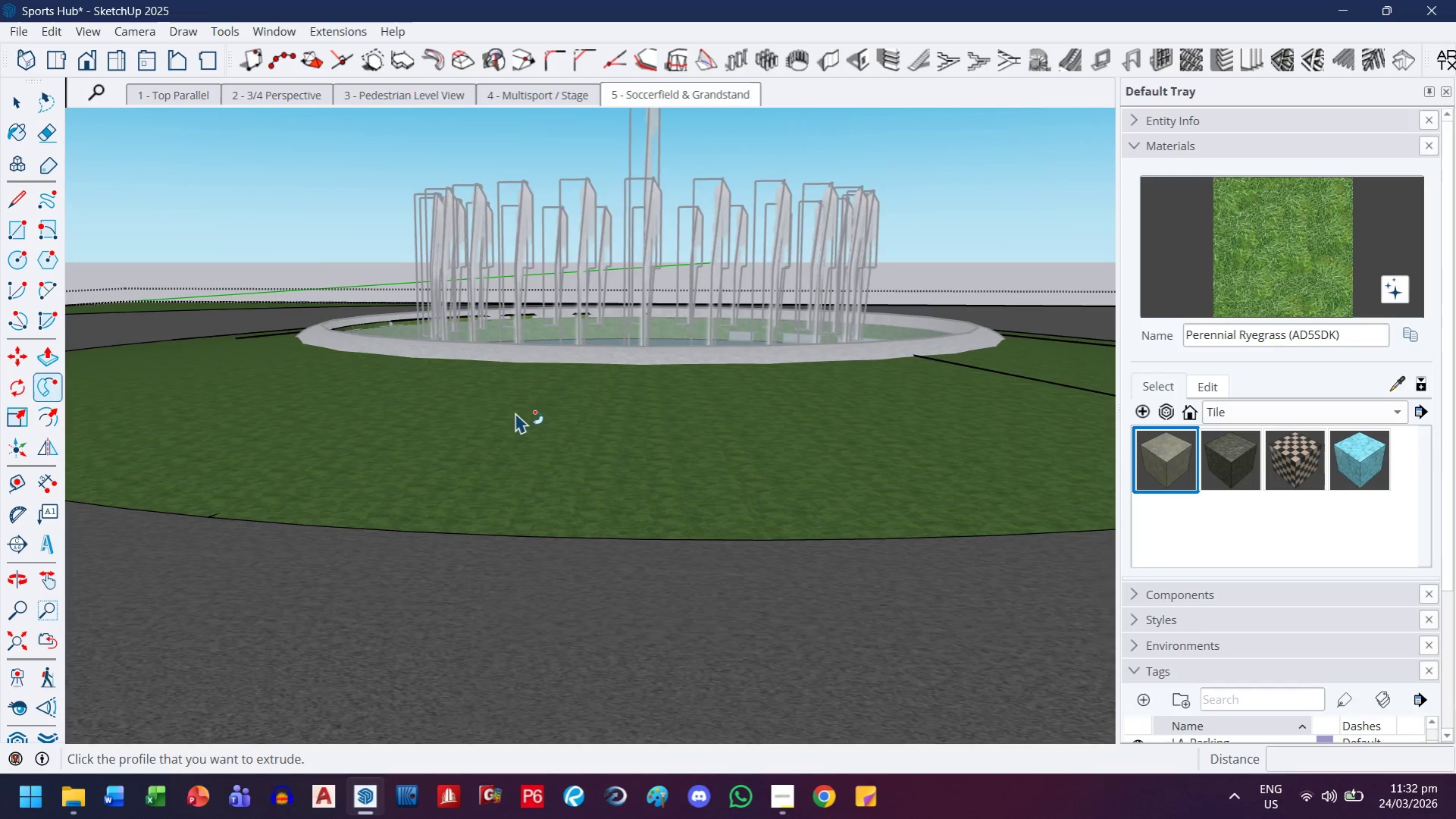 
scroll: coordinate [719, 362], scroll_direction: down, amount: 15.0
 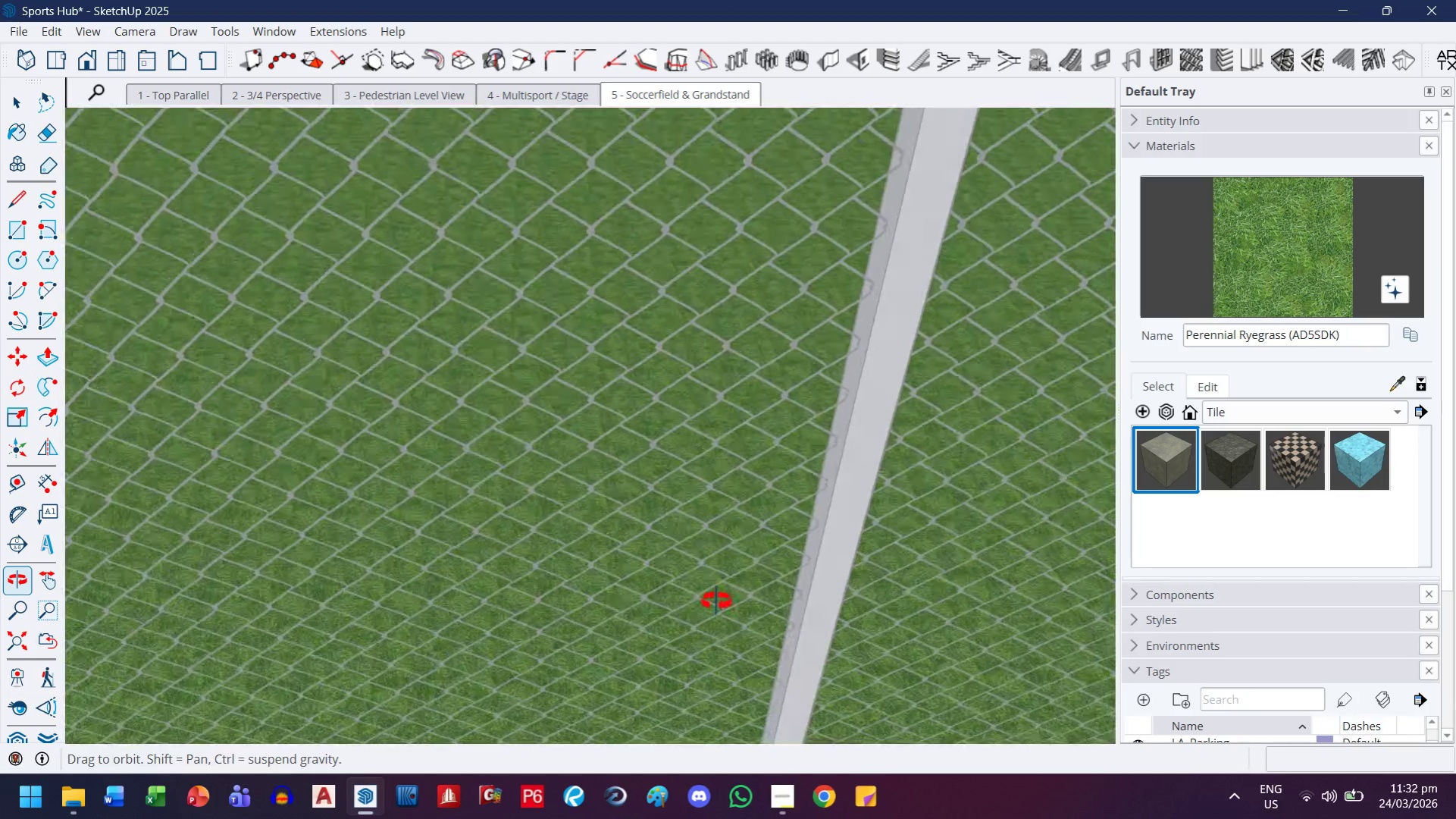 
key(H)
 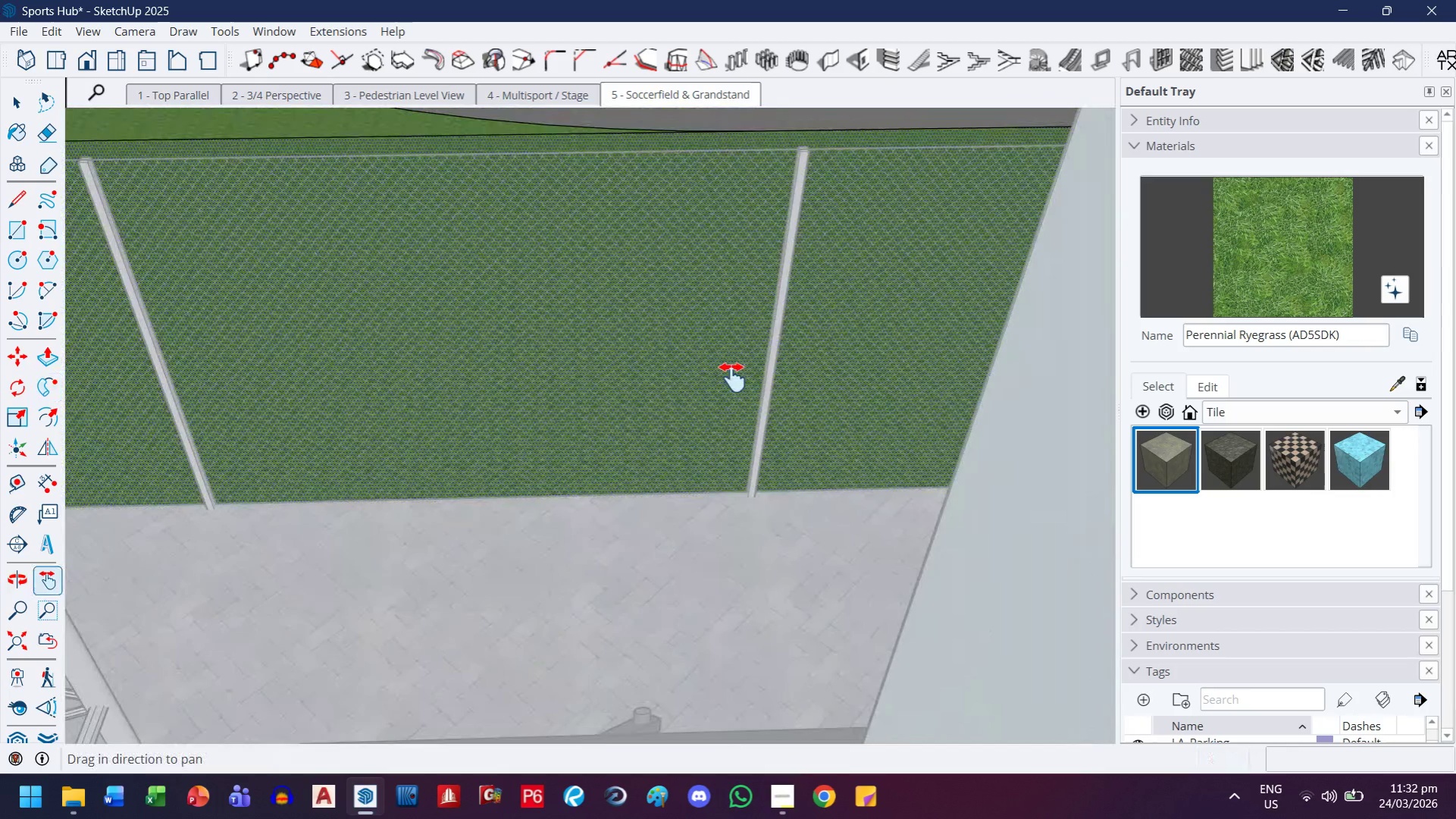 
left_click_drag(start_coordinate=[762, 275], to_coordinate=[731, 816])
 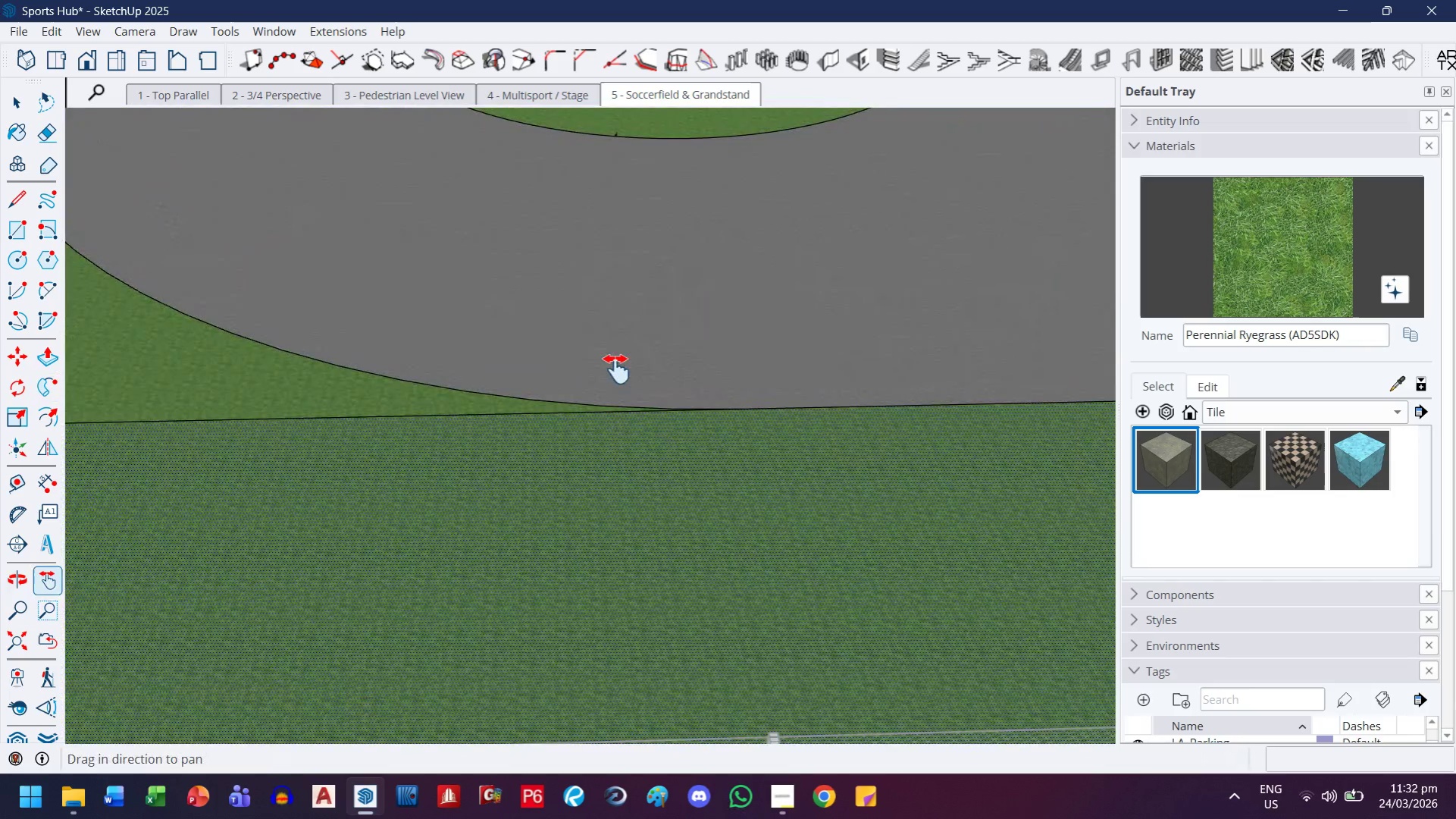 
scroll: coordinate [612, 375], scroll_direction: down, amount: 24.0
 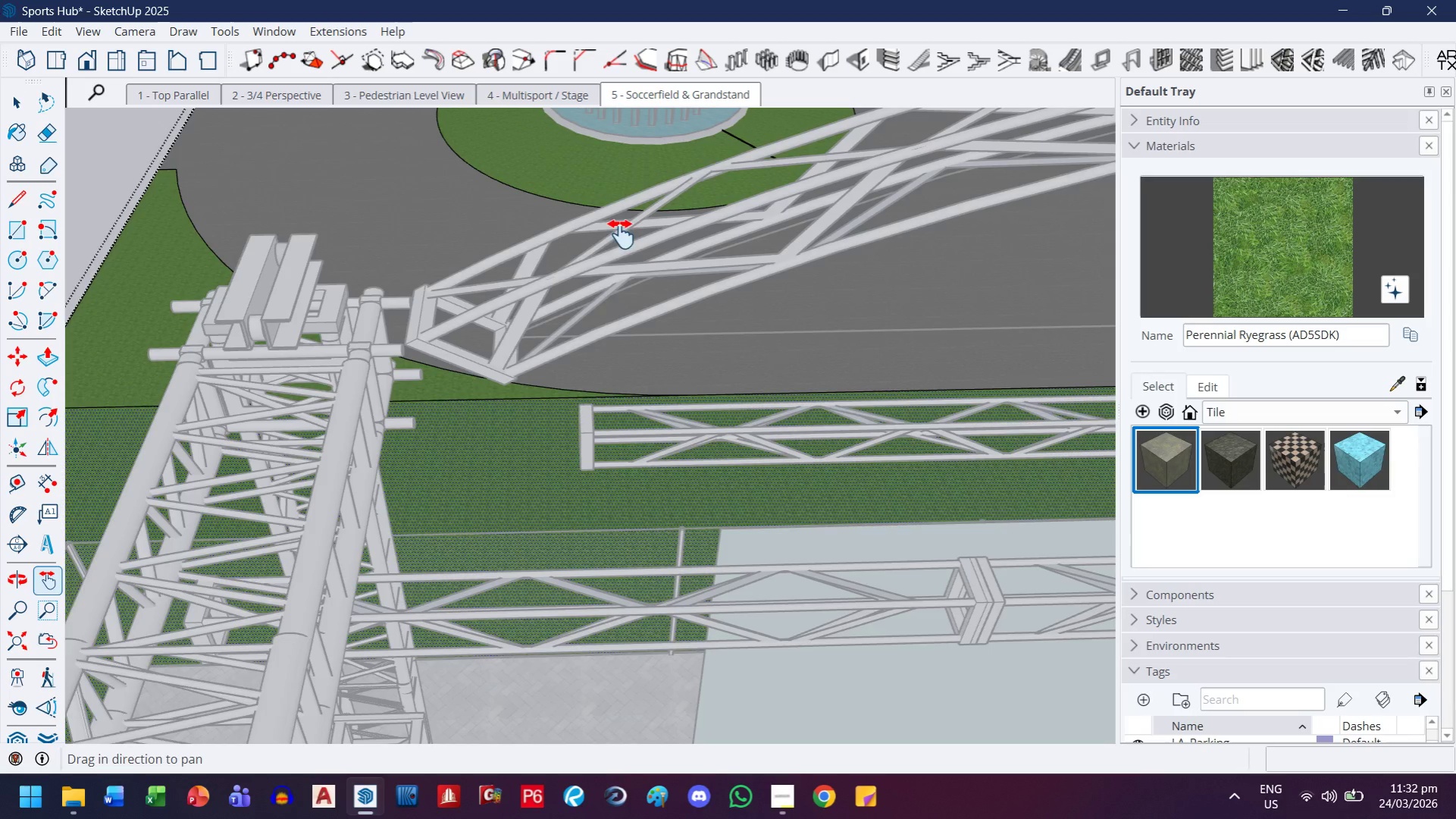 
left_click_drag(start_coordinate=[621, 234], to_coordinate=[764, 504])
 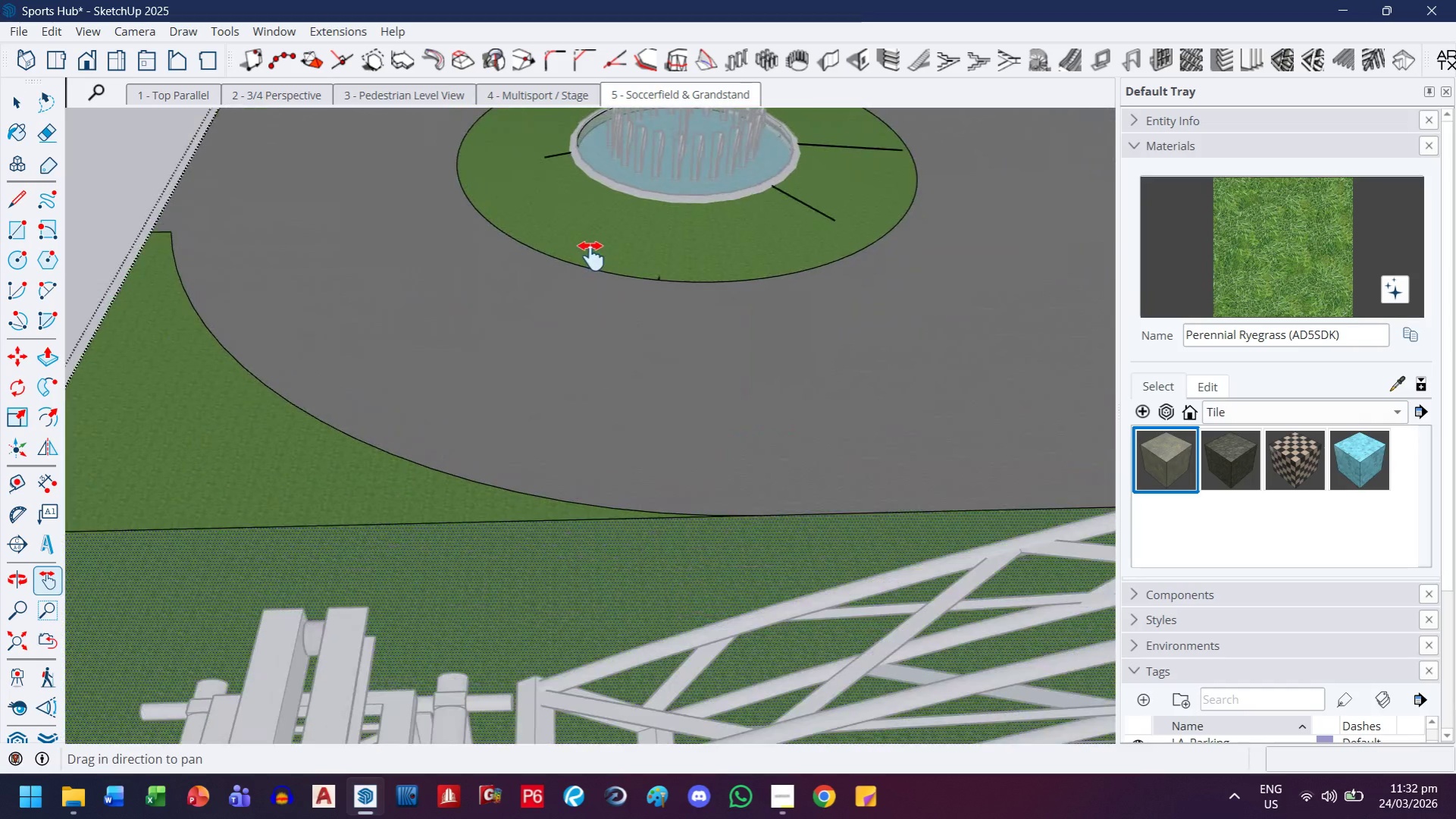 
key(Control+Z)
 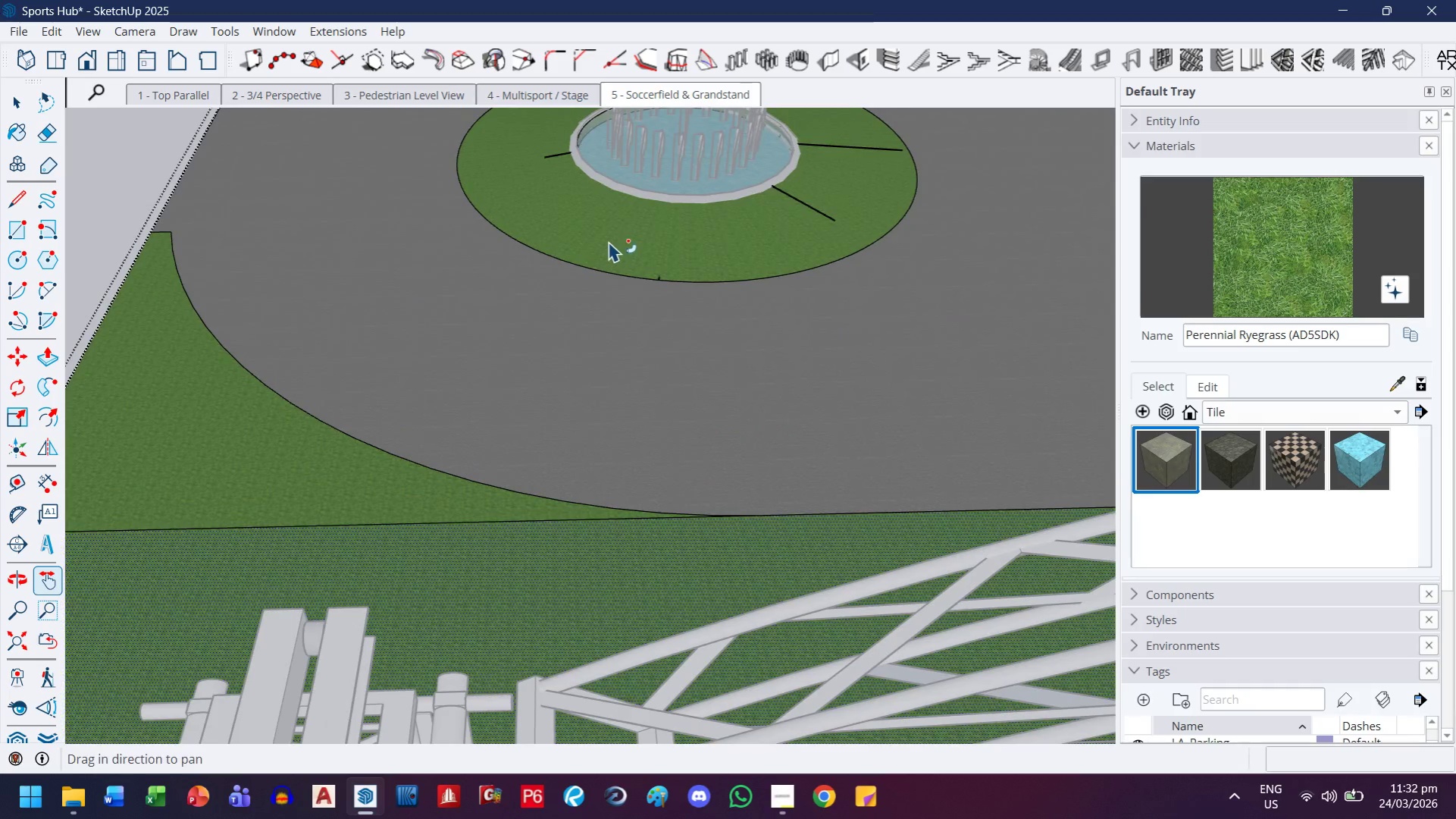 
scroll: coordinate [591, 257], scroll_direction: up, amount: 1.0
 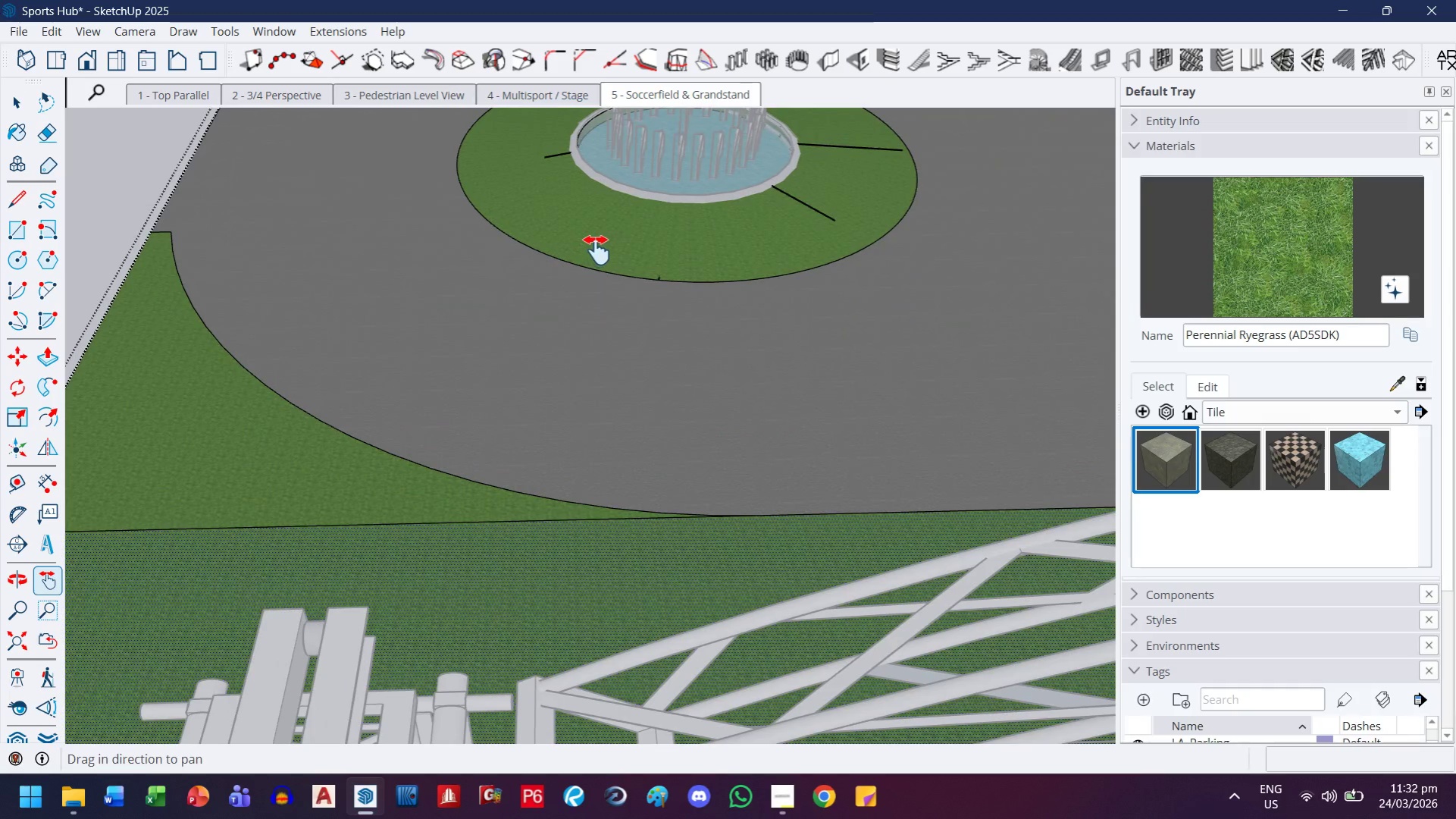 
key(Control+Z)
 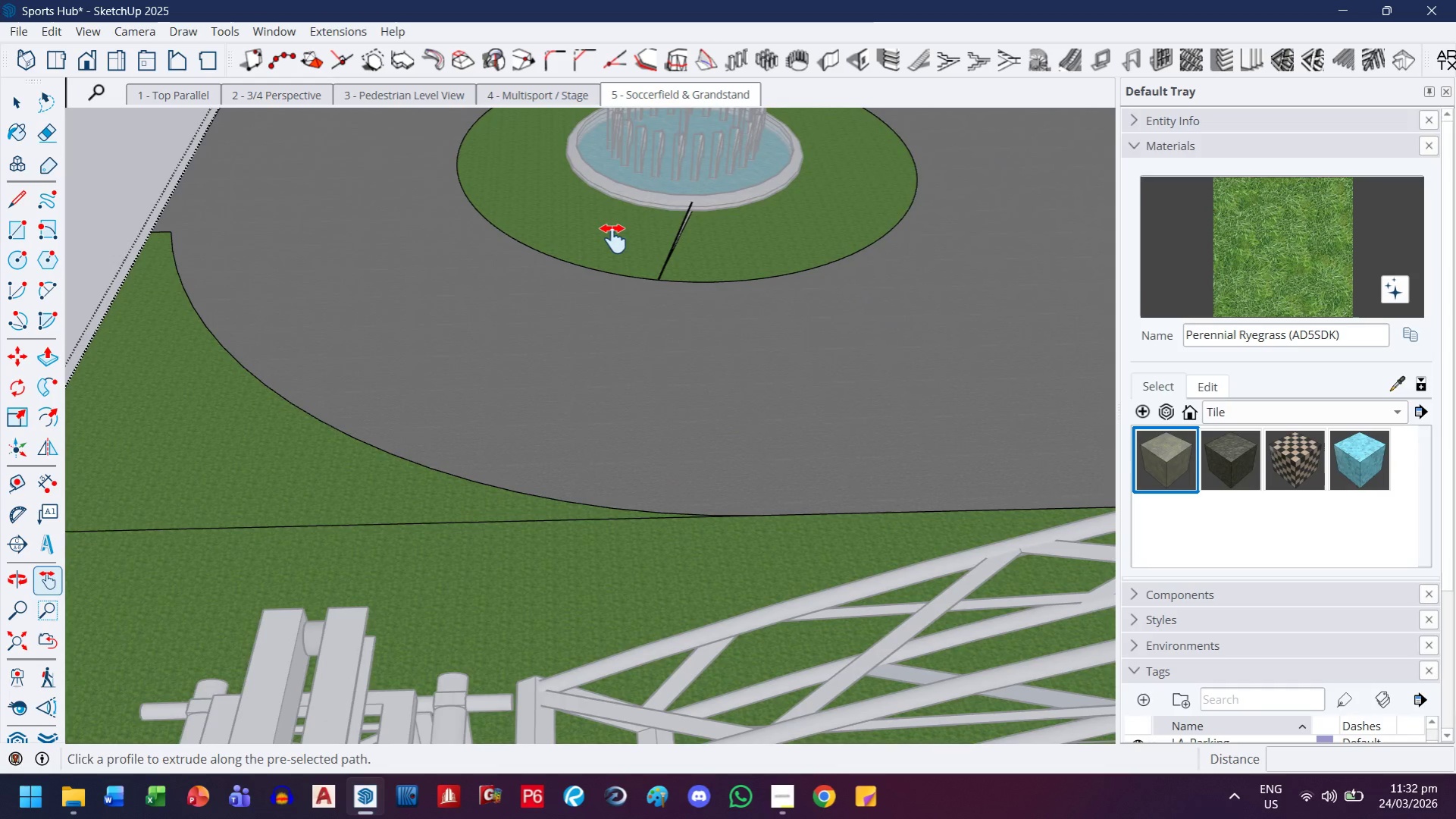 
key(Control+Z)
 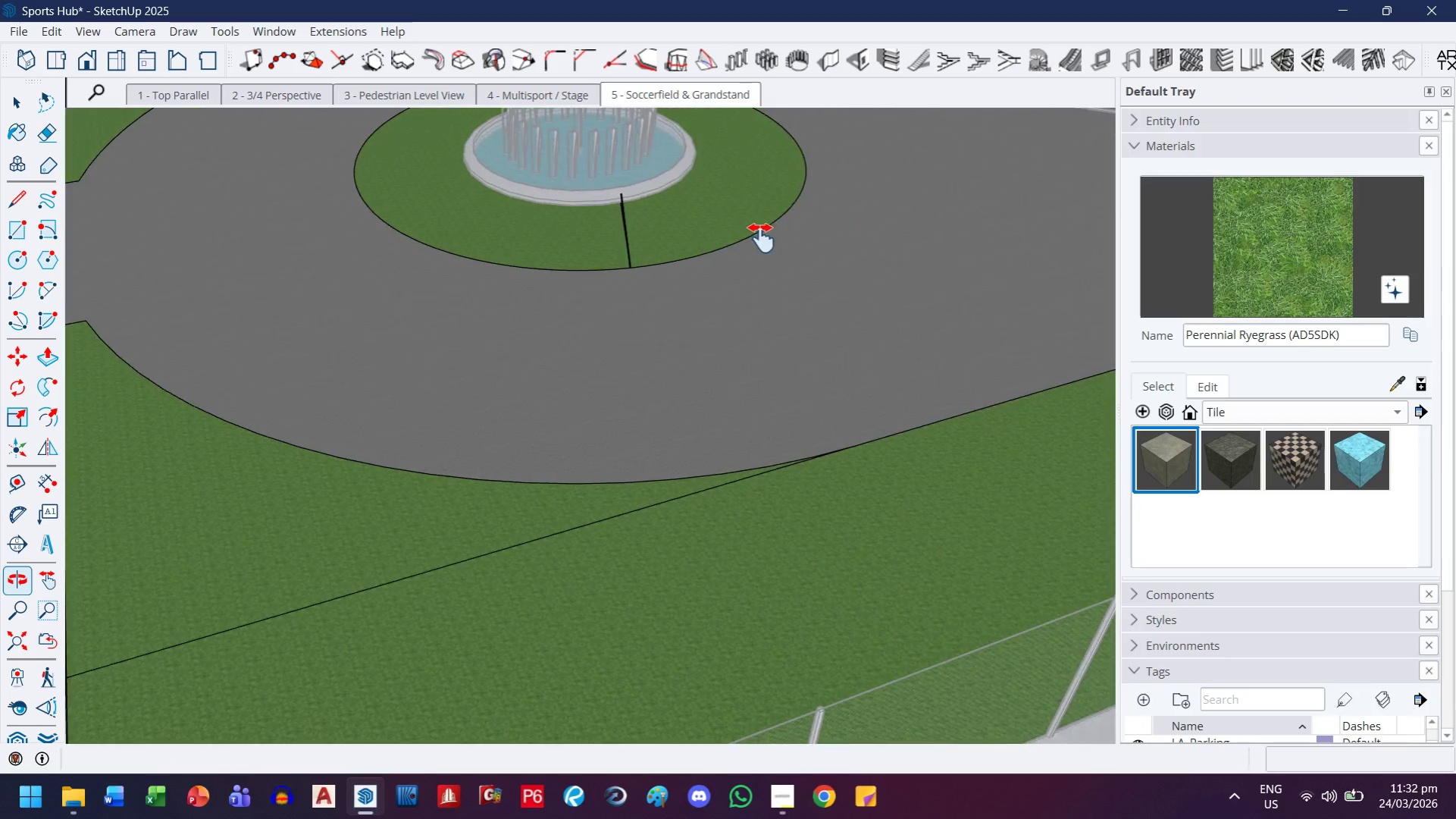 
key(H)
 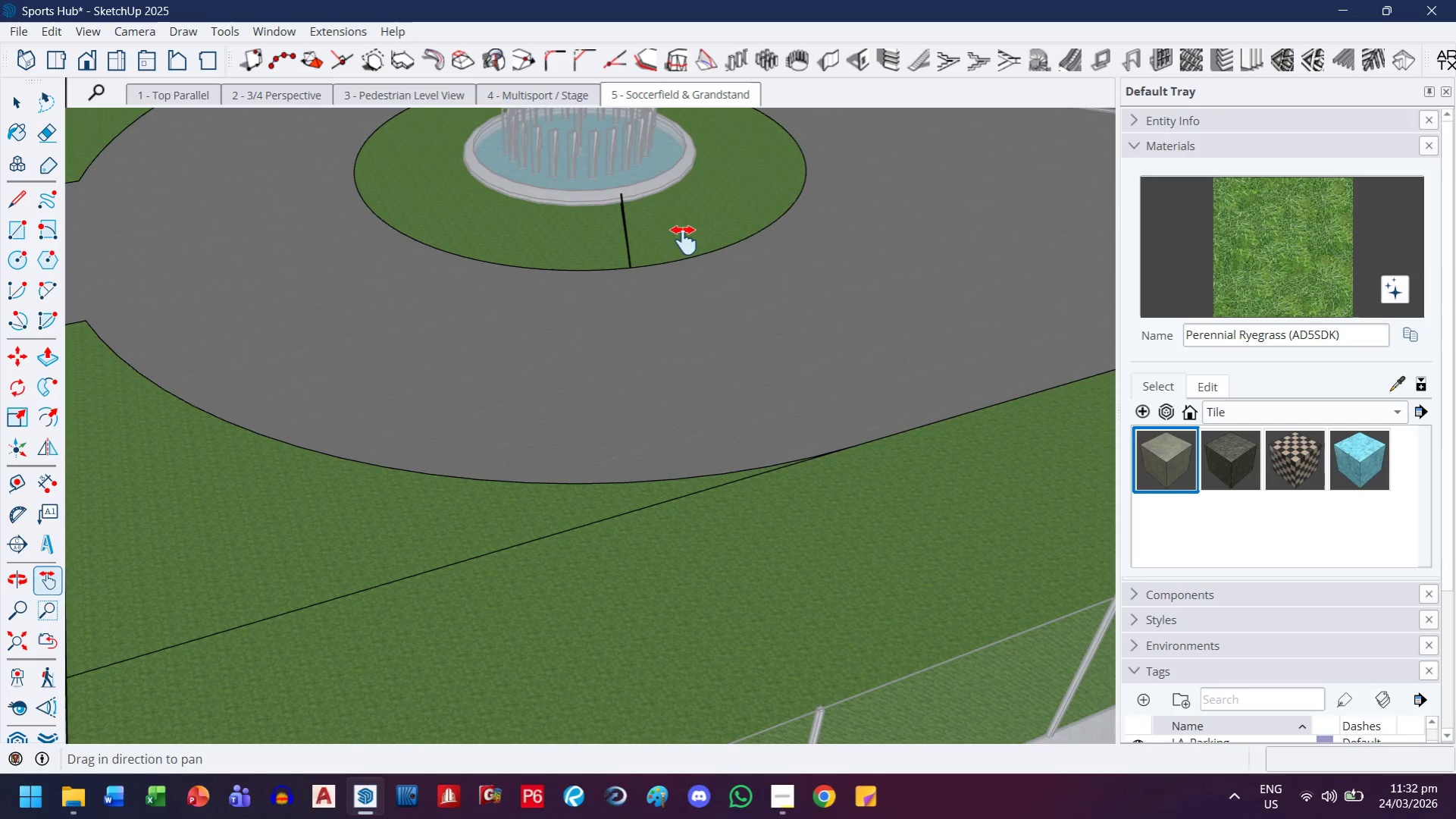 
left_click_drag(start_coordinate=[680, 243], to_coordinate=[708, 362])
 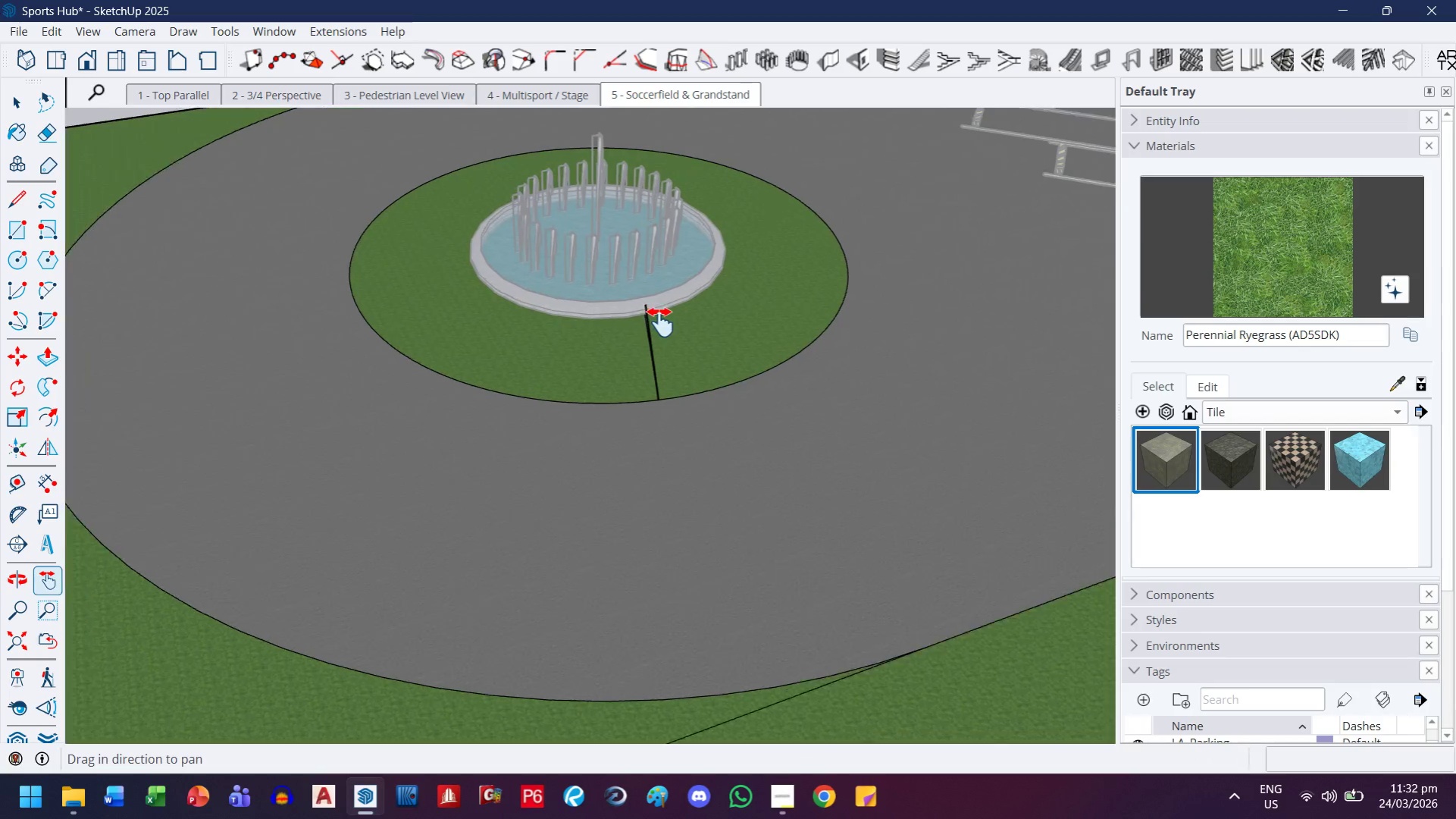 
scroll: coordinate [646, 353], scroll_direction: up, amount: 12.0
 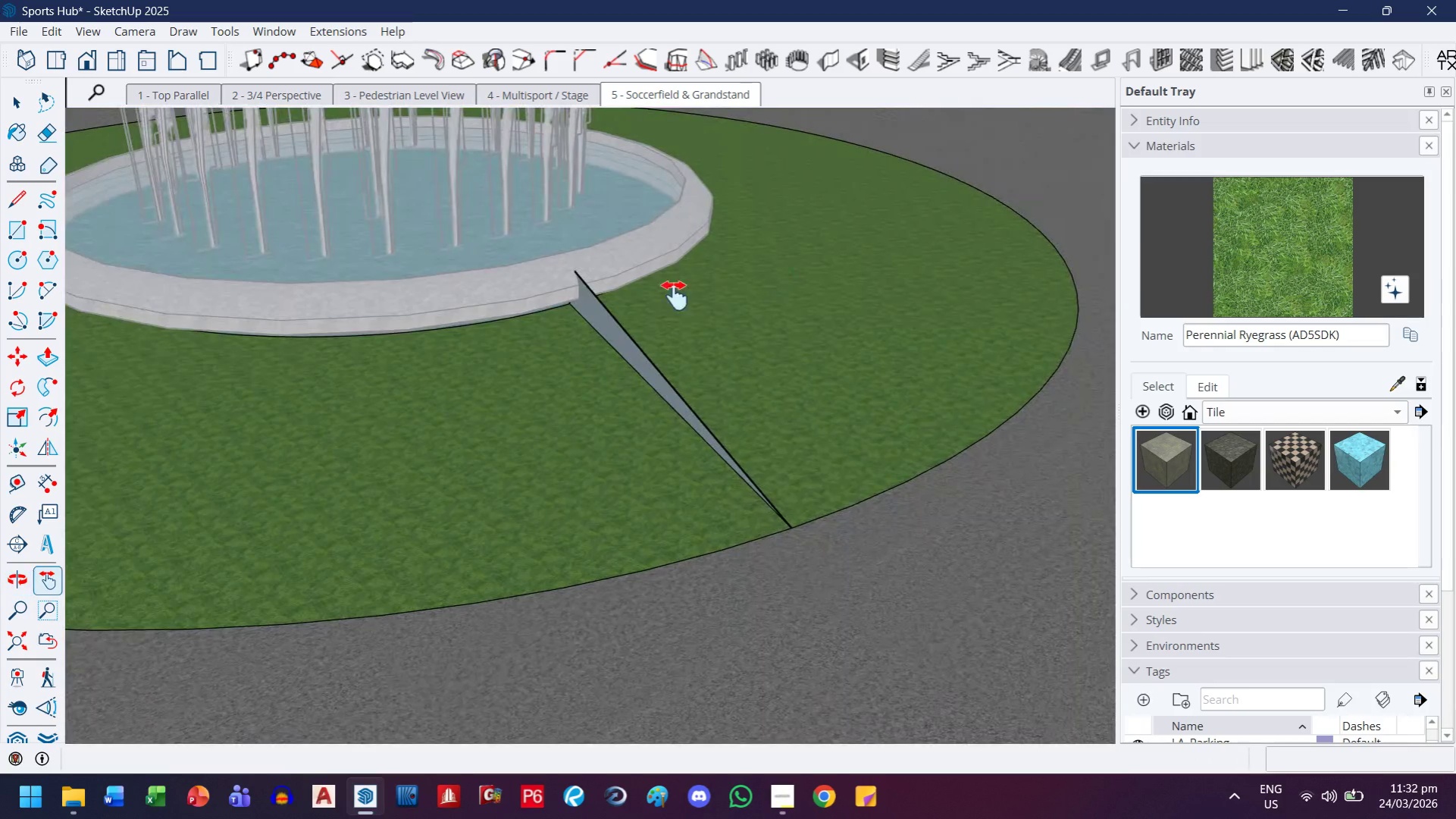 
key(Control+Z)
 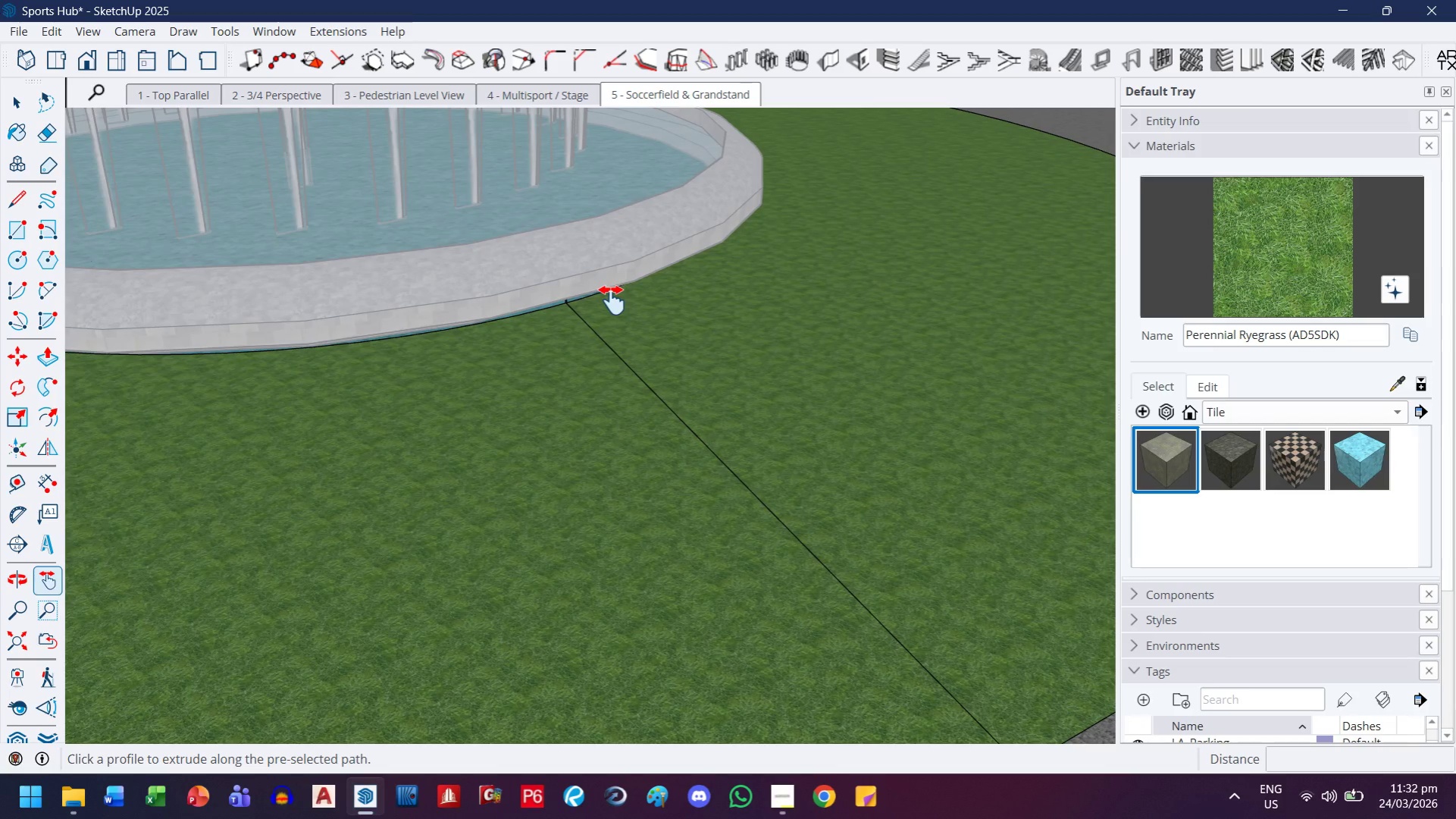 
scroll: coordinate [576, 306], scroll_direction: up, amount: 4.0
 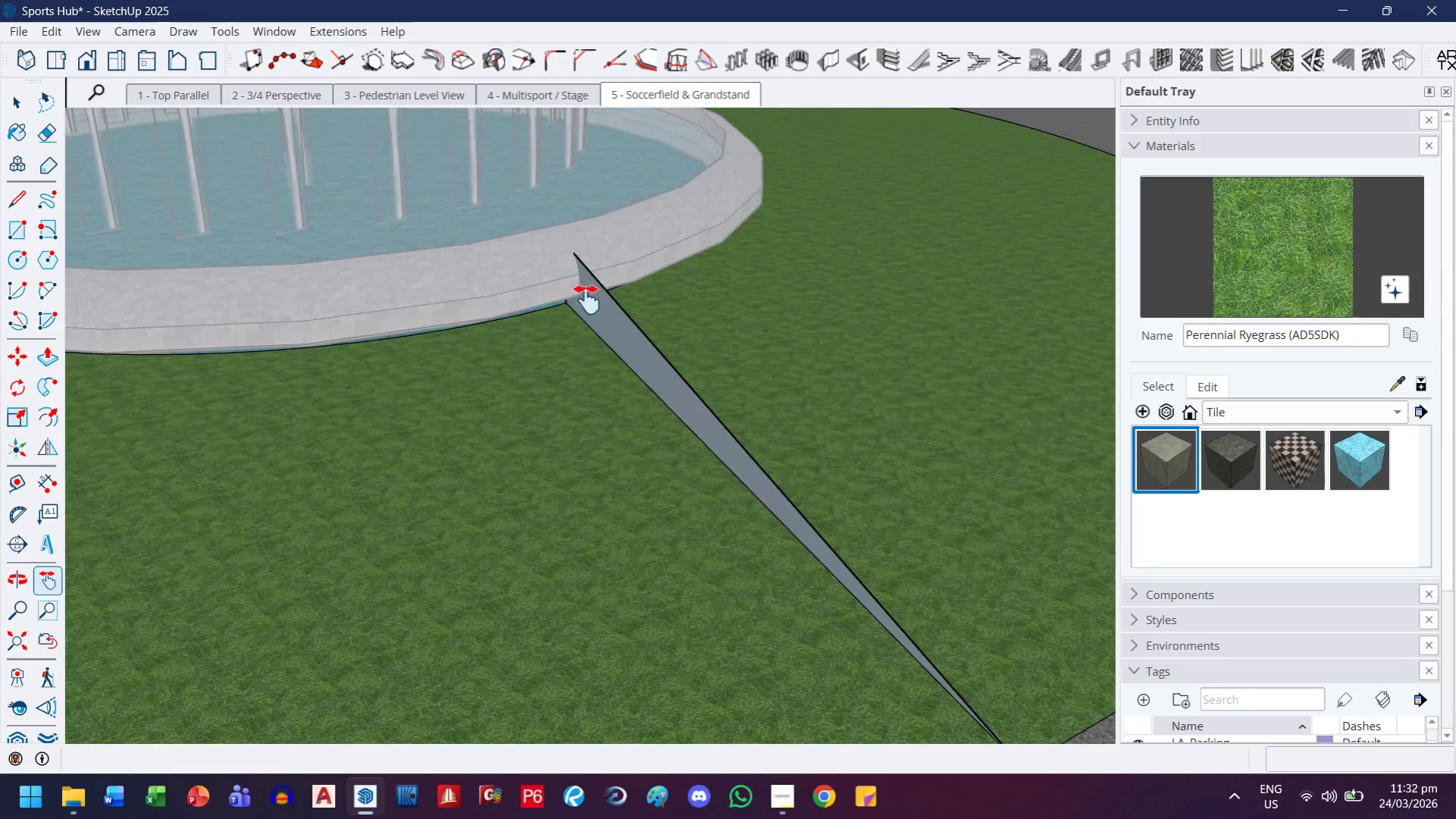 
key(Control+Z)
 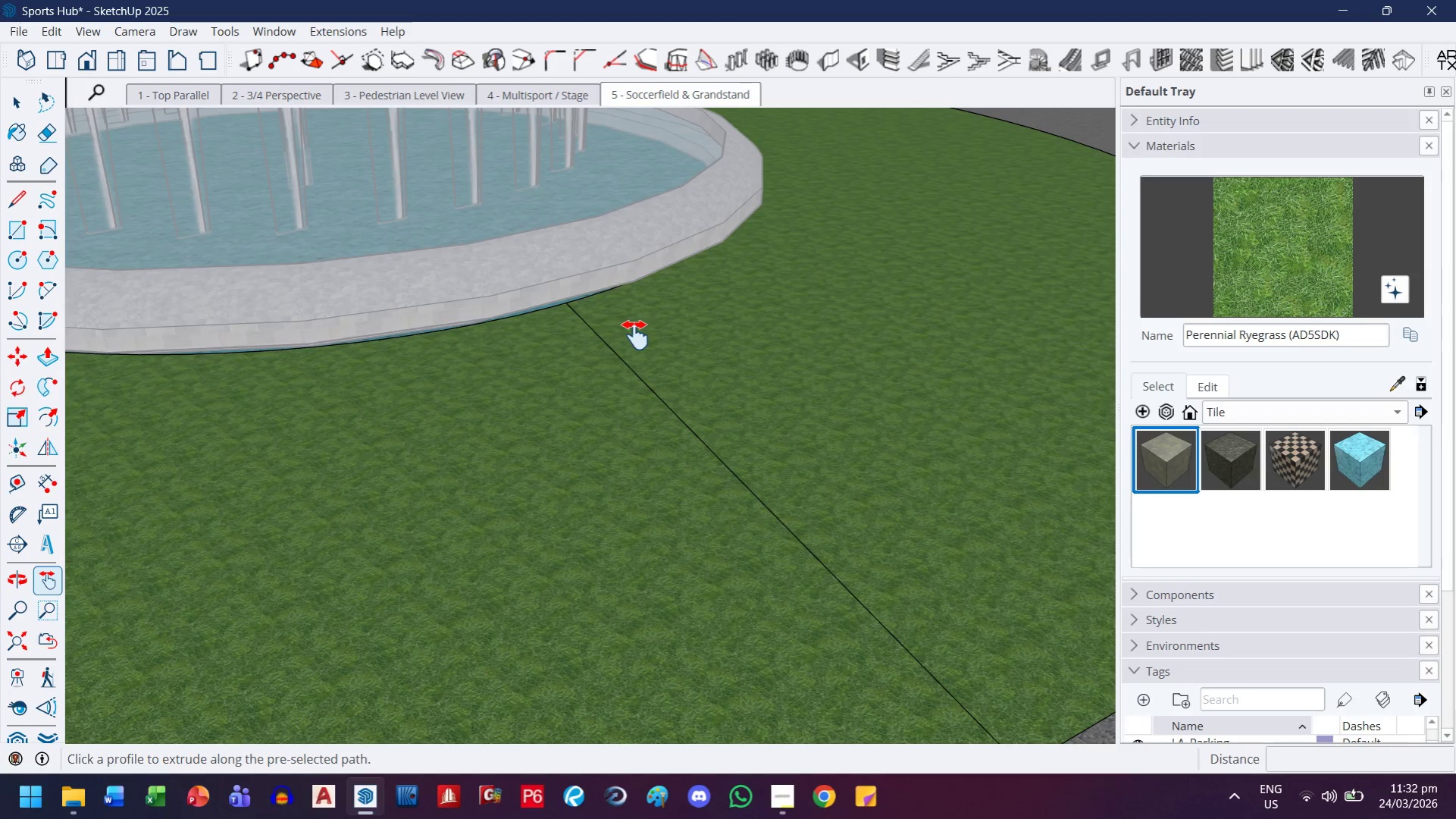 
key(Control+ControlLeft)
 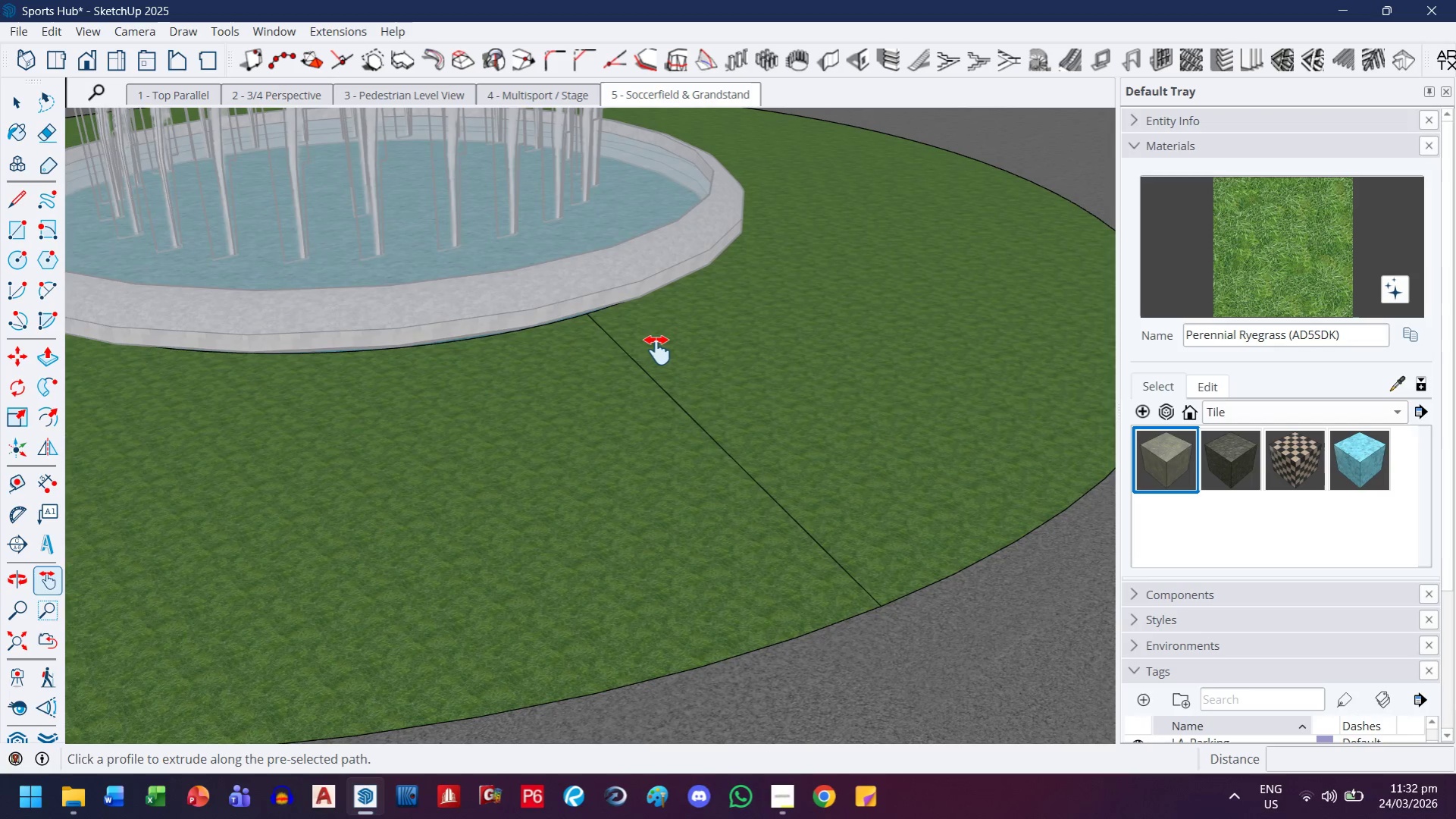 
key(Control+Z)
 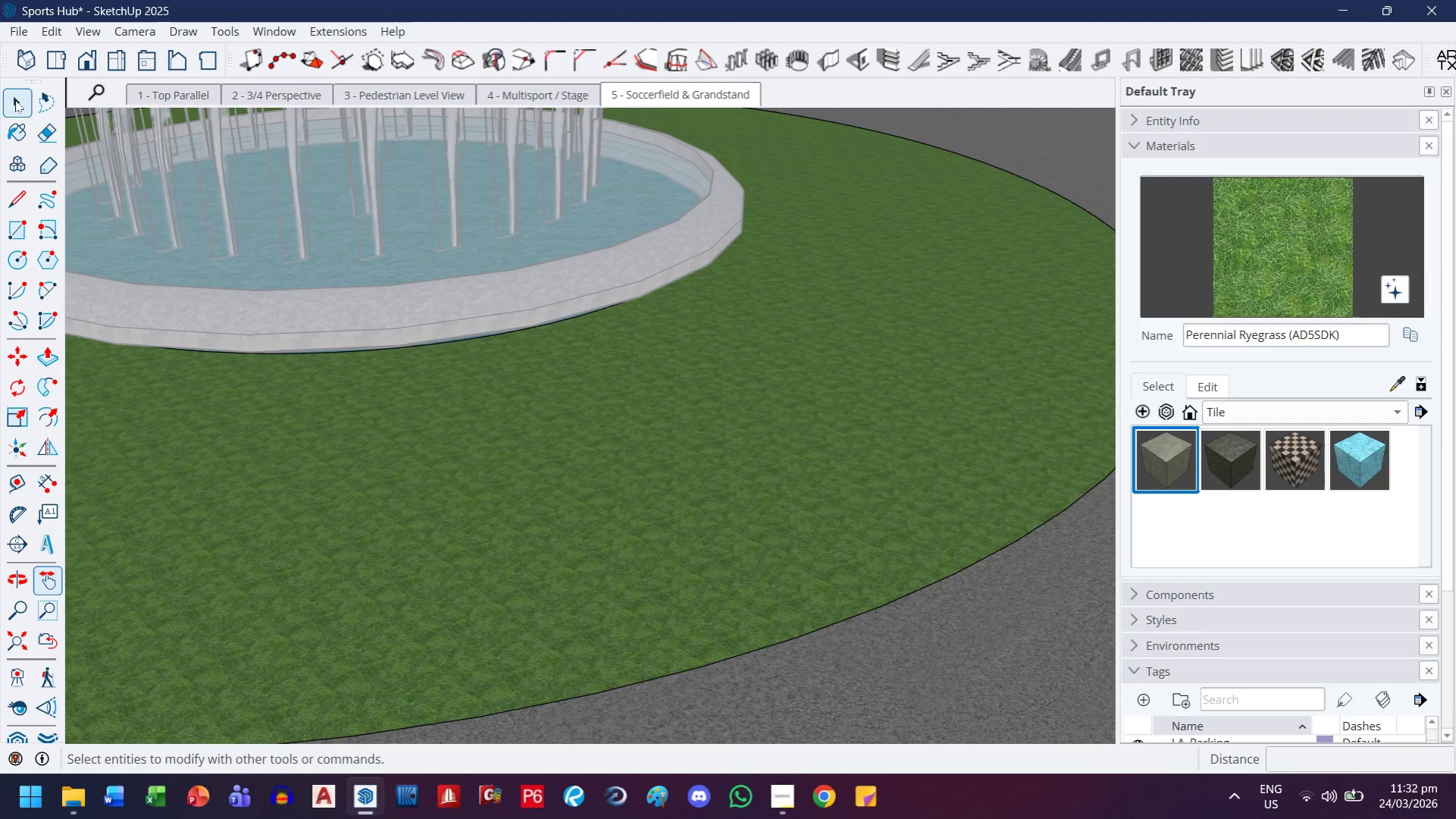 
scroll: coordinate [657, 351], scroll_direction: down, amount: 3.0
 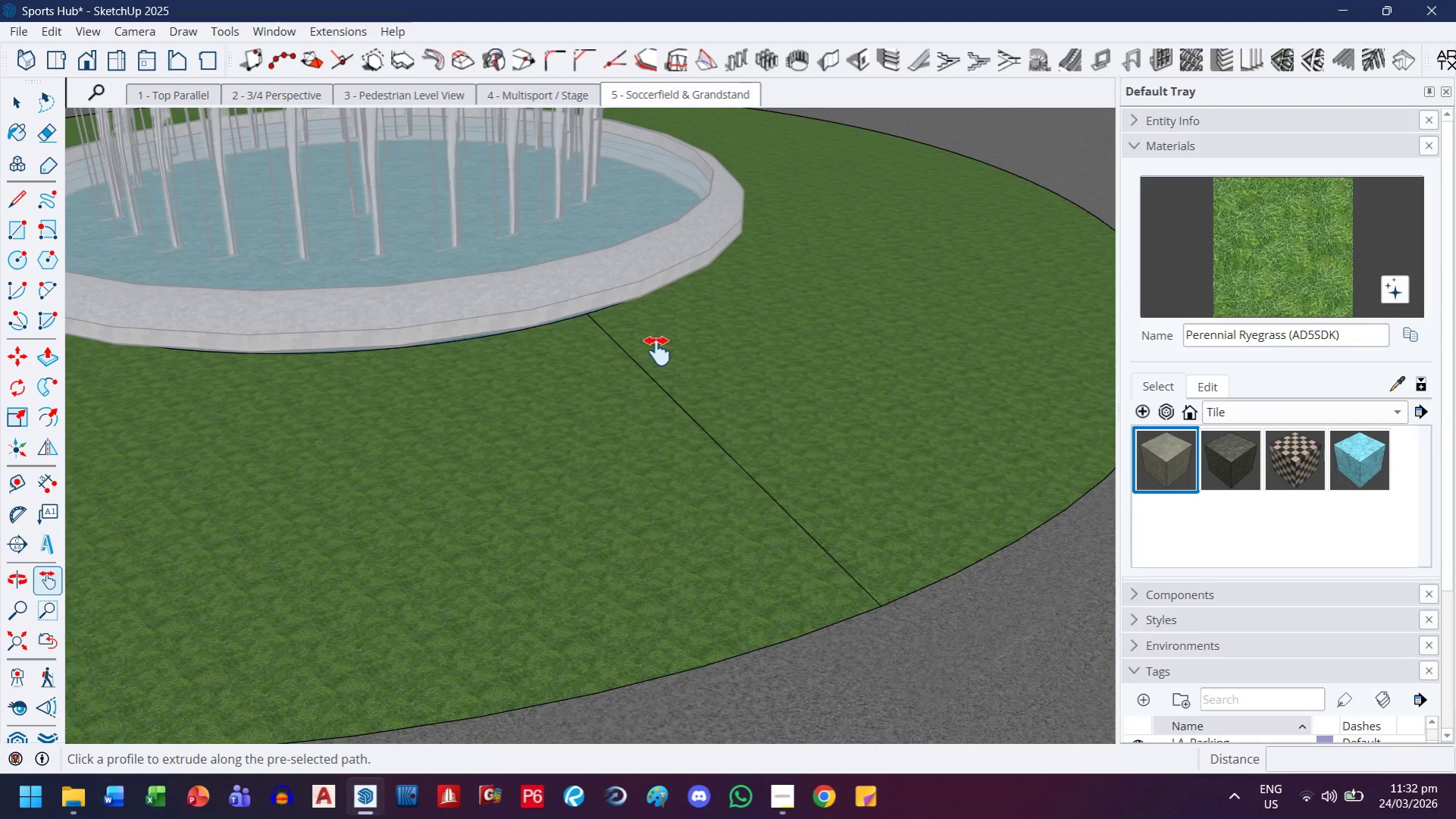 
left_click([15, 102])
 